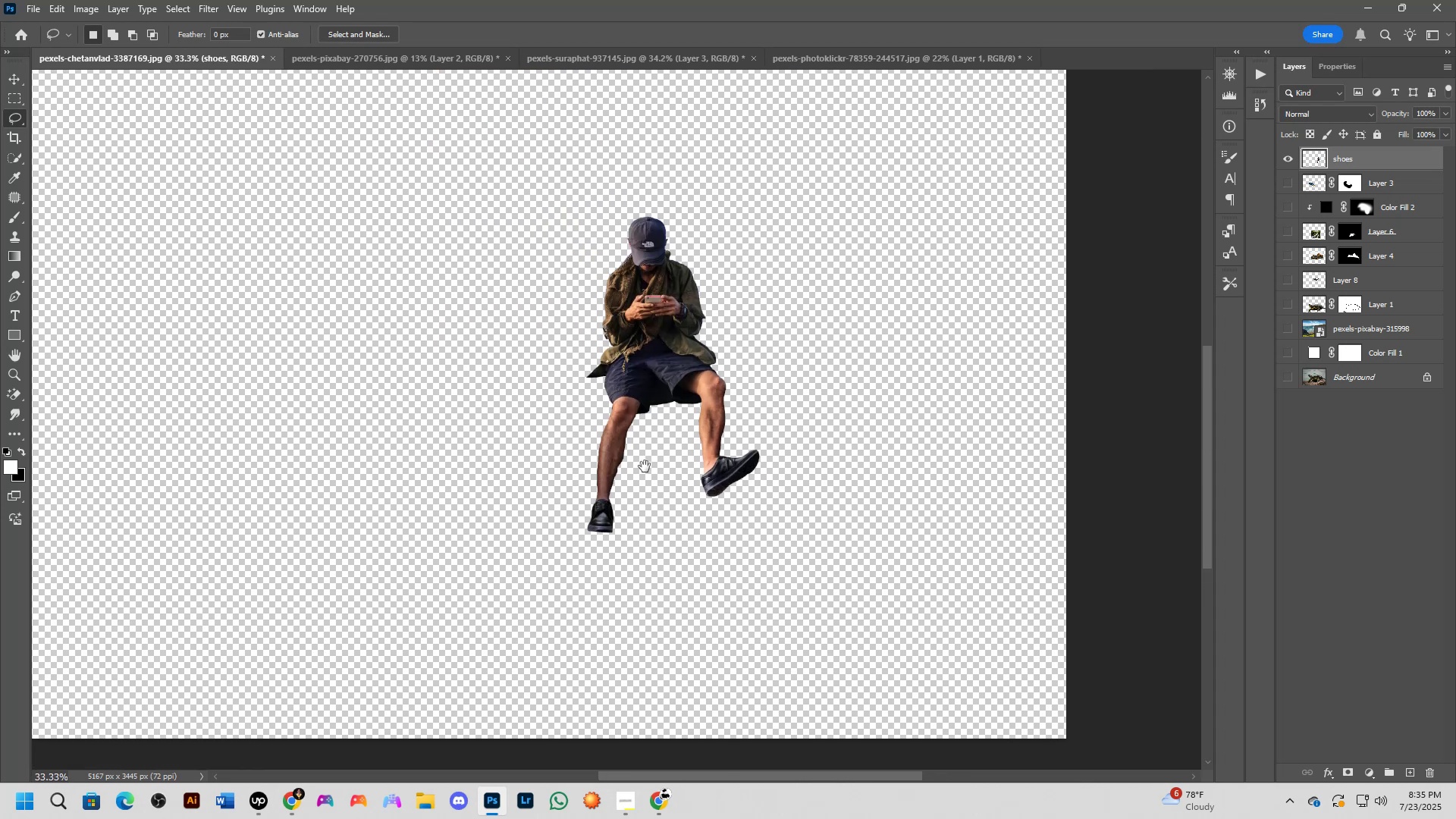 
key(Shift+ShiftLeft)
 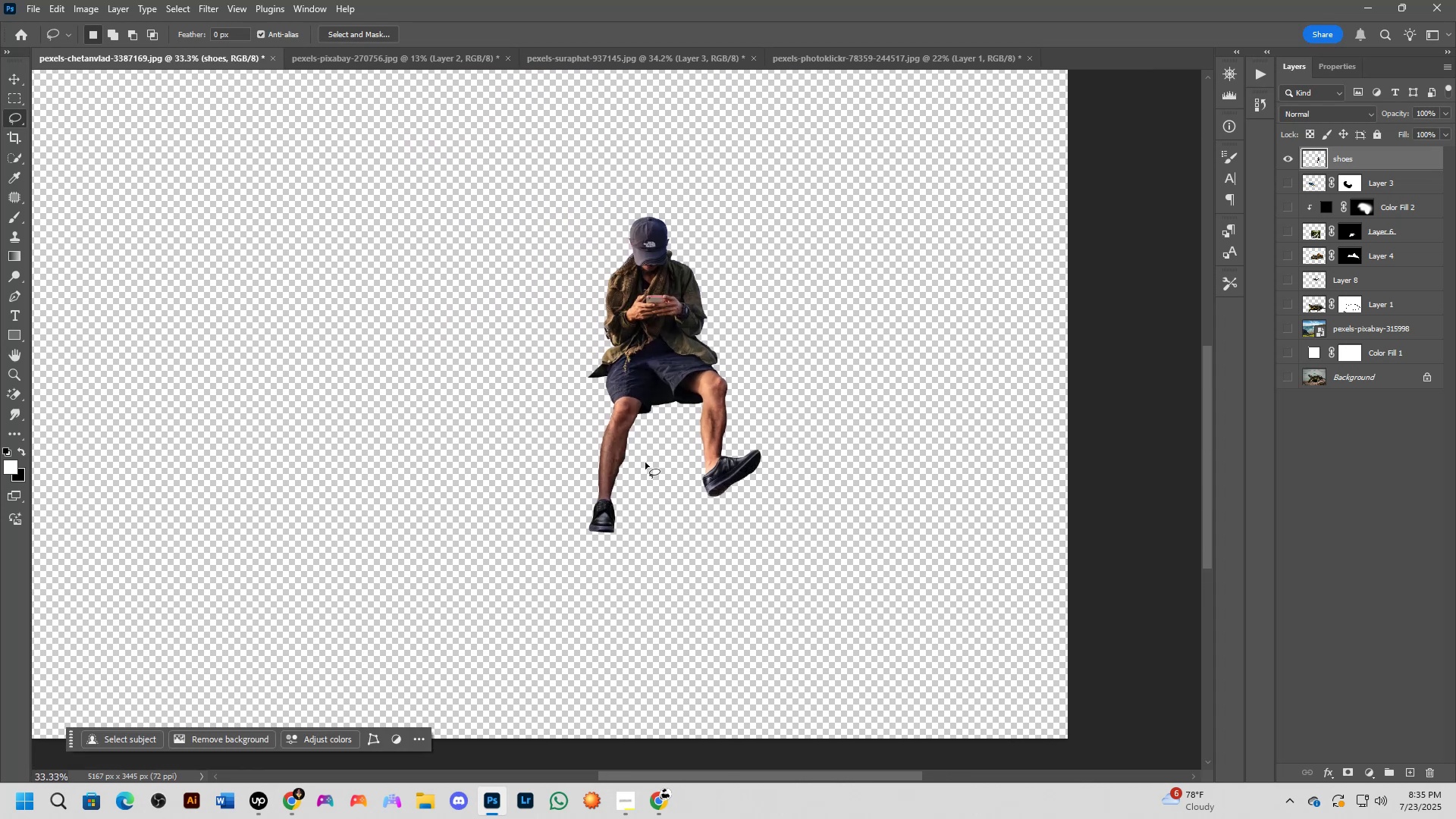 
scroll: coordinate [595, 459], scroll_direction: up, amount: 15.0
 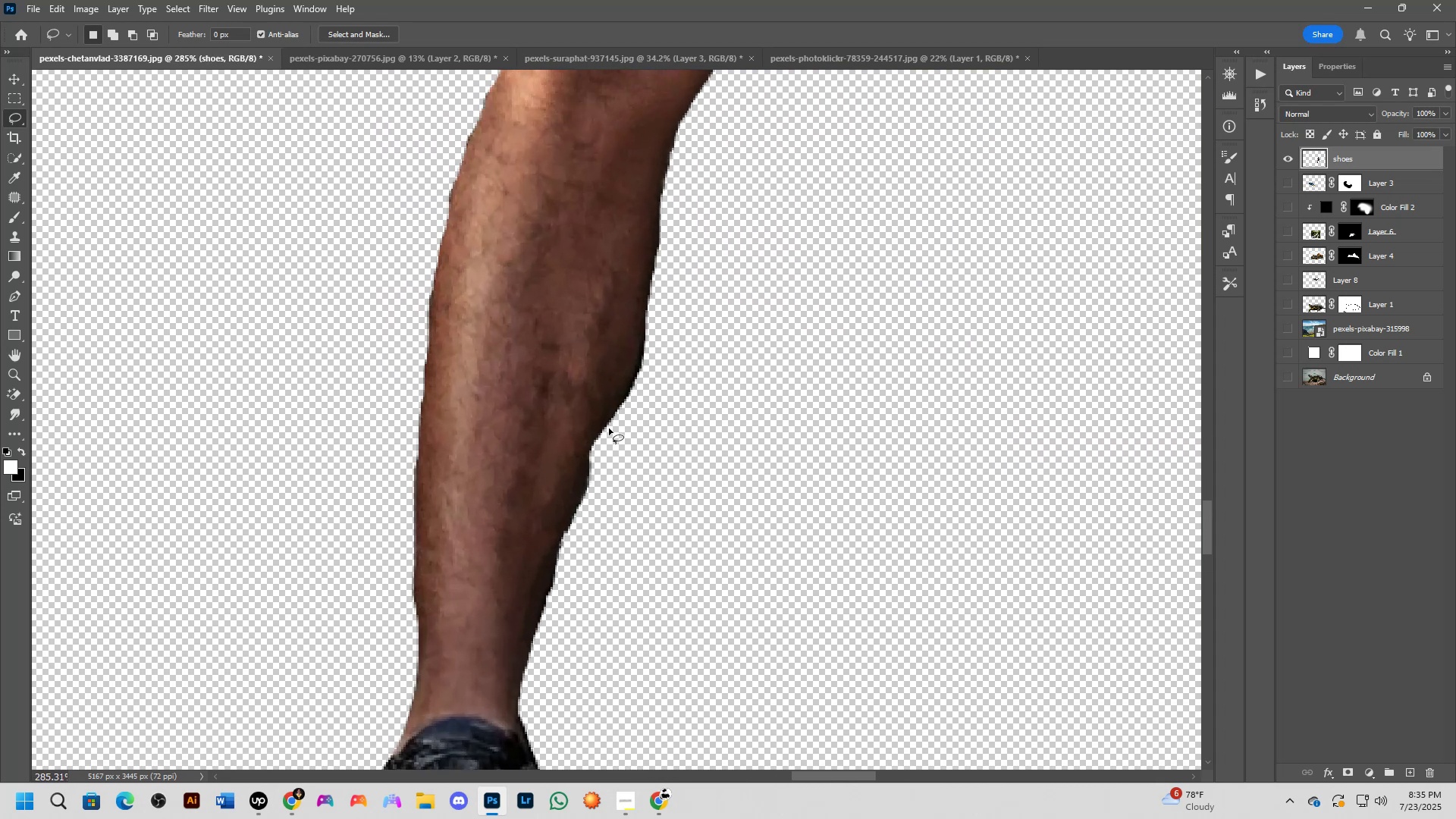 
key(Shift+ShiftLeft)
 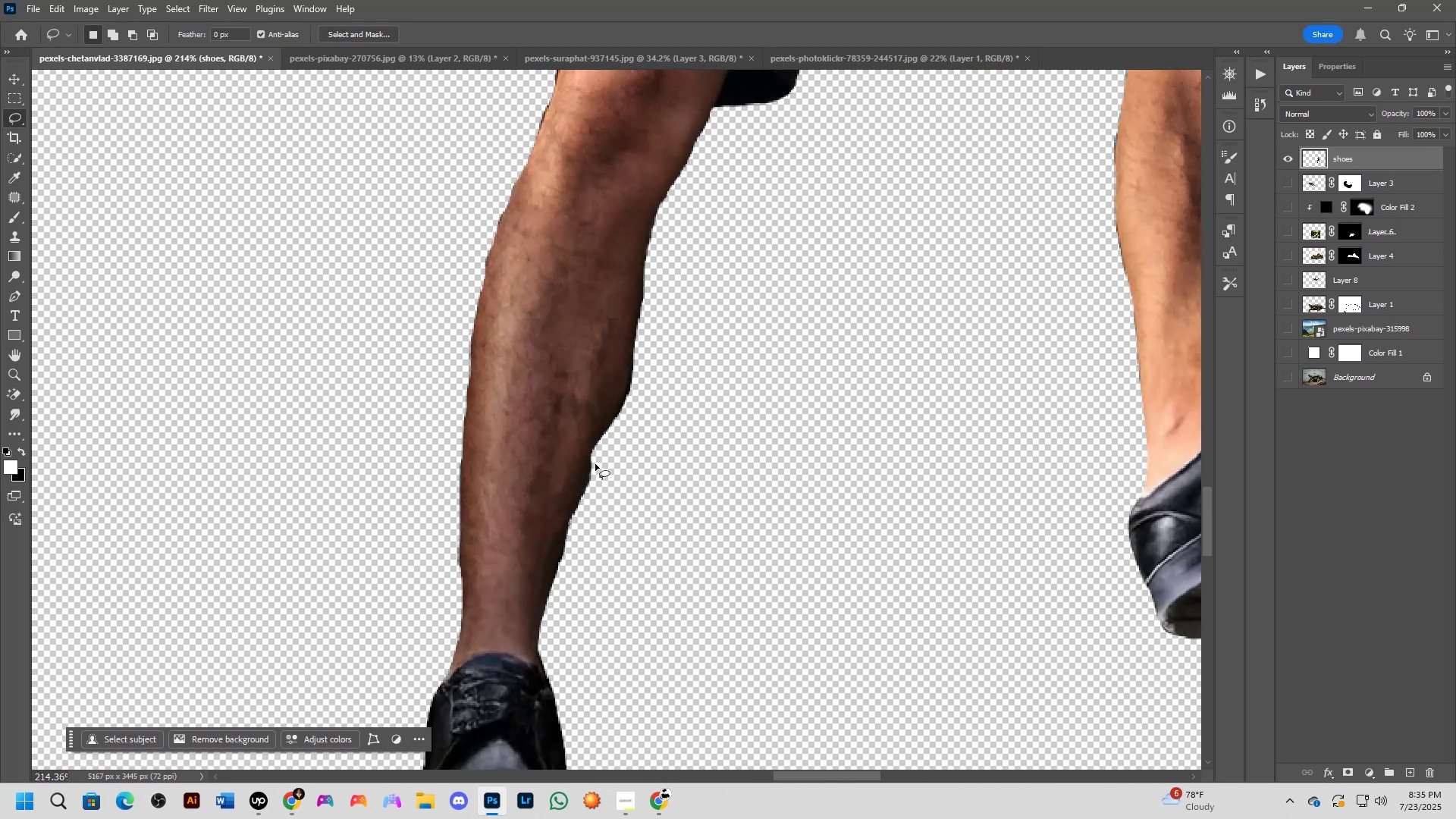 
left_click_drag(start_coordinate=[609, 428], to_coordinate=[570, 495])
 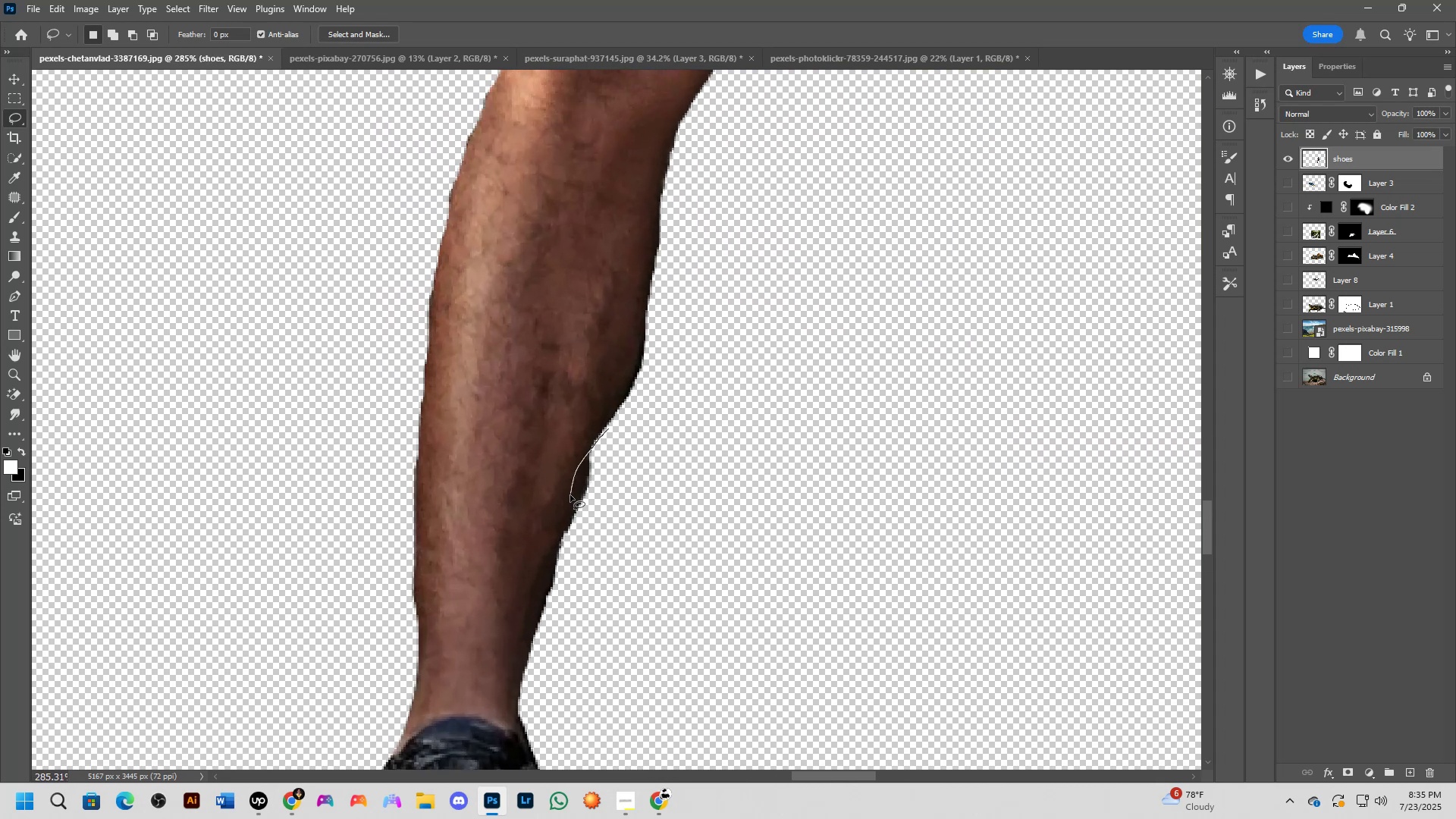 
key(Control+ControlLeft)
 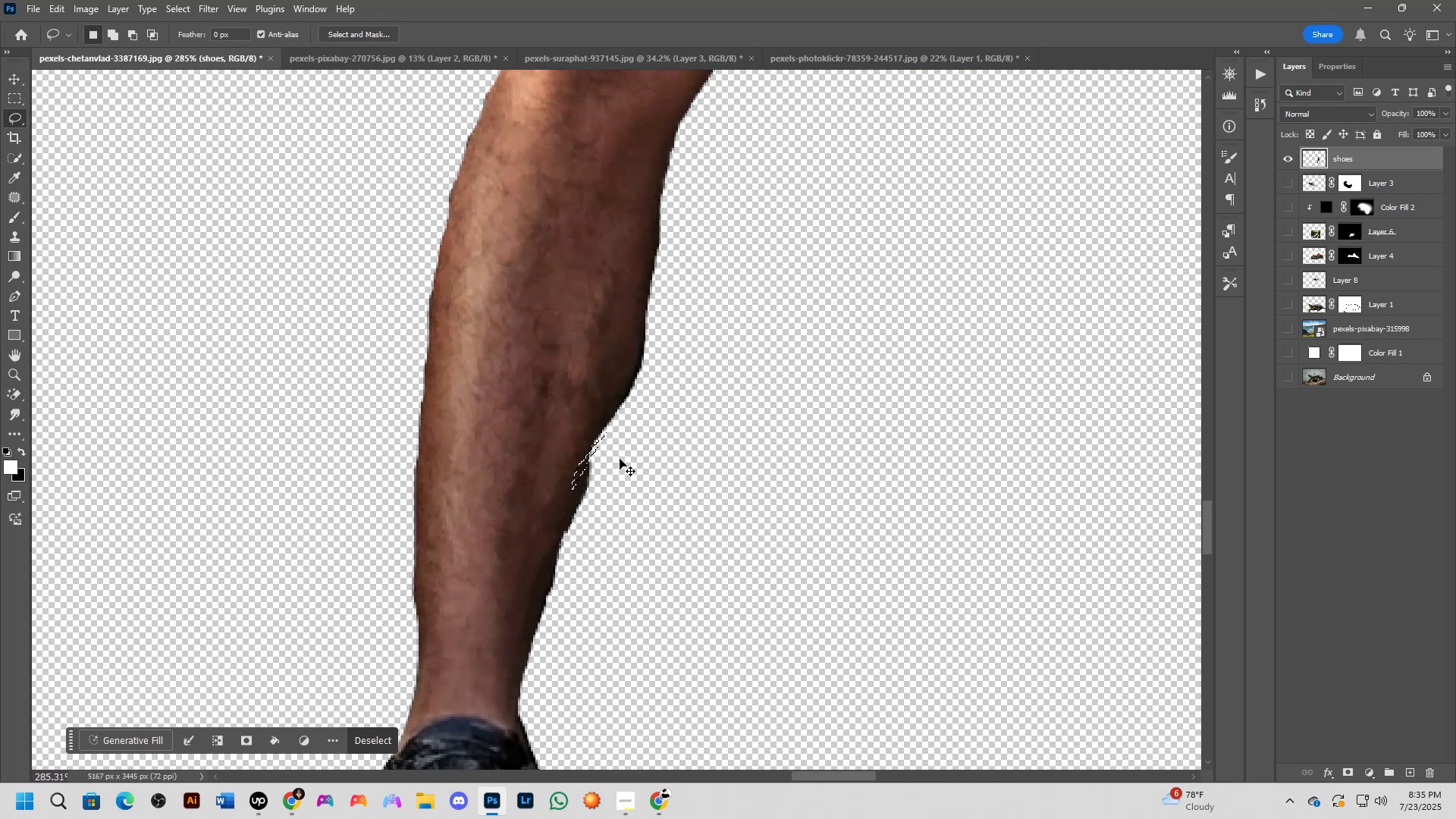 
key(Control+Z)
 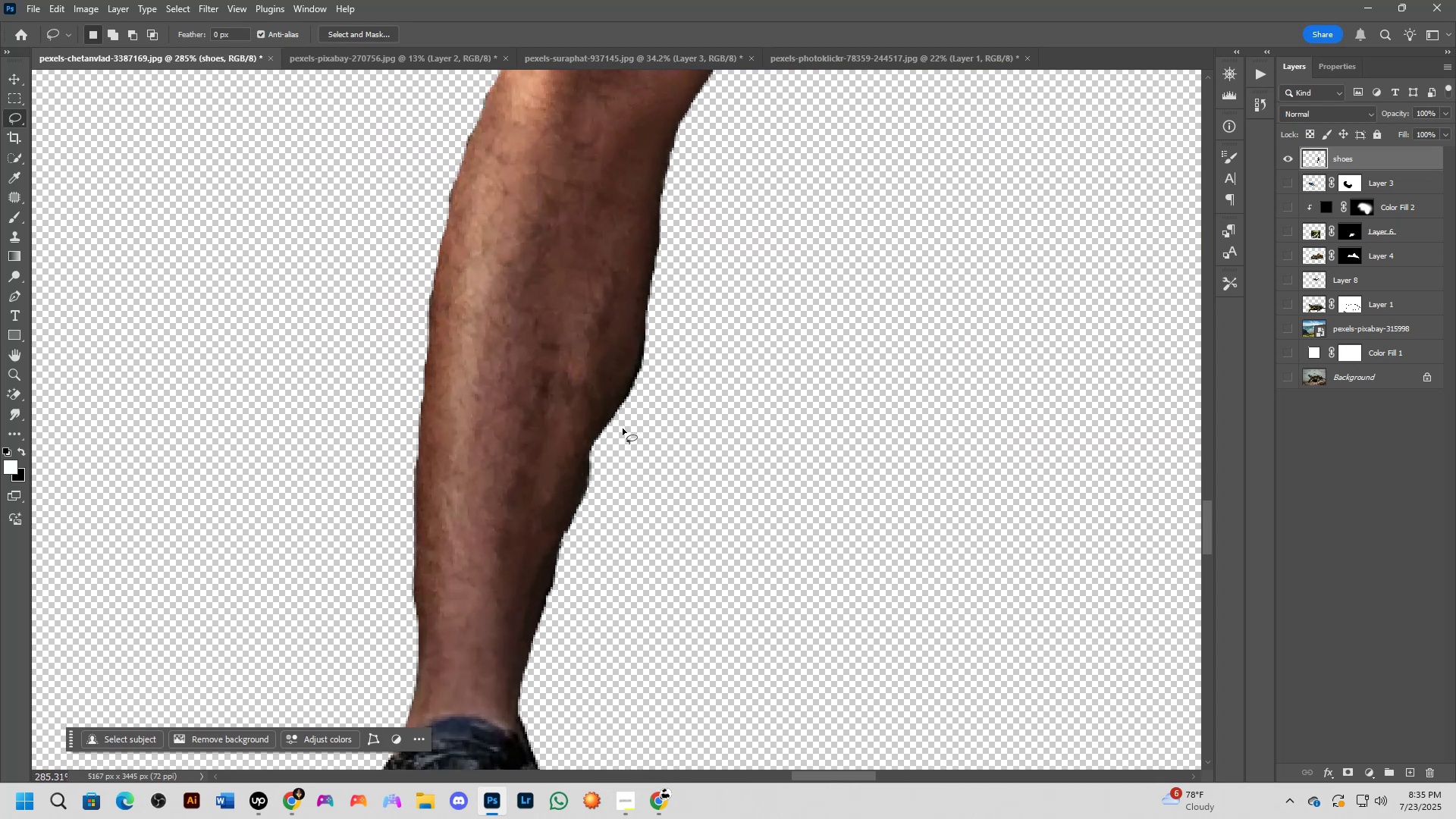 
left_click_drag(start_coordinate=[622, 428], to_coordinate=[724, 553])
 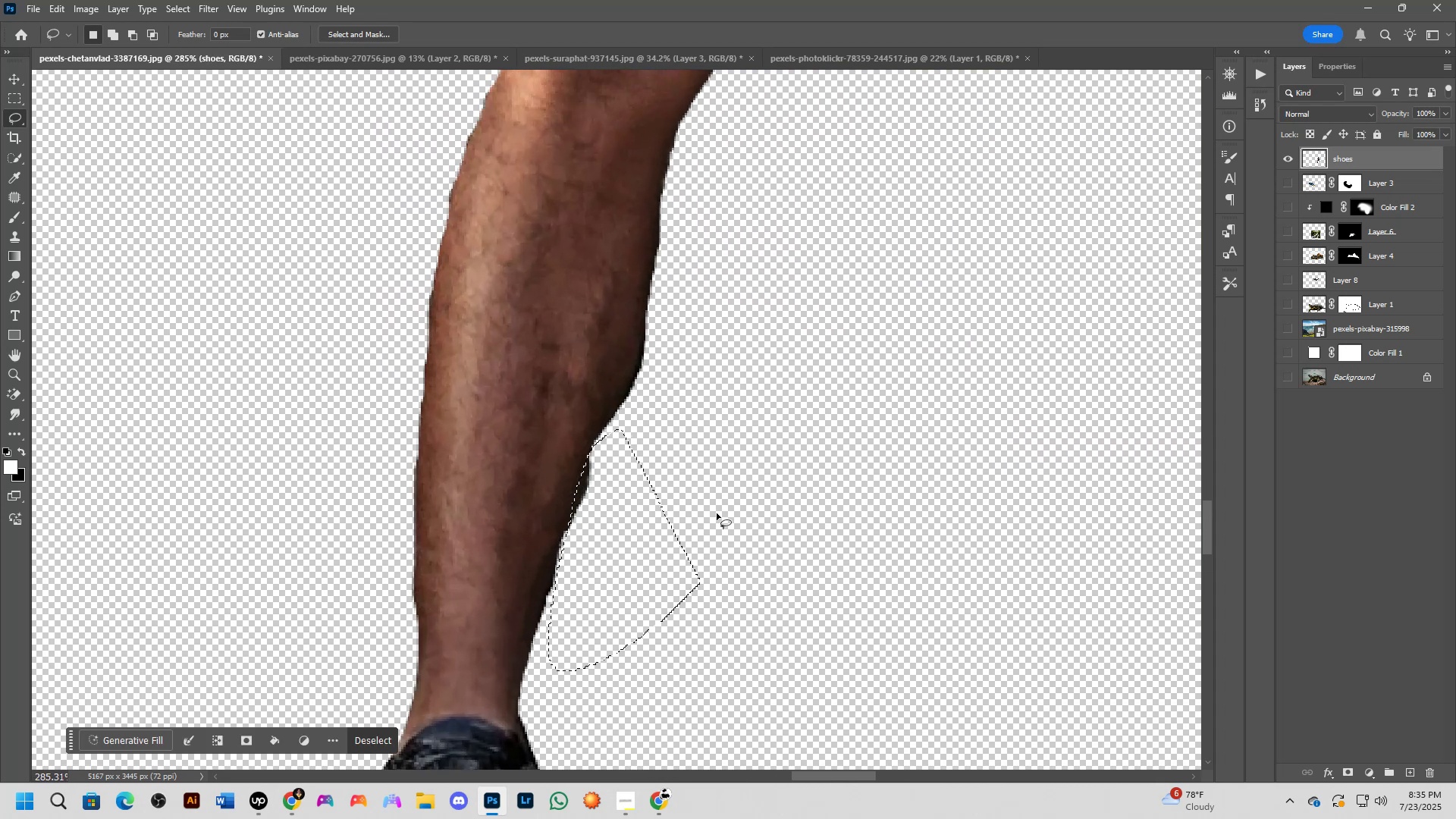 
scroll: coordinate [711, 513], scroll_direction: down, amount: 10.0
 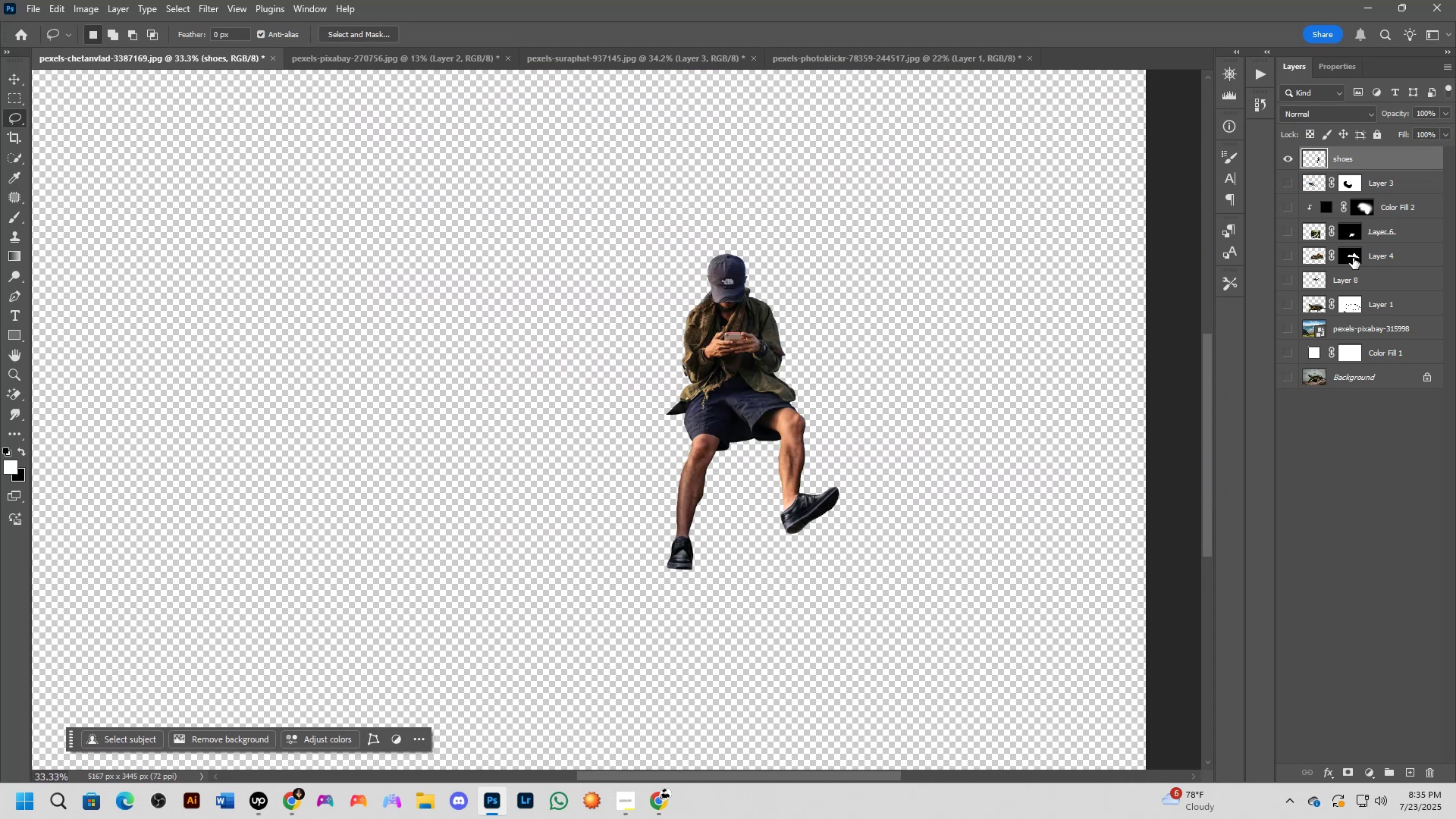 
key(Control+ControlLeft)
 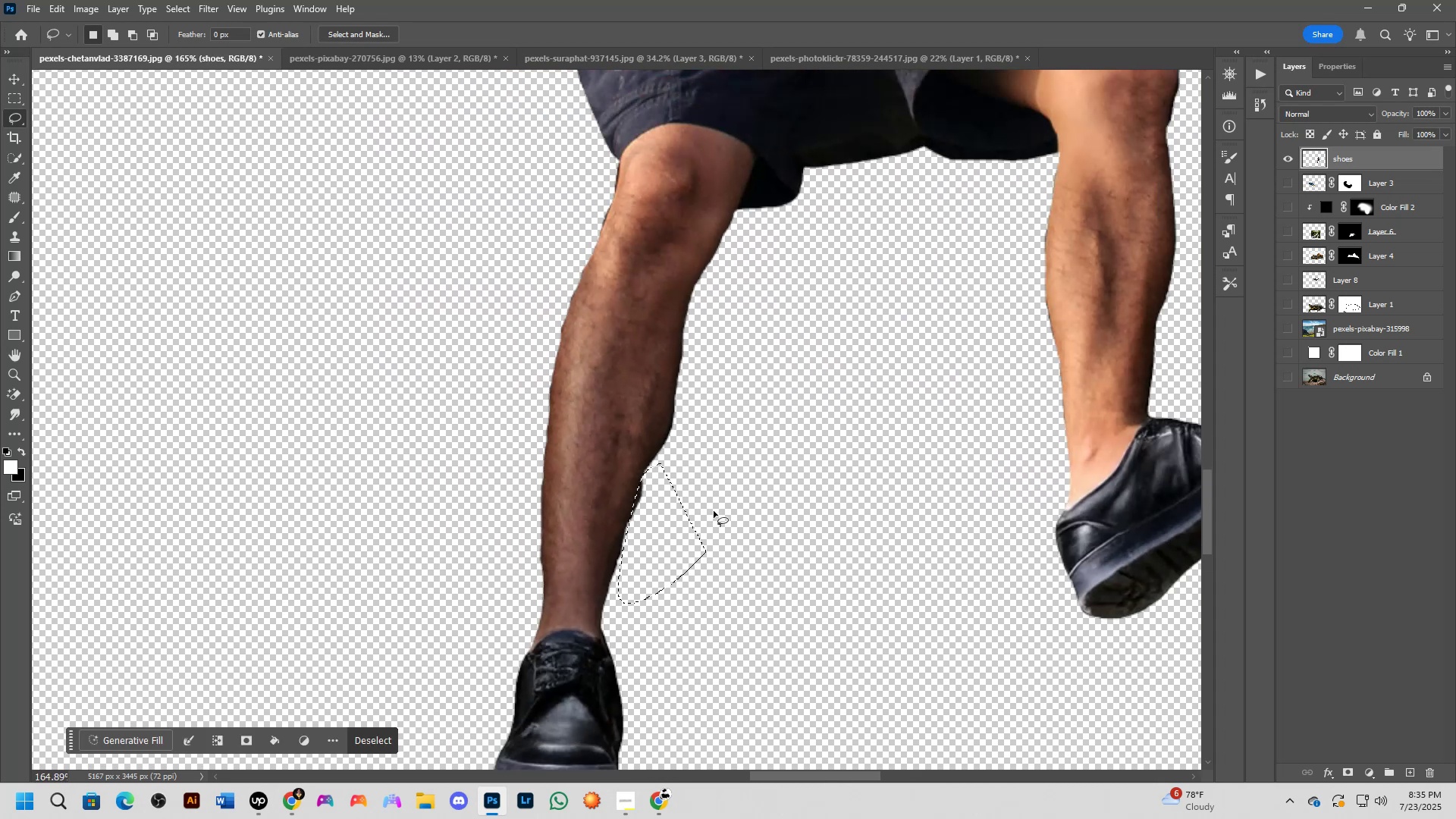 
key(Control+X)
 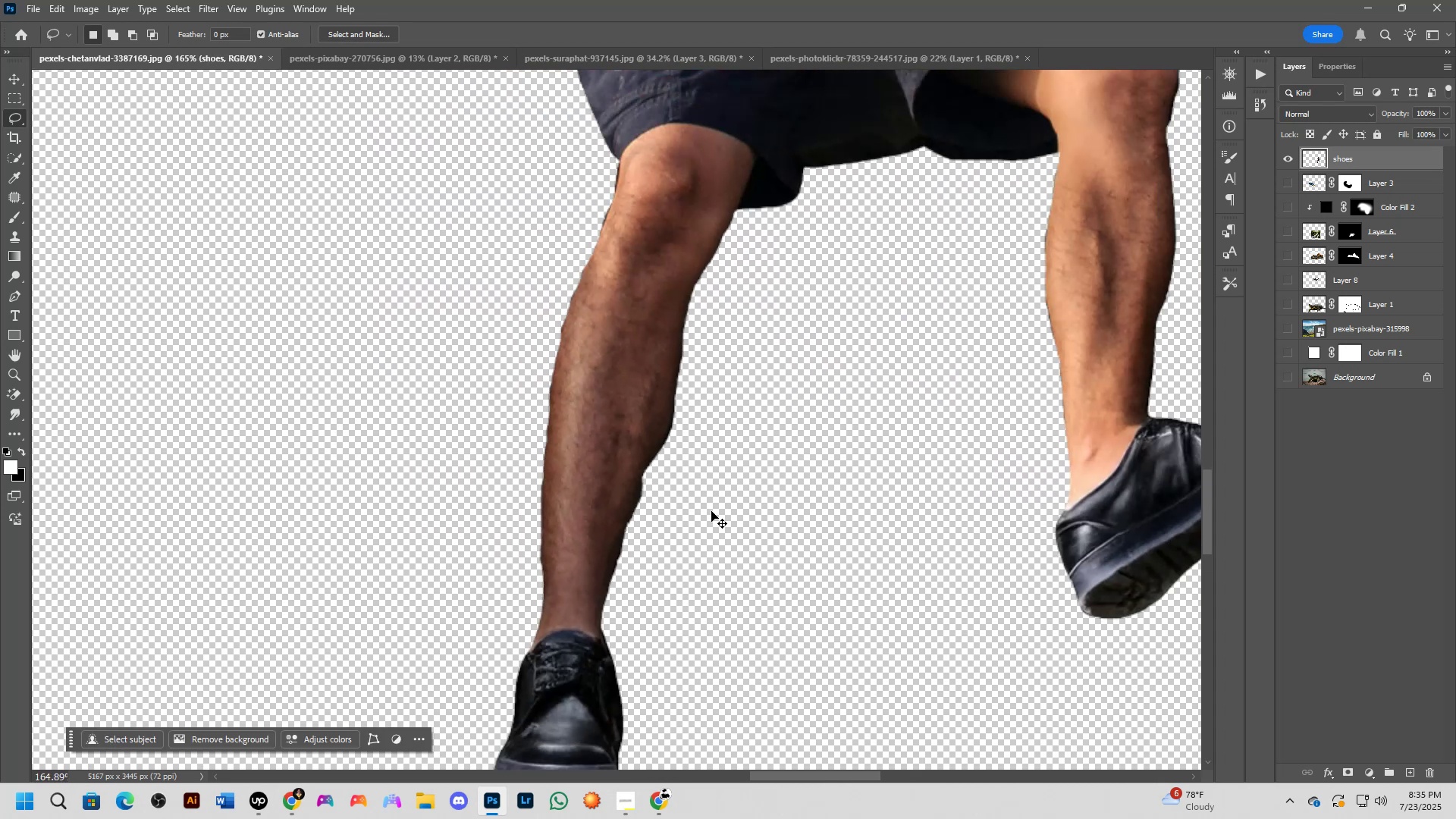 
key(Shift+ShiftLeft)
 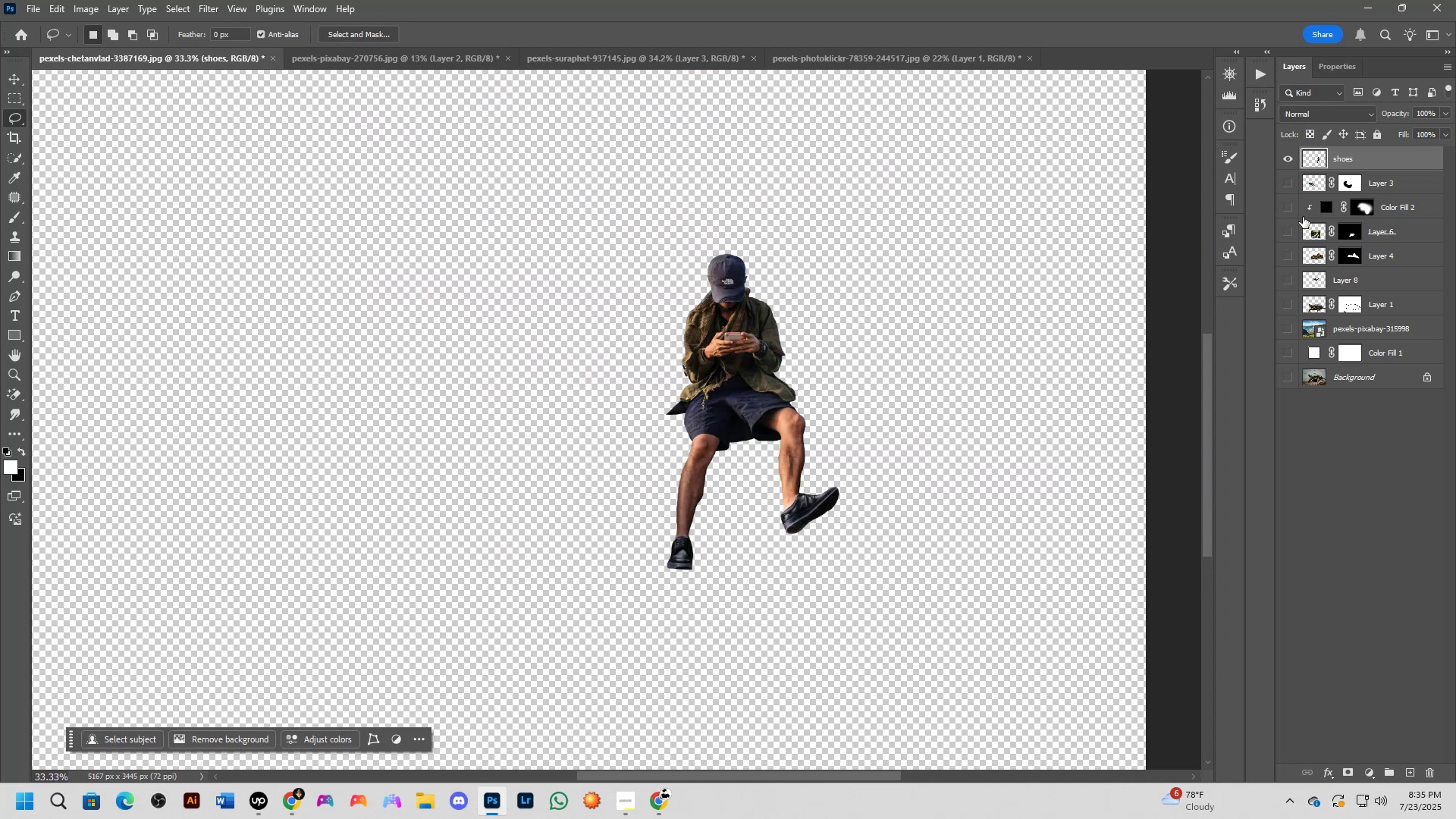 
left_click_drag(start_coordinate=[1288, 180], to_coordinate=[1288, 328])
 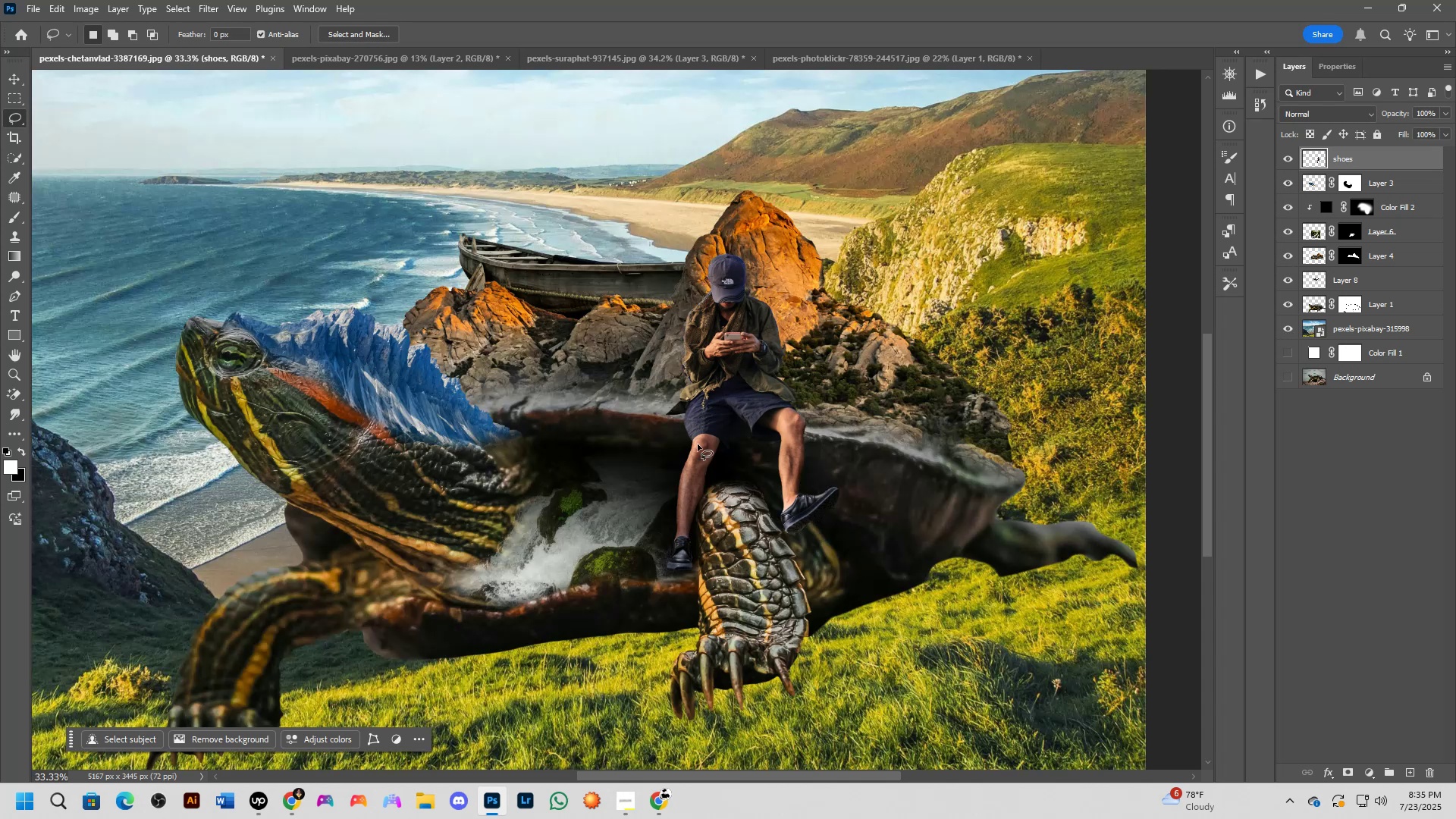 
hold_key(key=Space, duration=0.62)
 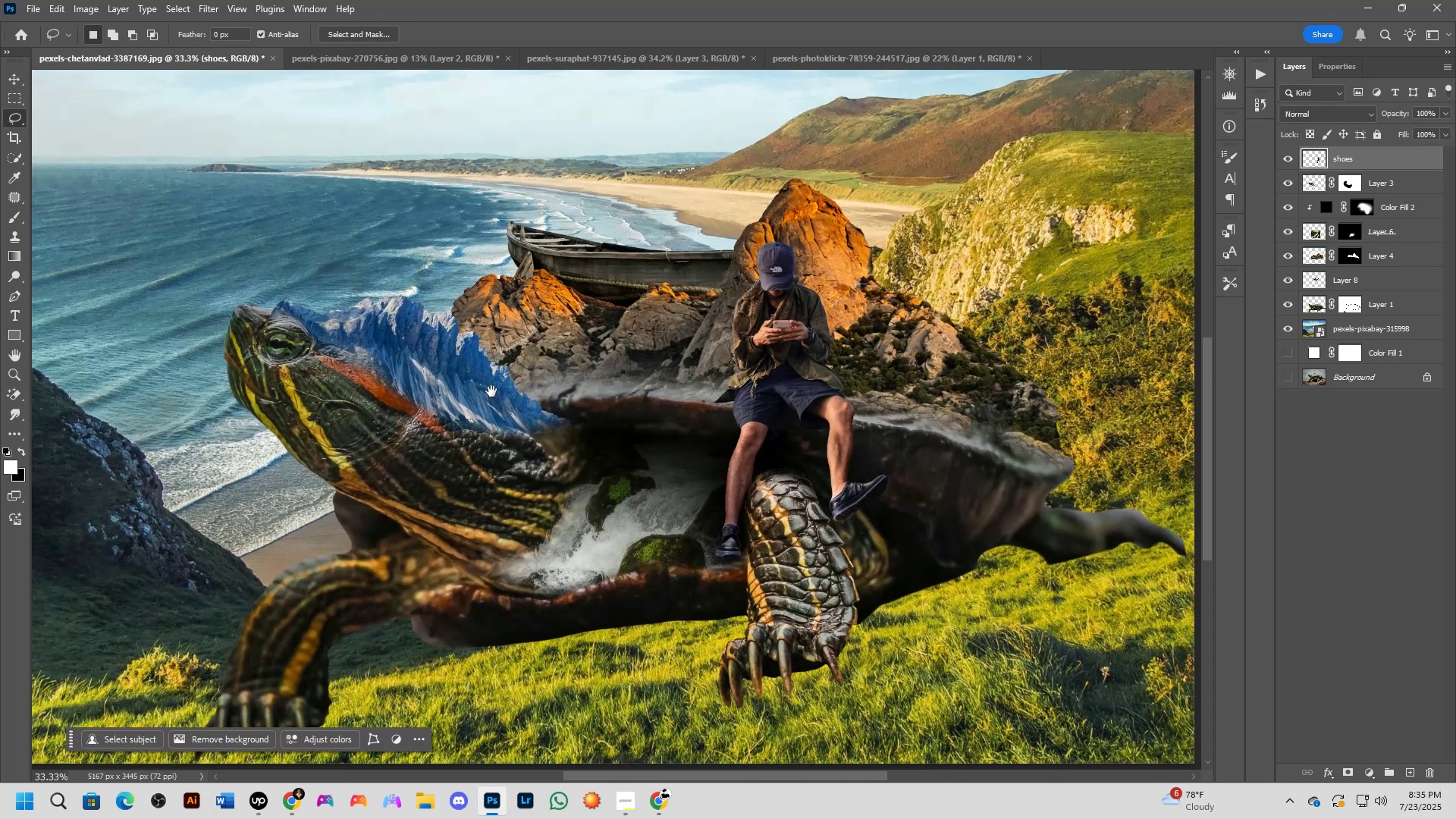 
left_click_drag(start_coordinate=[670, 415], to_coordinate=[718, 403])
 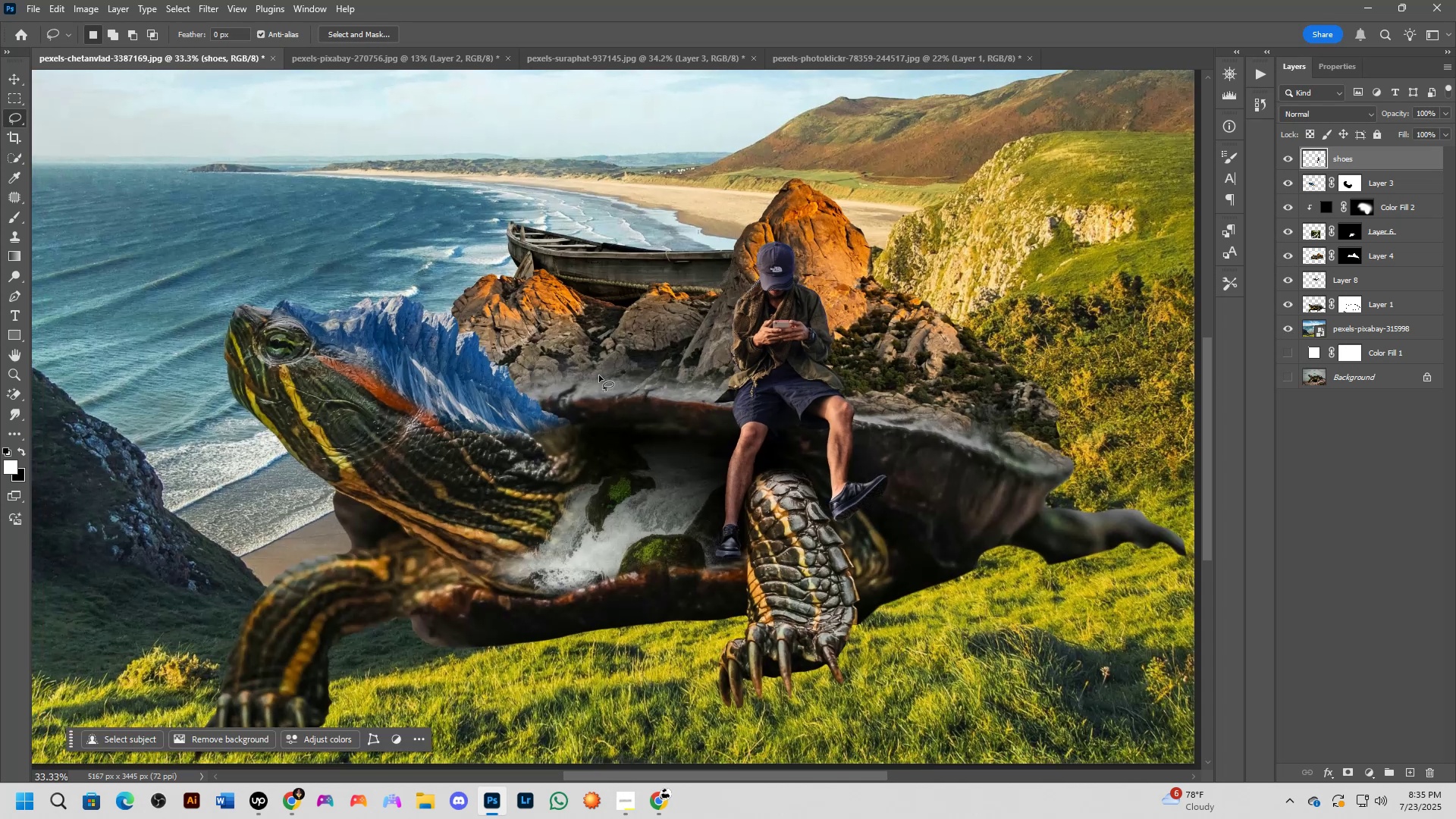 
hold_key(key=Space, duration=0.6)
 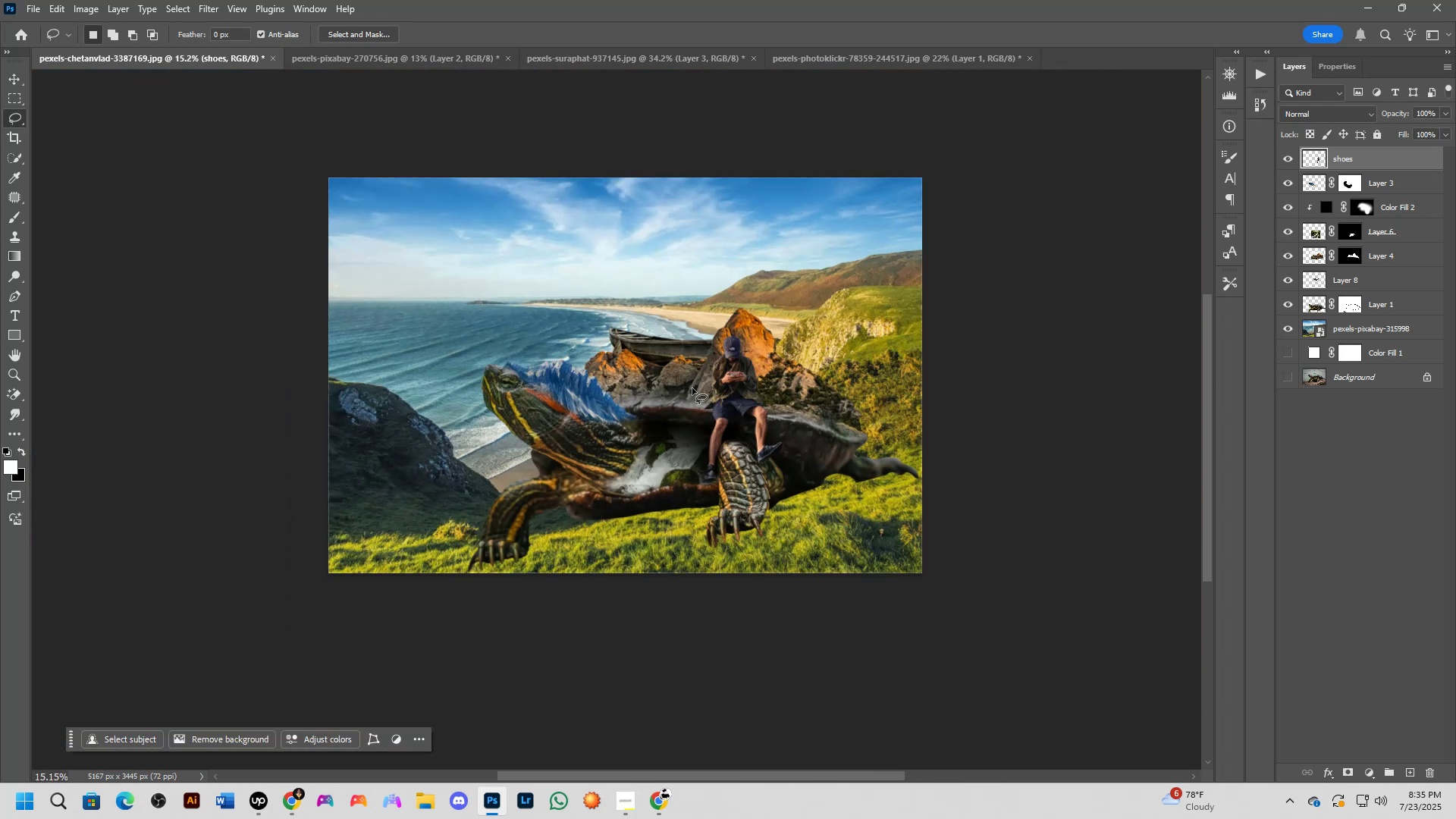 
left_click_drag(start_coordinate=[450, 394], to_coordinate=[555, 413])
 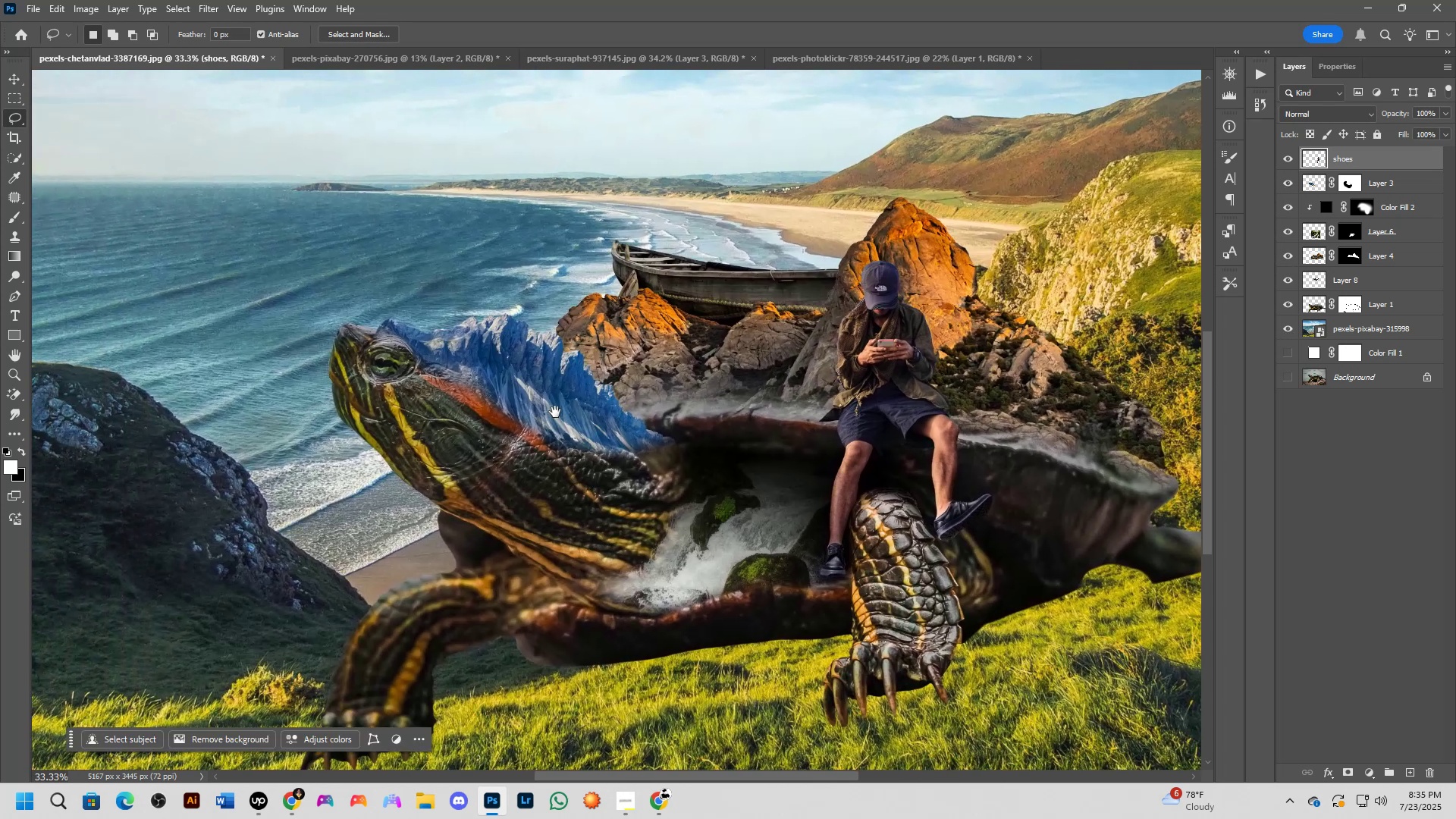 
key(Shift+ShiftLeft)
 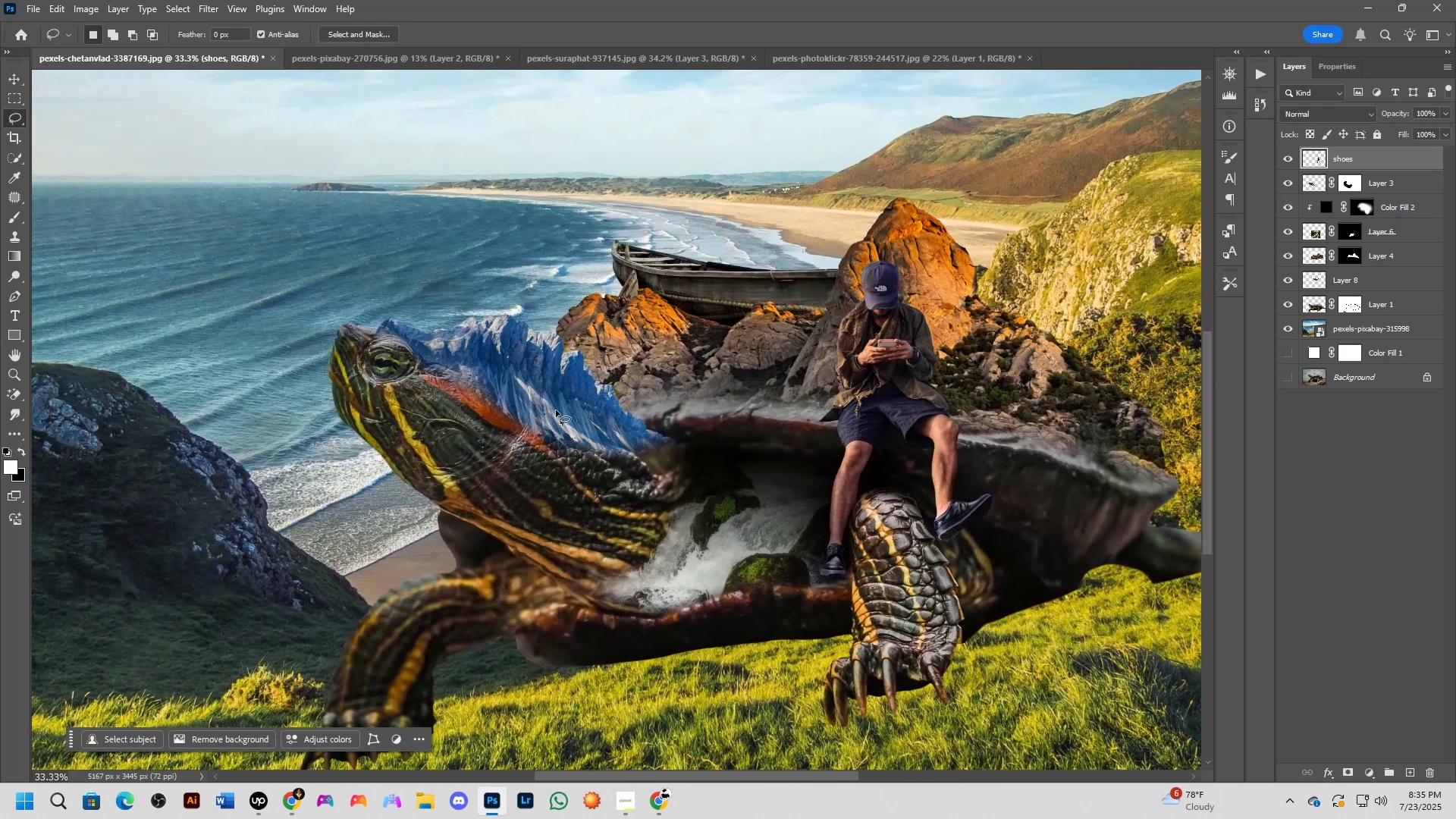 
scroll: coordinate [689, 385], scroll_direction: down, amount: 3.0
 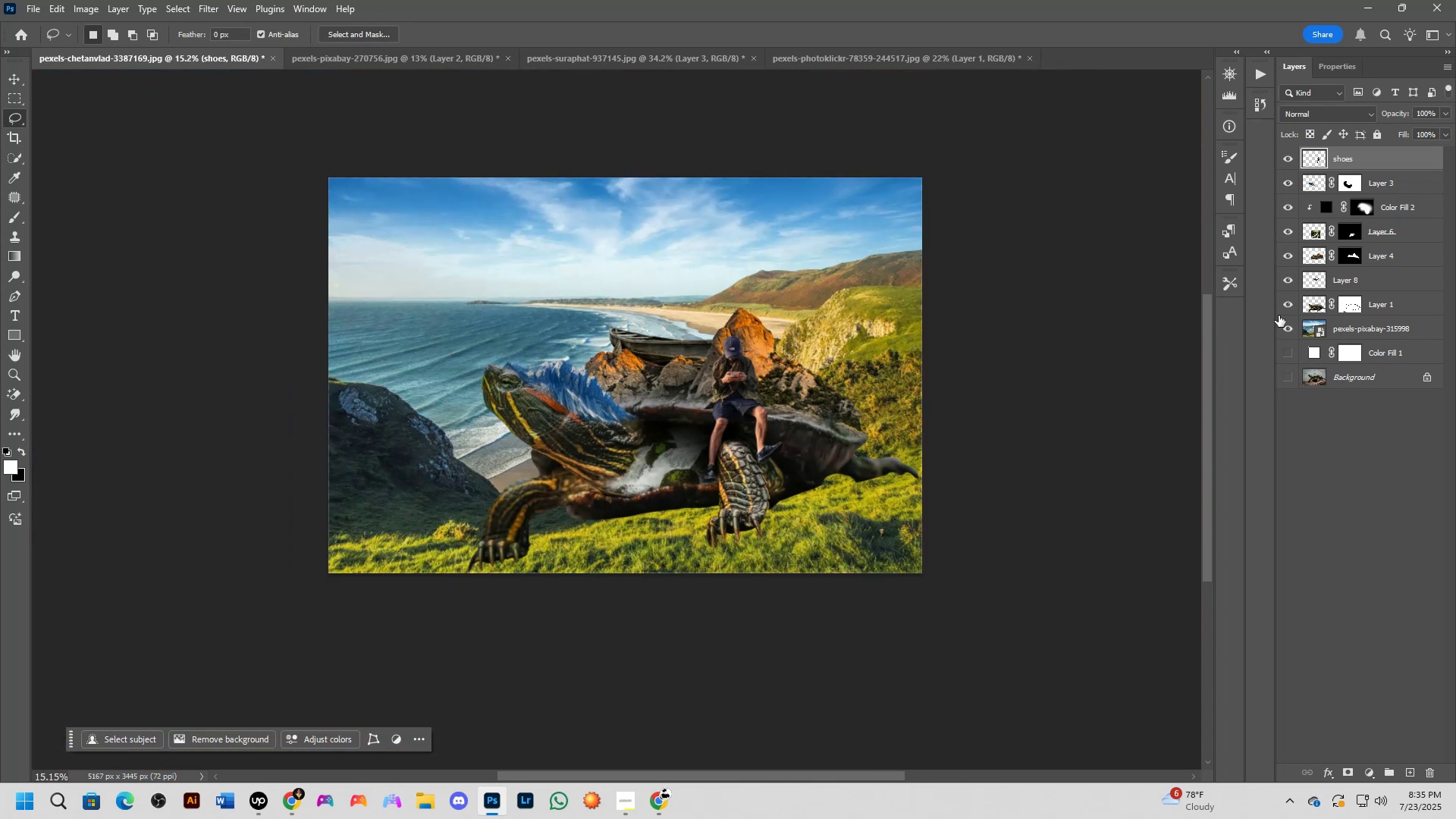 
left_click([1286, 328])
 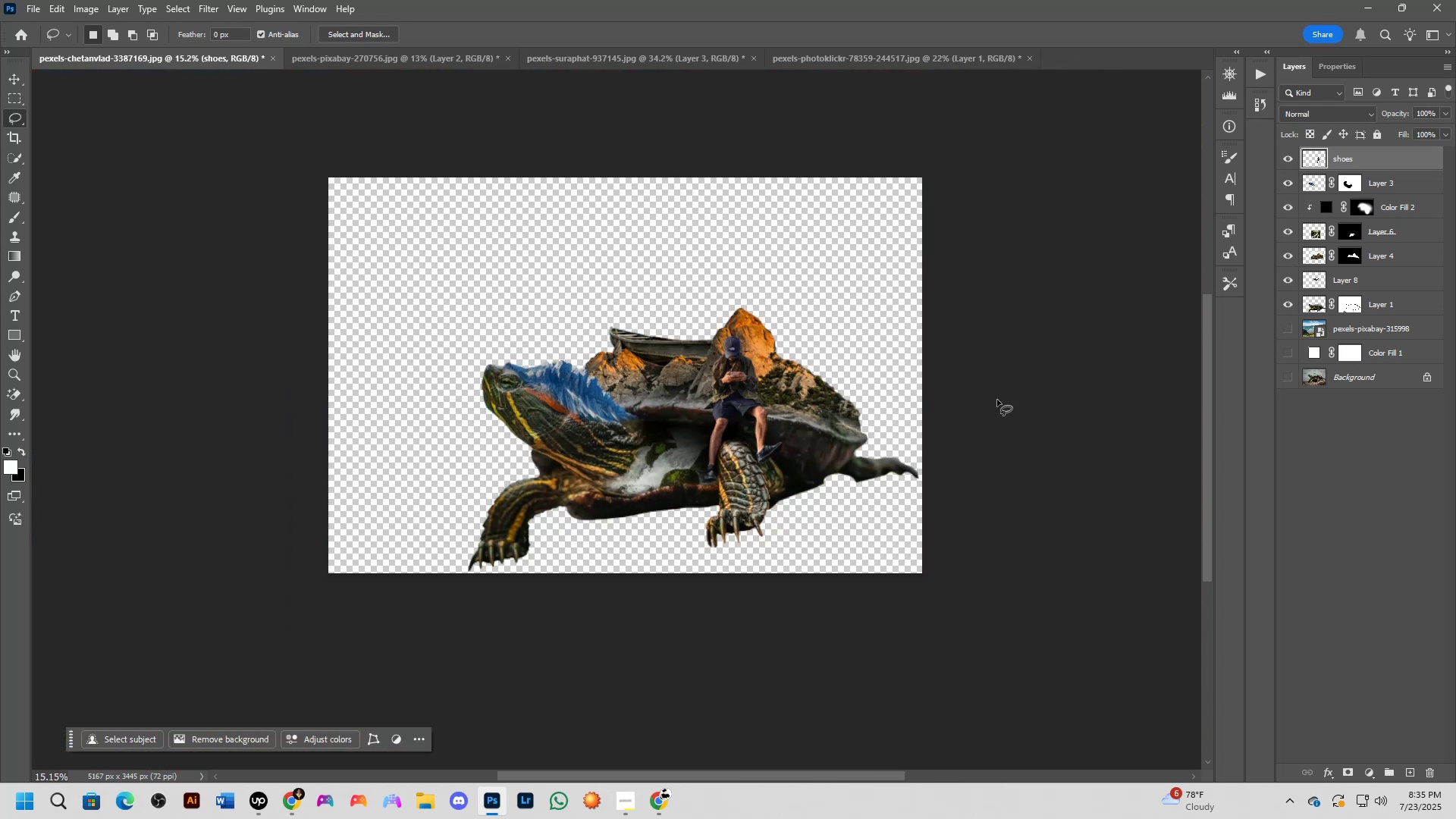 
hold_key(key=Space, duration=0.37)
 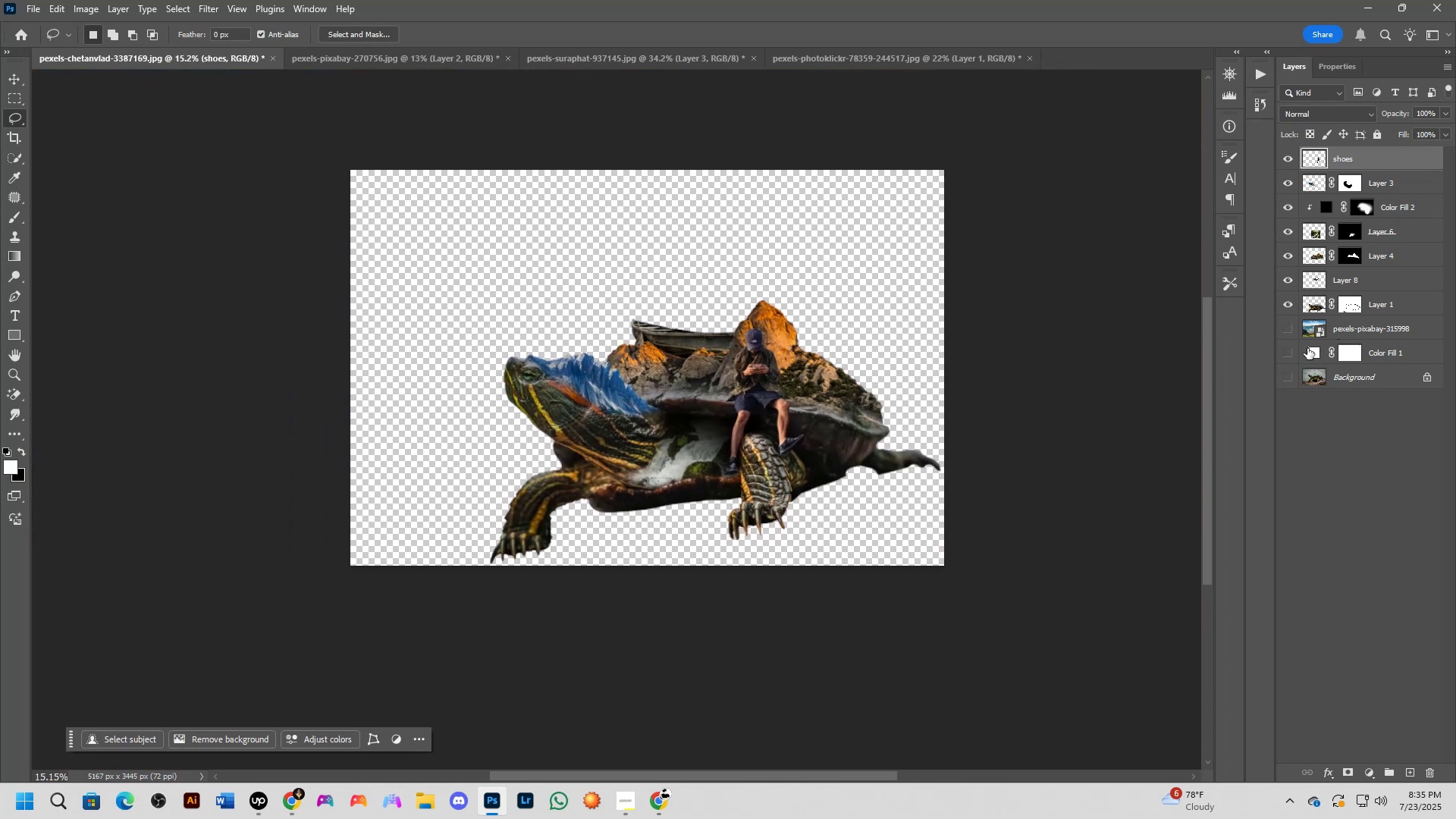 
left_click_drag(start_coordinate=[744, 436], to_coordinate=[766, 428])
 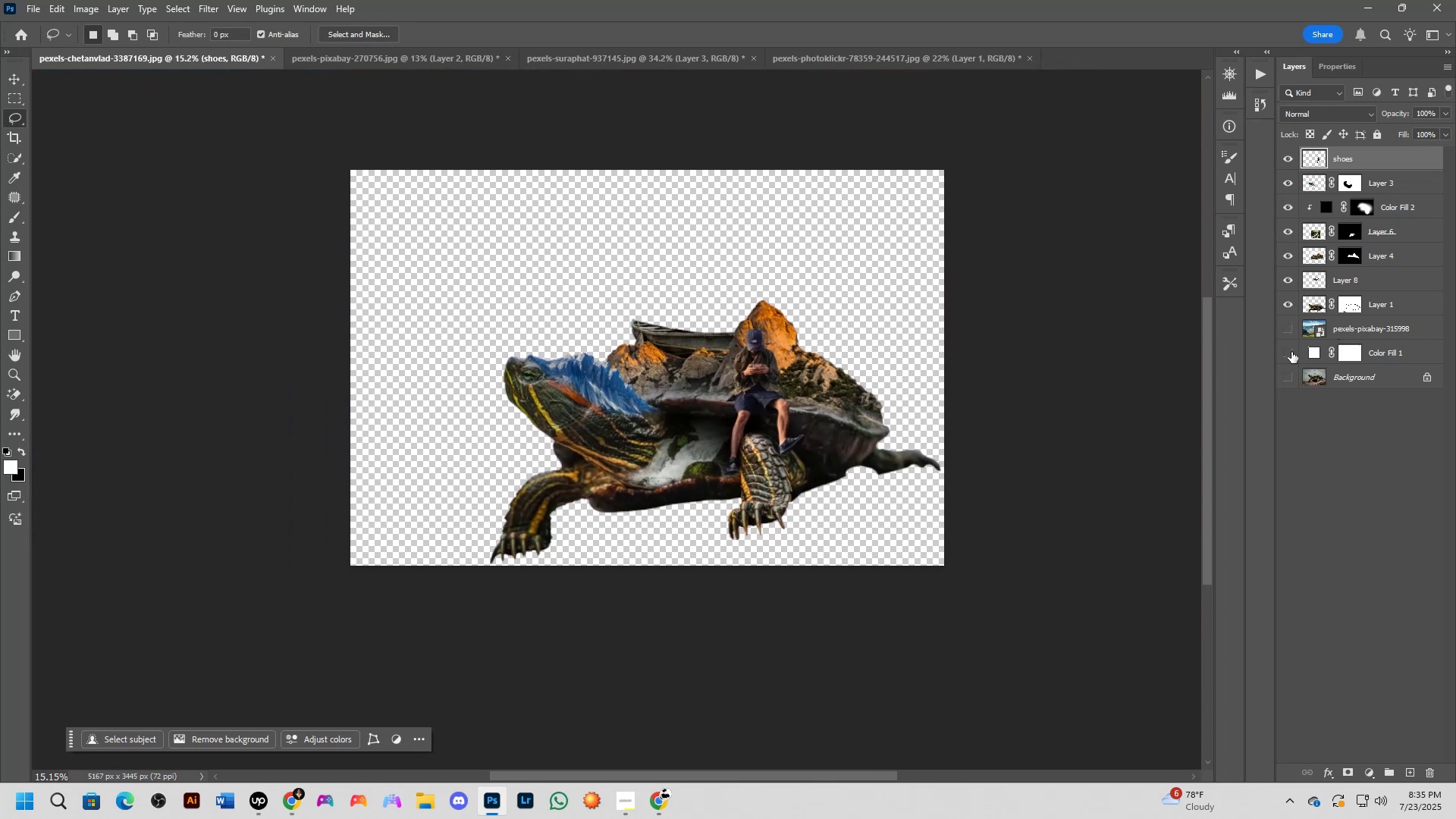 
left_click([1291, 351])
 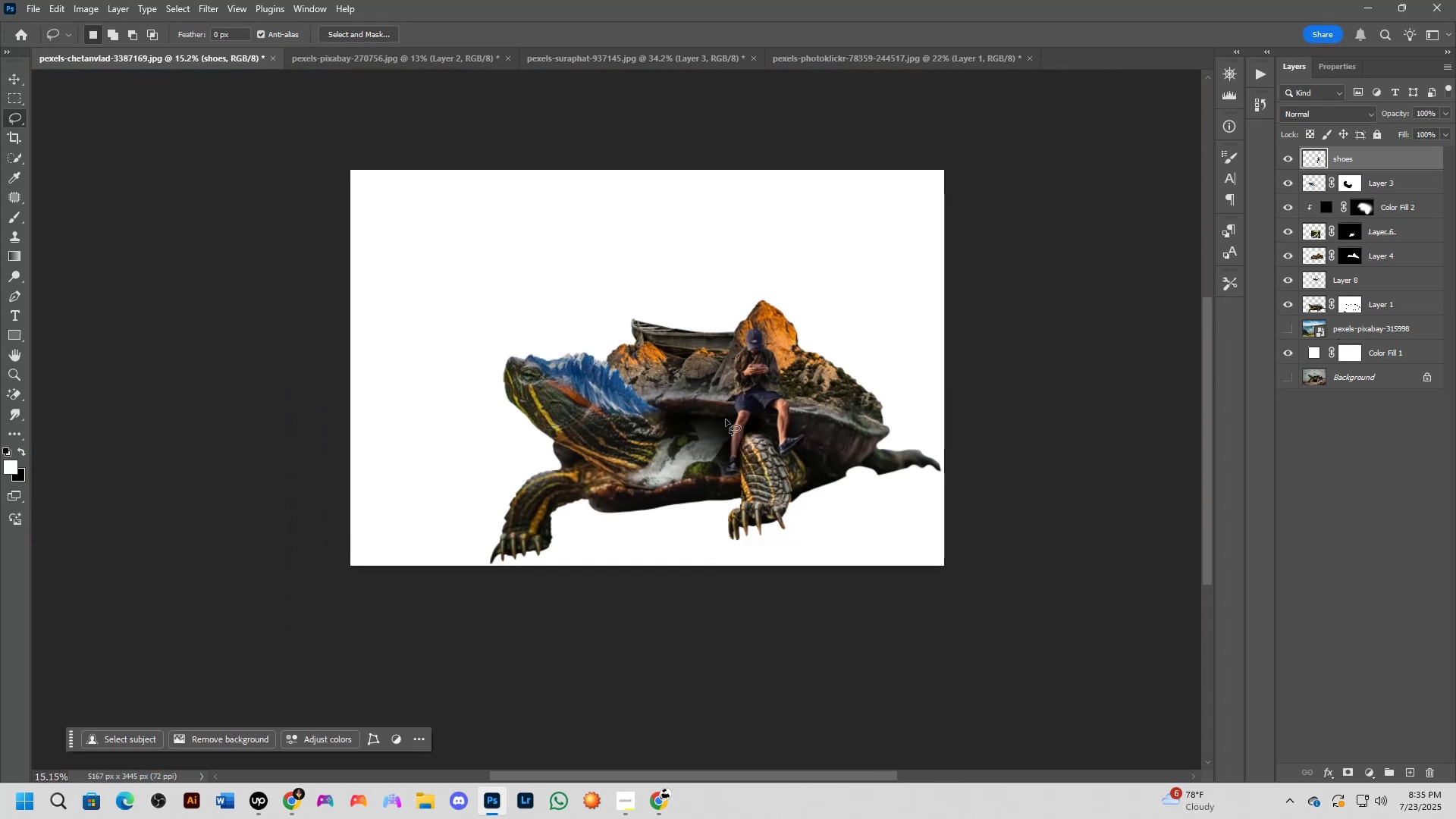 
scroll: coordinate [821, 389], scroll_direction: up, amount: 8.0
 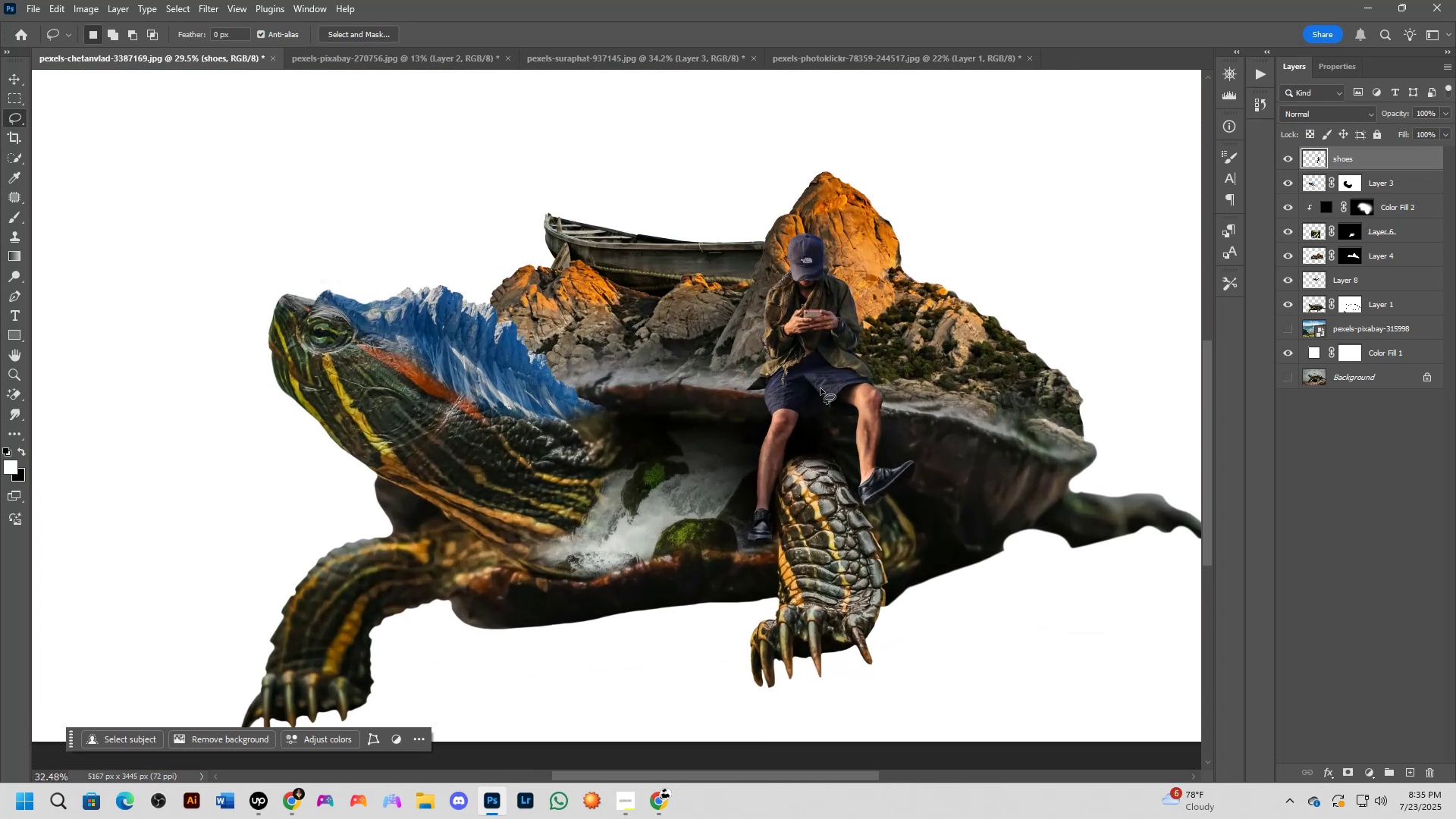 
hold_key(key=Space, duration=0.6)
 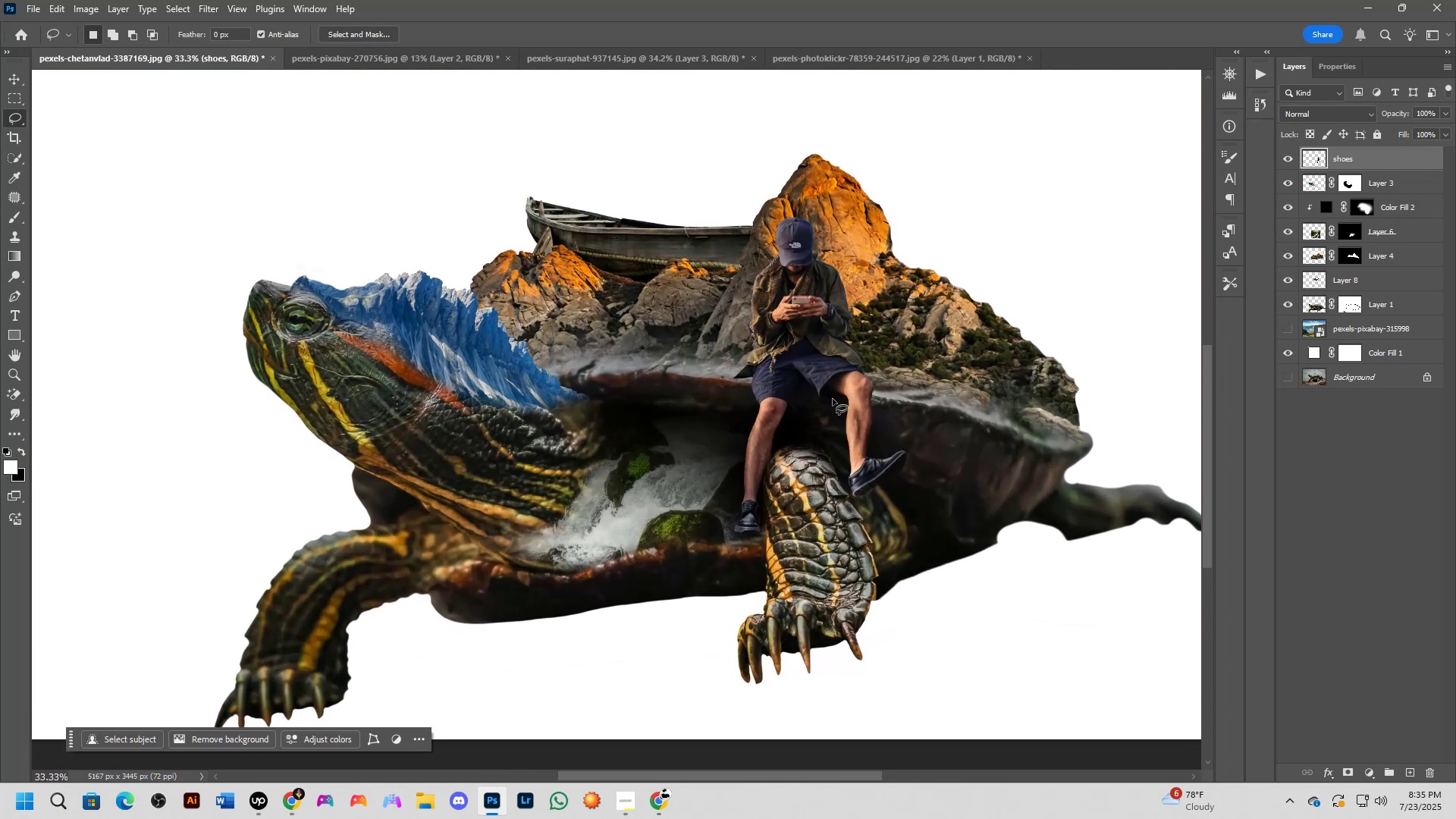 
left_click_drag(start_coordinate=[857, 390], to_coordinate=[846, 379])
 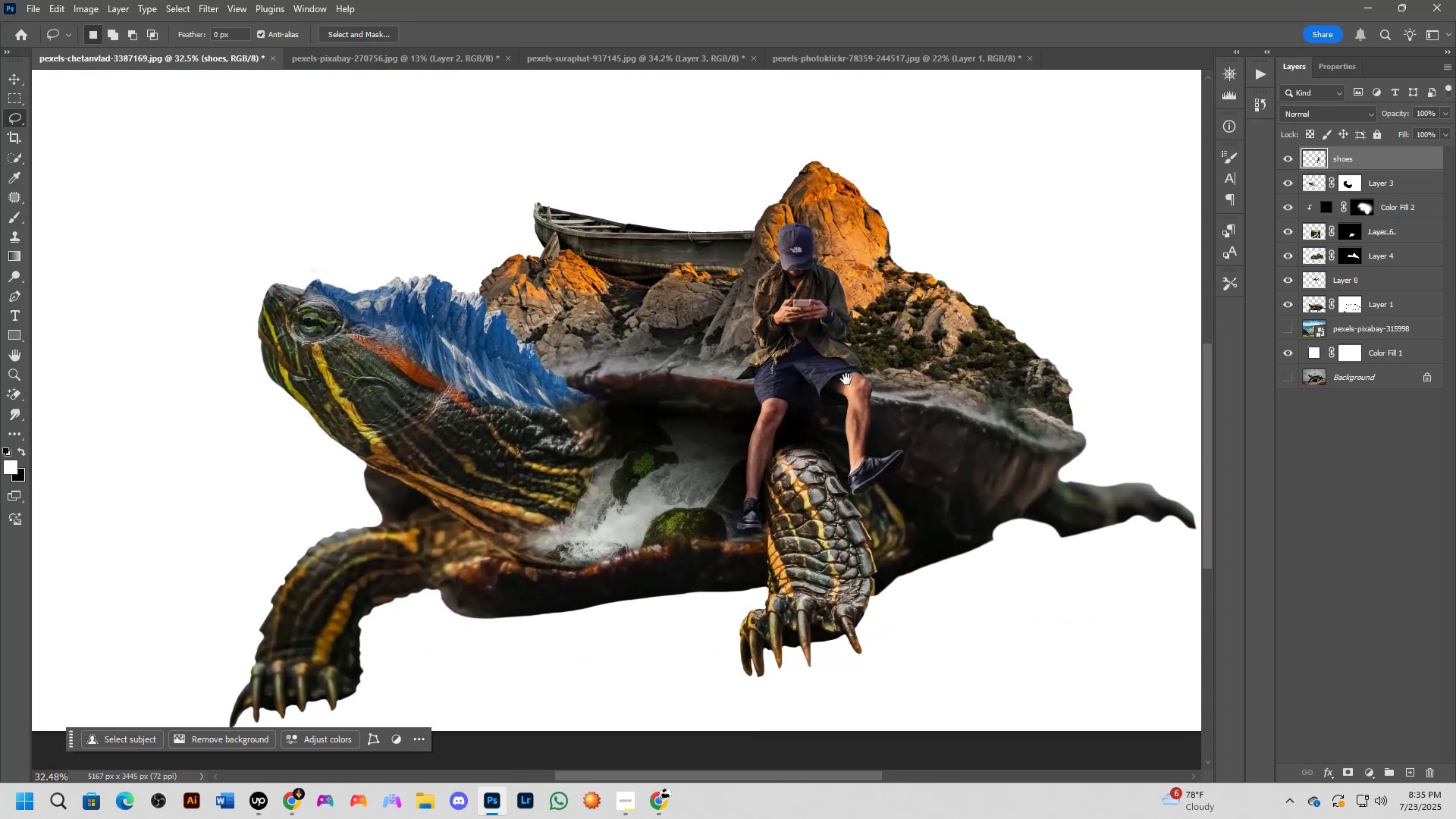 
key(Shift+ShiftLeft)
 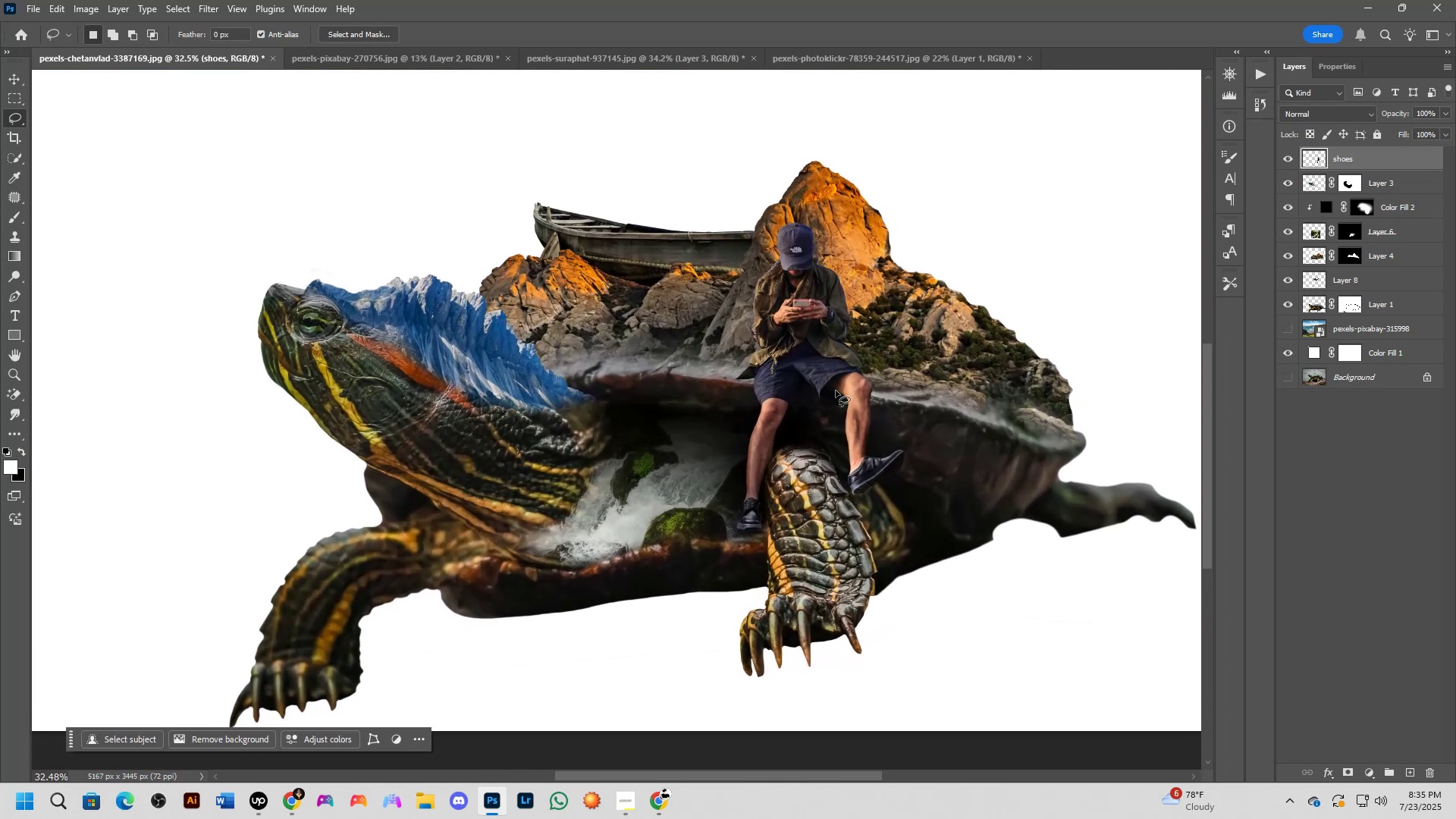 
scroll: coordinate [830, 397], scroll_direction: up, amount: 2.0
 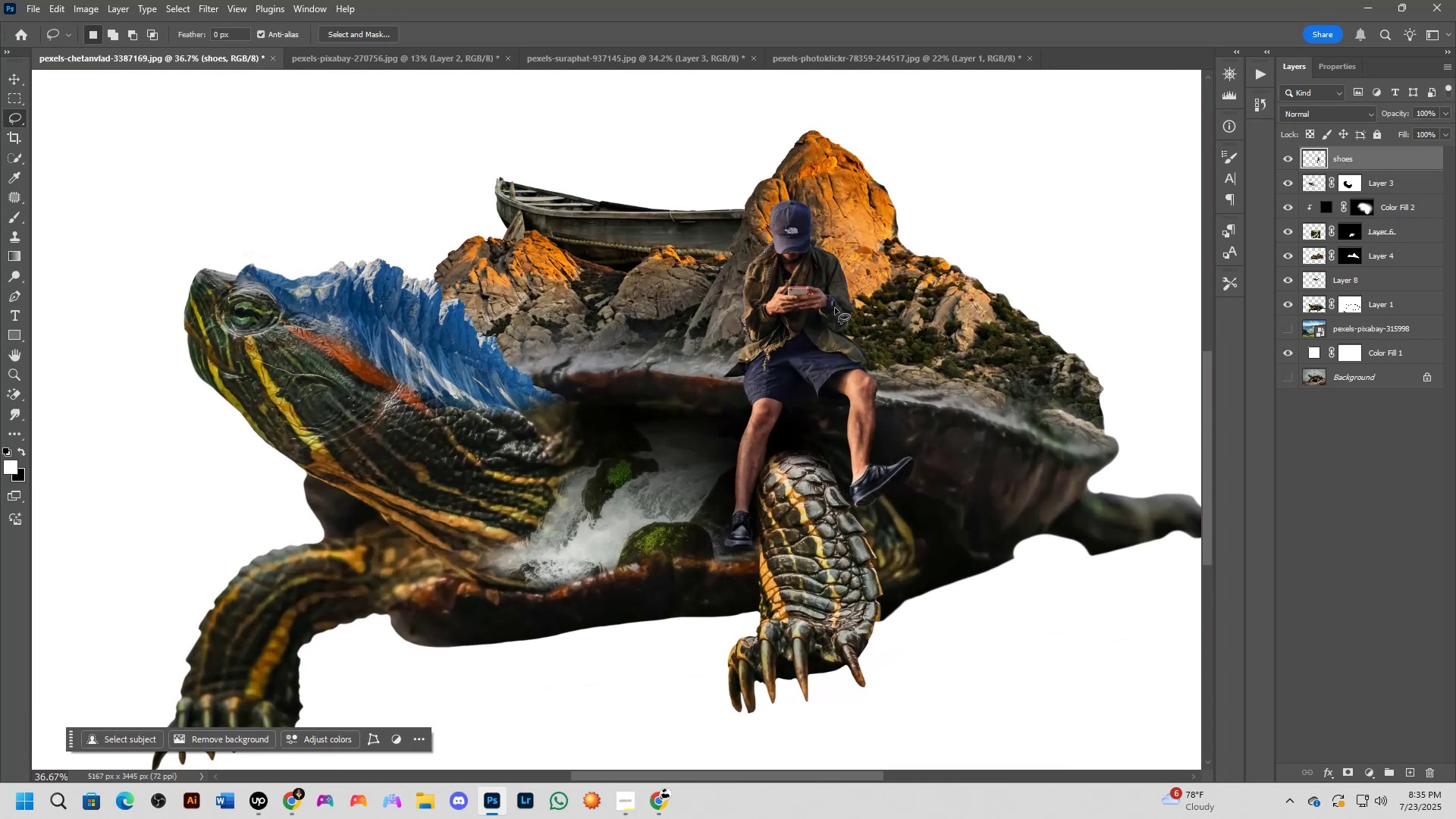 
scroll: coordinate [578, 338], scroll_direction: down, amount: 4.0
 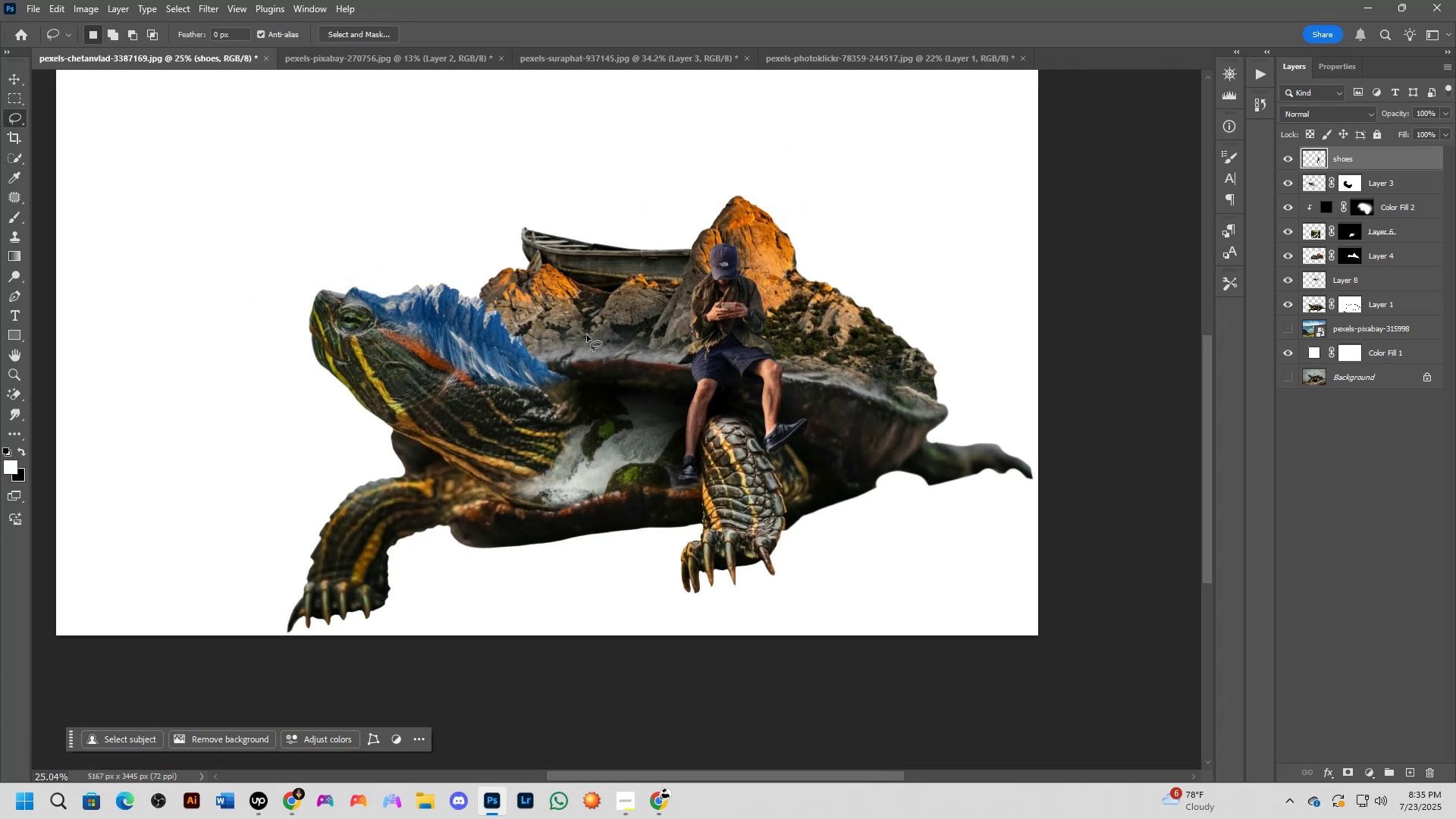 
hold_key(key=Space, duration=0.47)
 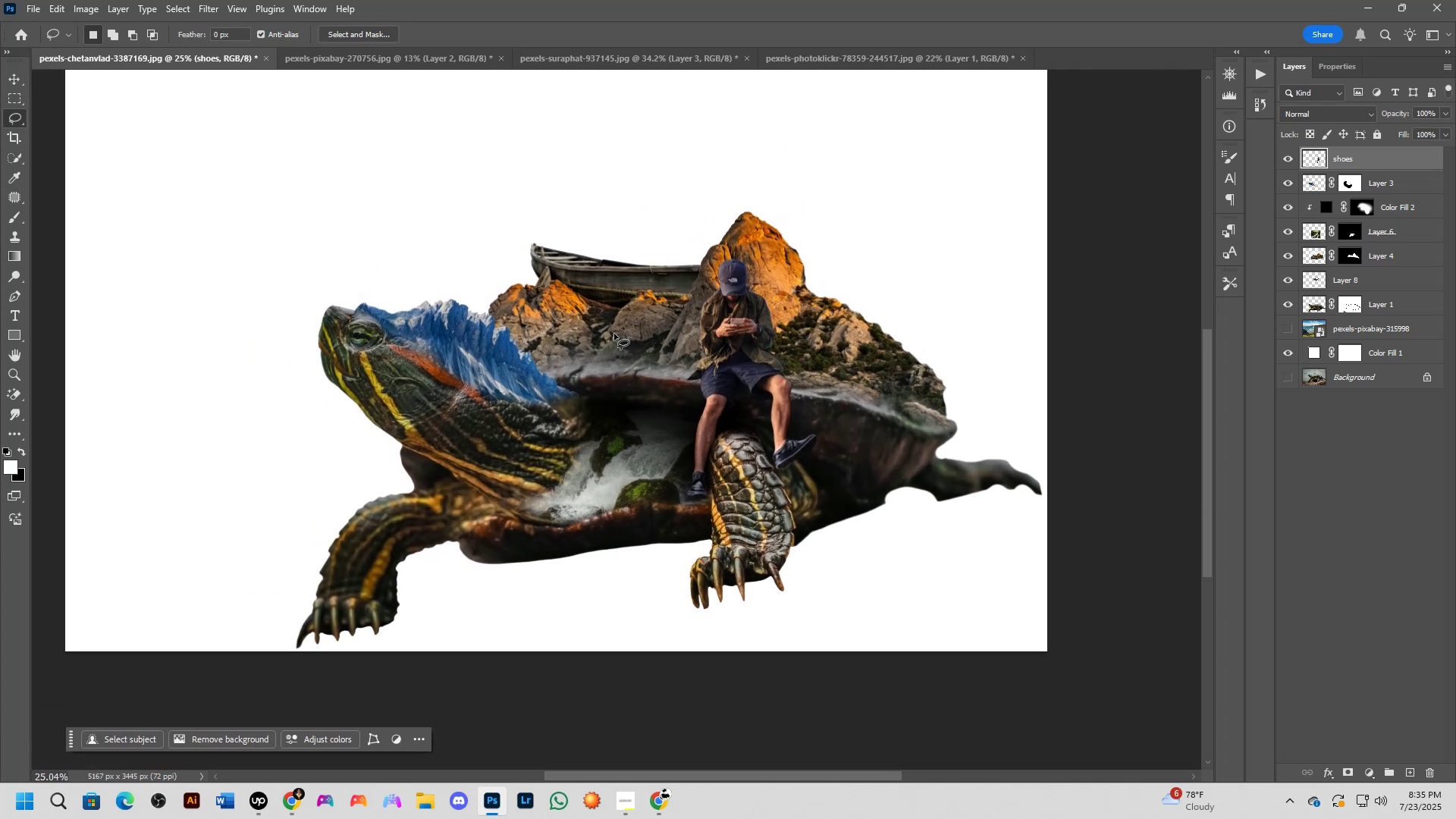 
left_click_drag(start_coordinate=[611, 331], to_coordinate=[620, 347])
 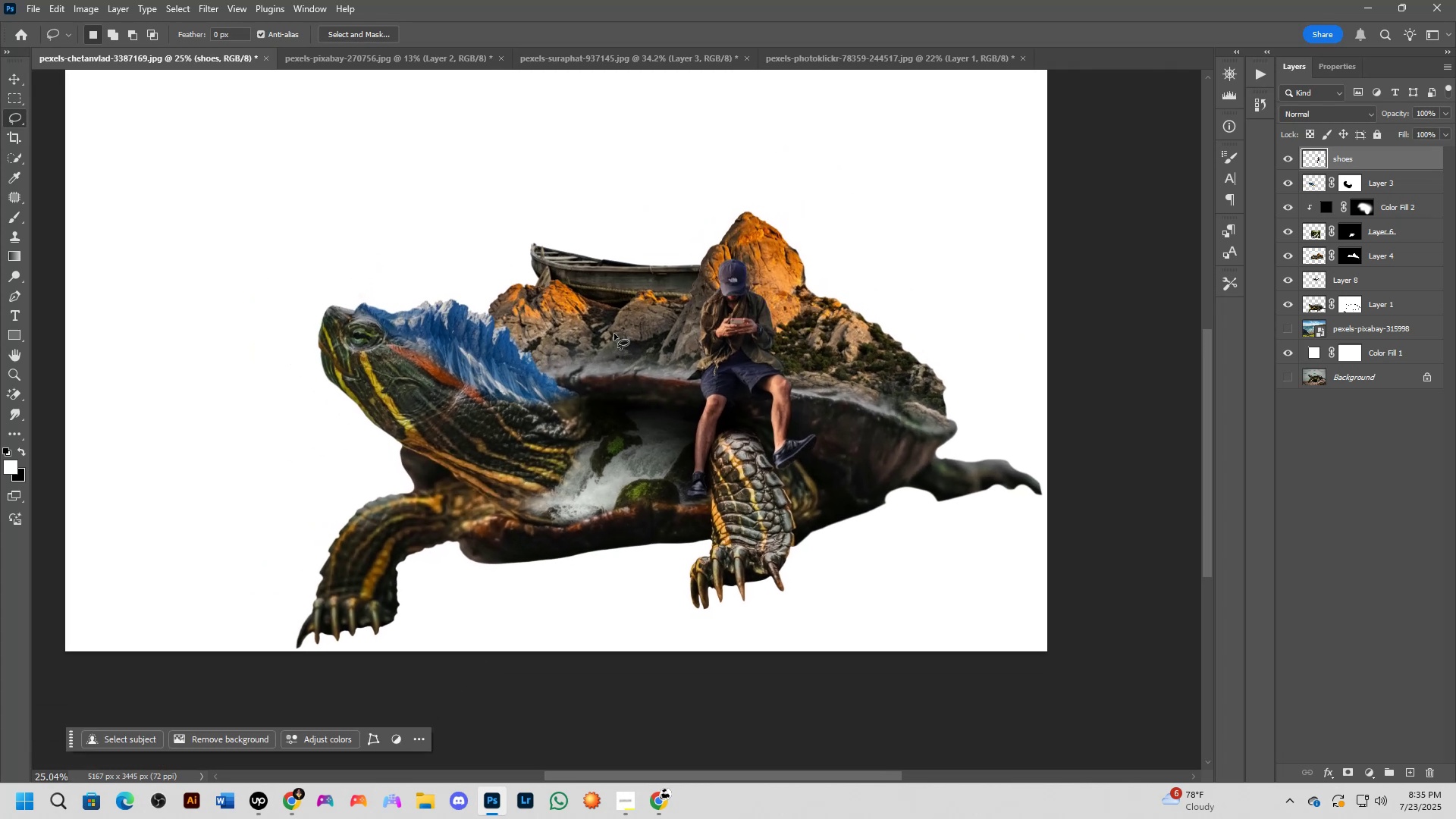 
hold_key(key=Space, duration=1.5)
 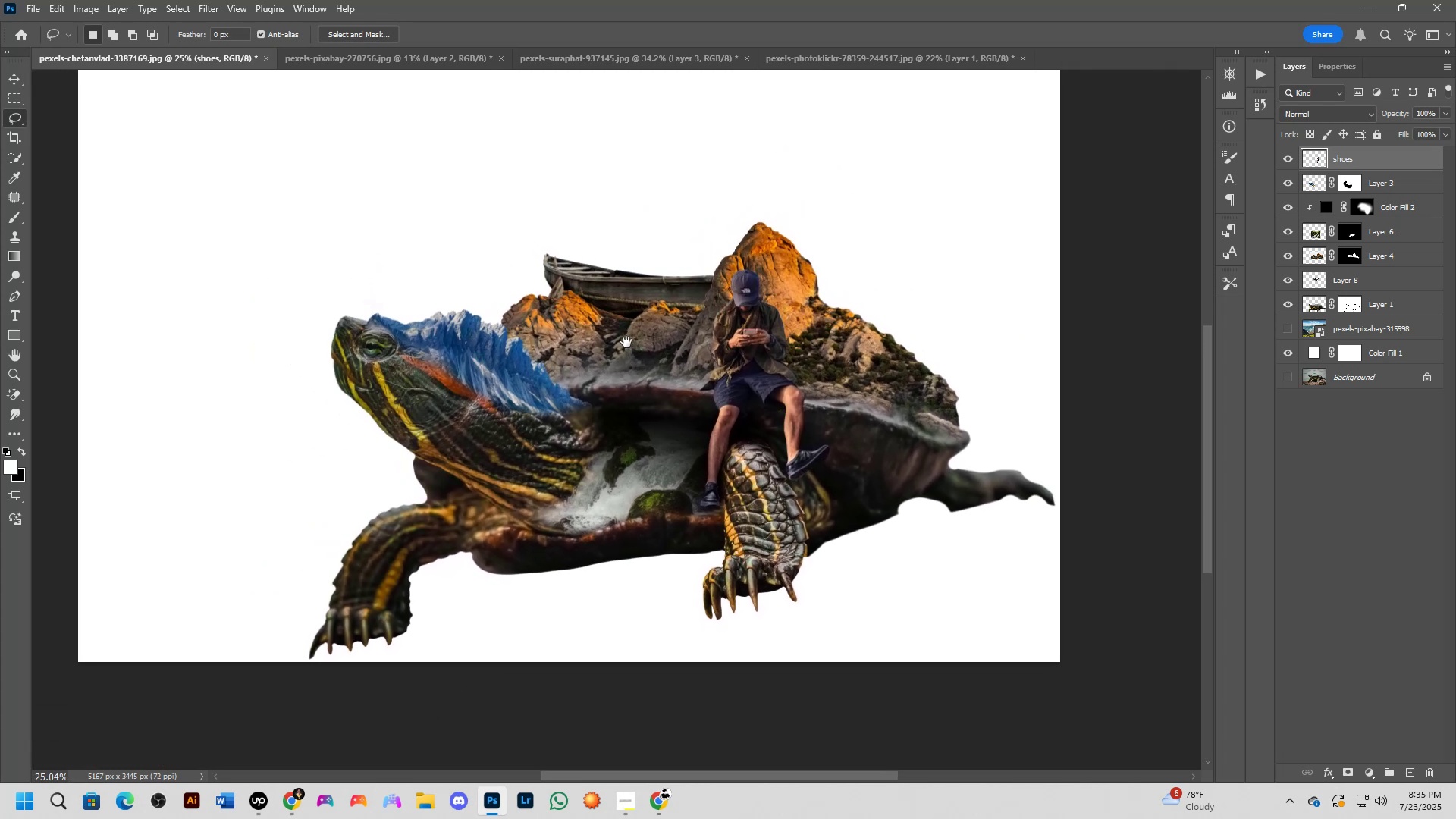 
left_click_drag(start_coordinate=[613, 331], to_coordinate=[636, 388])
 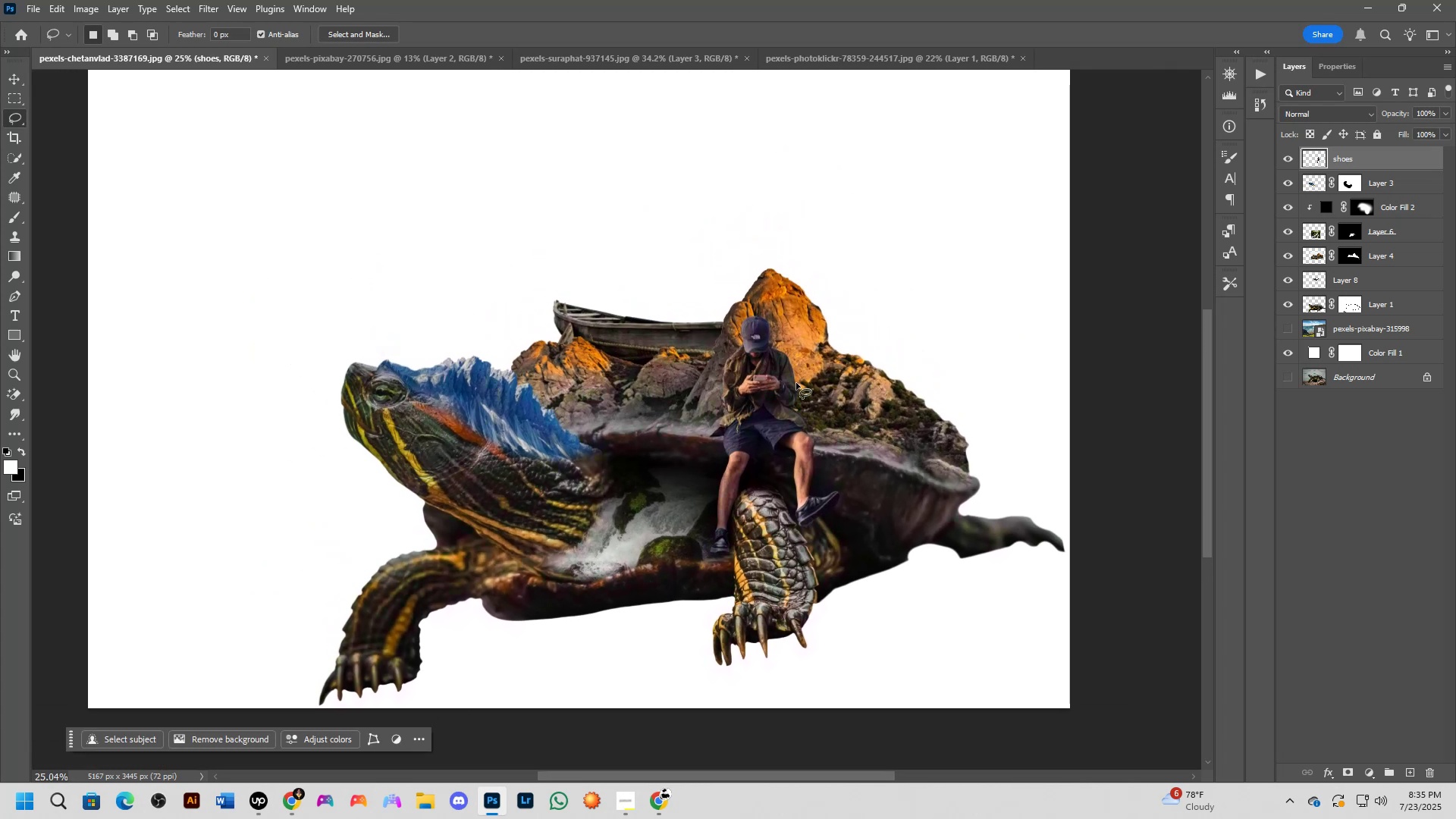 
hold_key(key=Space, duration=1.52)
 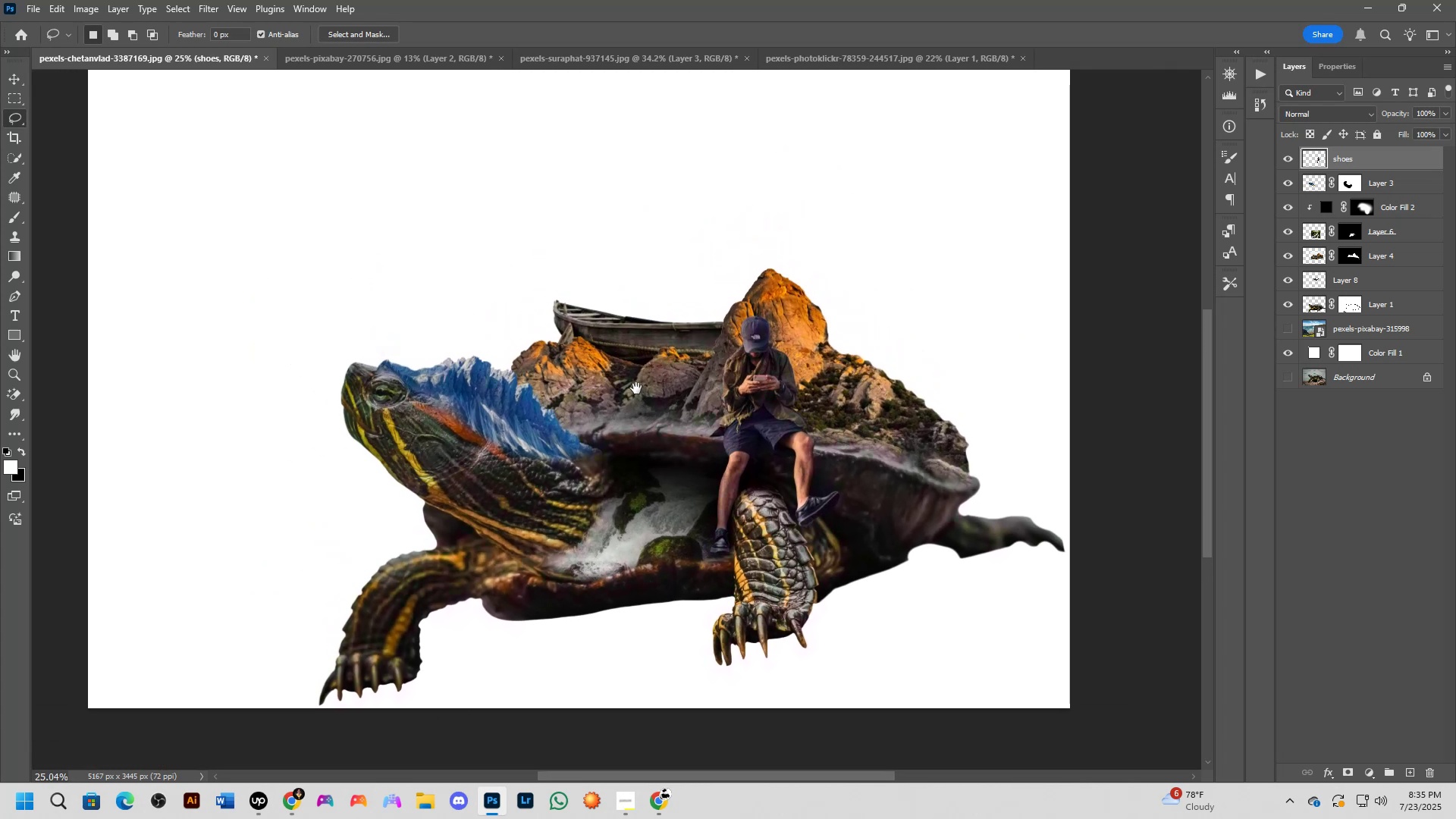 
hold_key(key=Space, duration=1.12)
 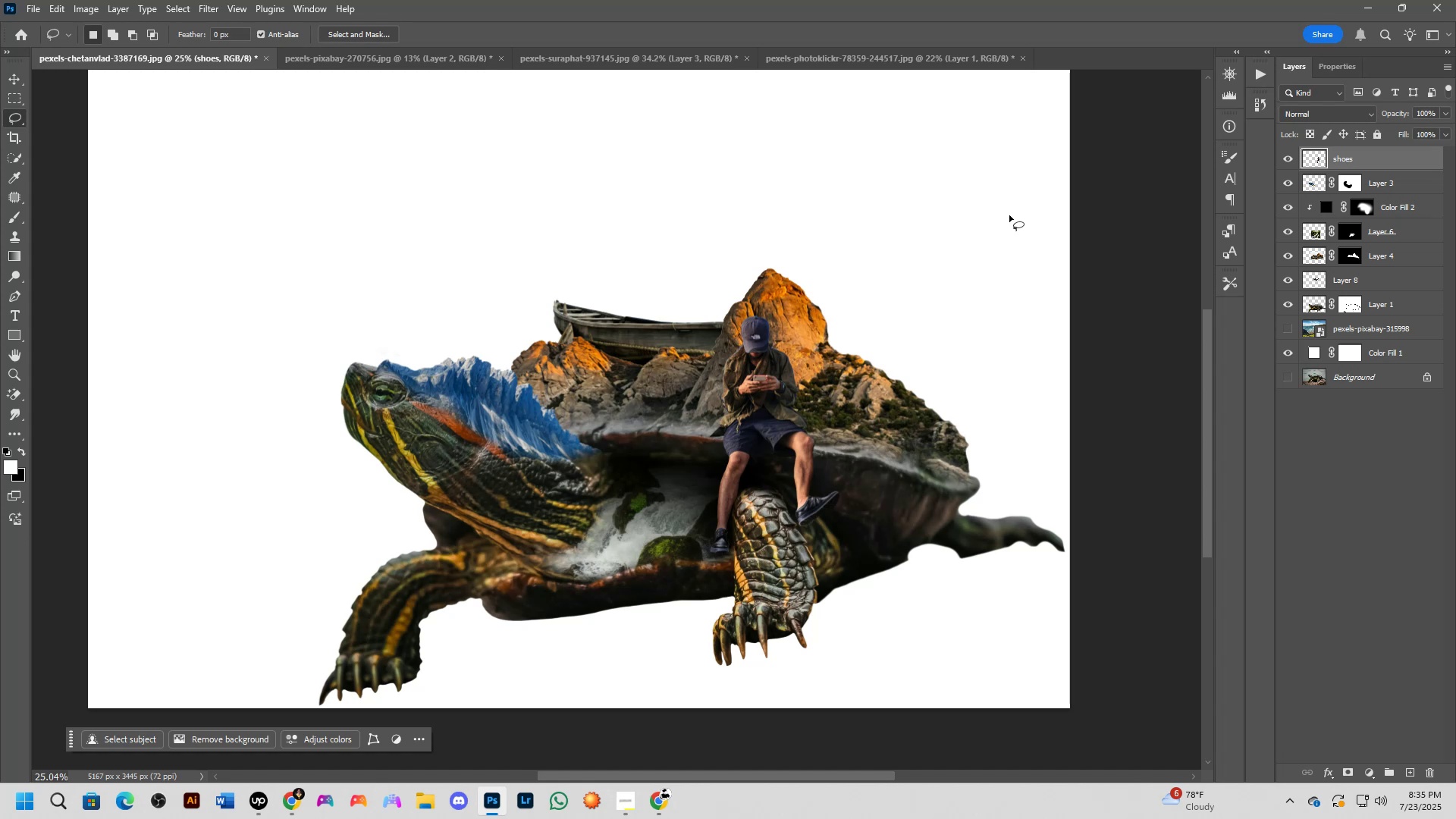 
wait(9.74)
 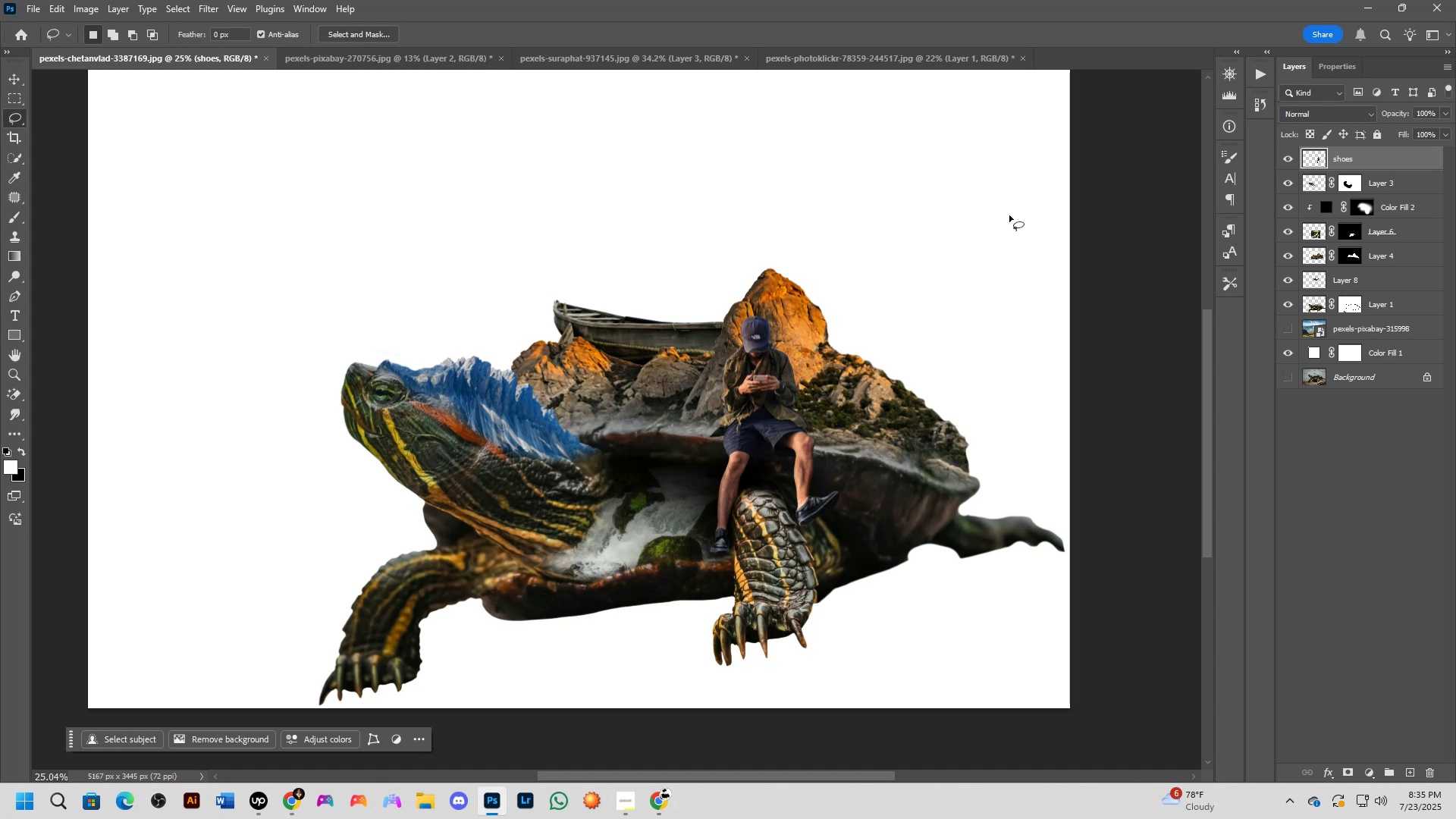 
scroll: coordinate [643, 449], scroll_direction: up, amount: 4.0
 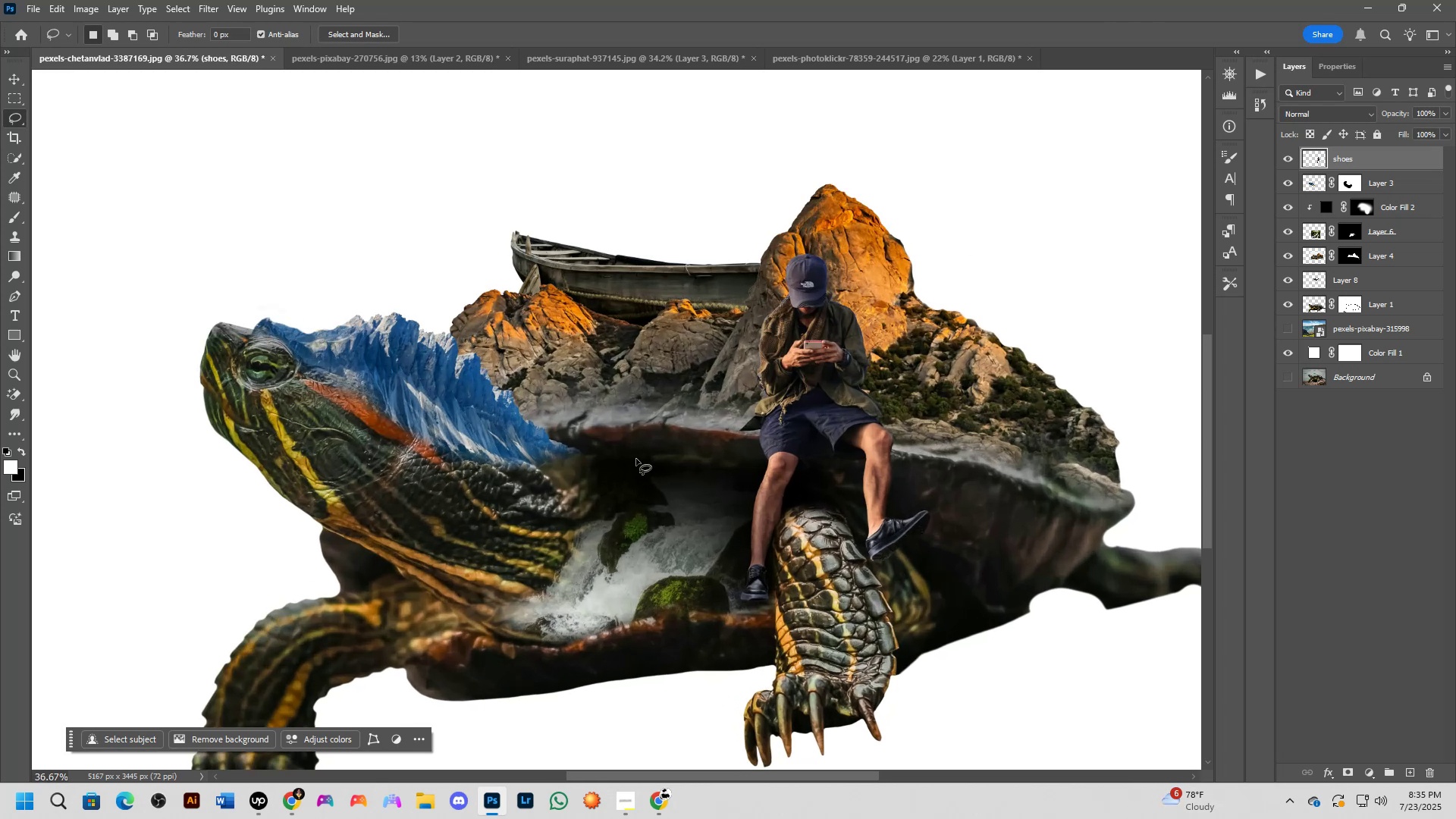 
hold_key(key=Space, duration=0.58)
 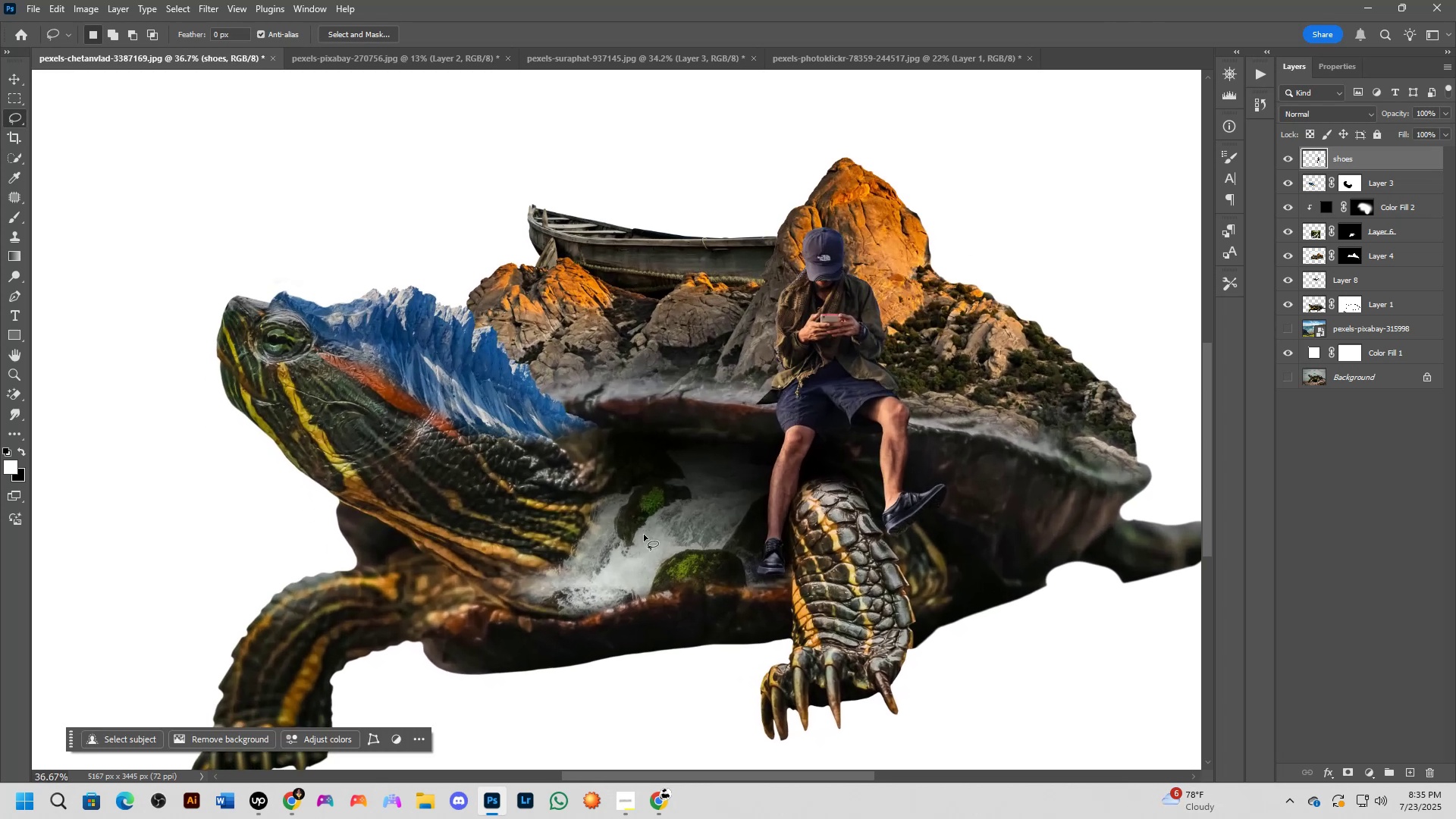 
left_click_drag(start_coordinate=[631, 464], to_coordinate=[648, 438])
 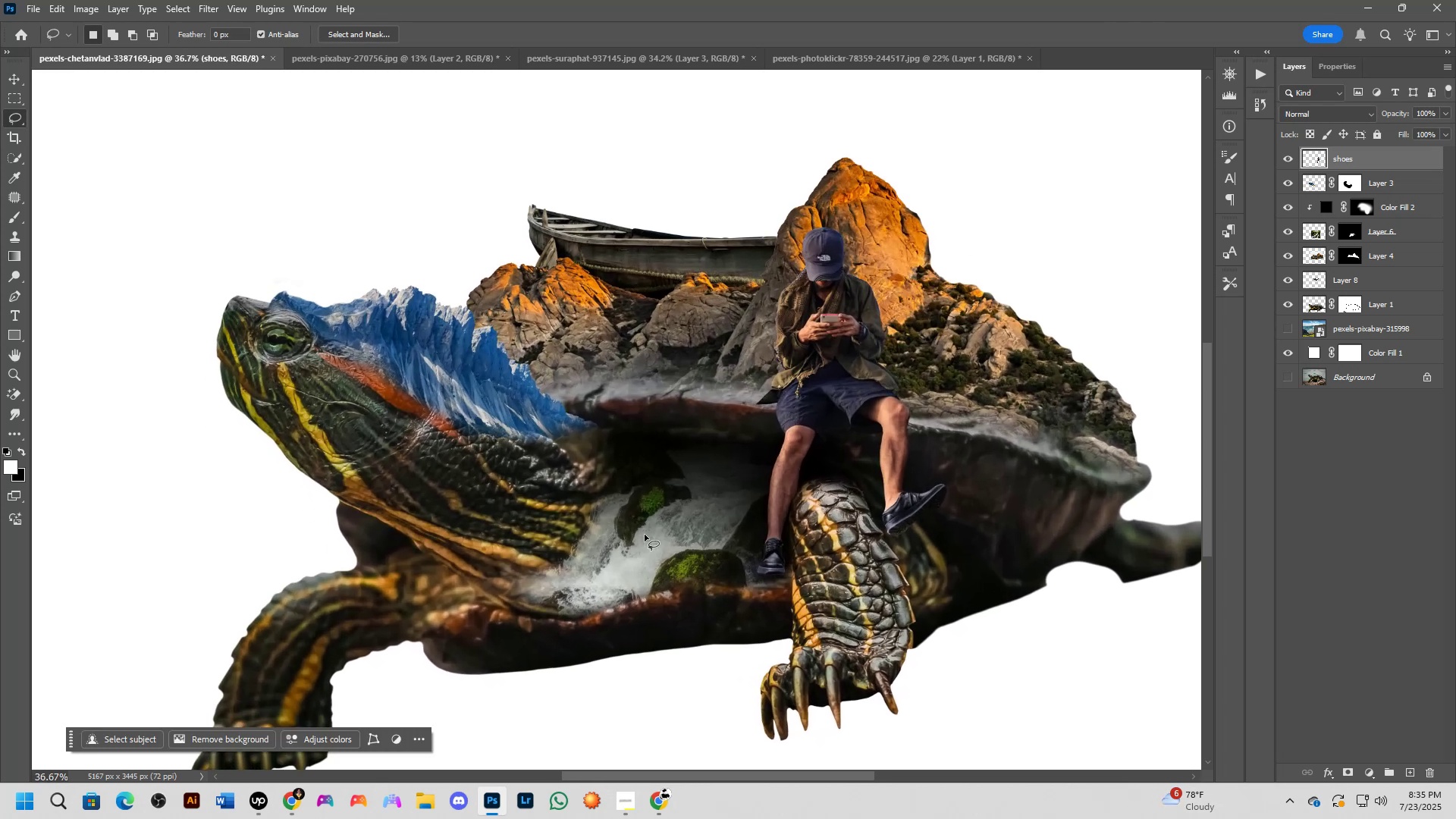 
scroll: coordinate [644, 535], scroll_direction: down, amount: 3.0
 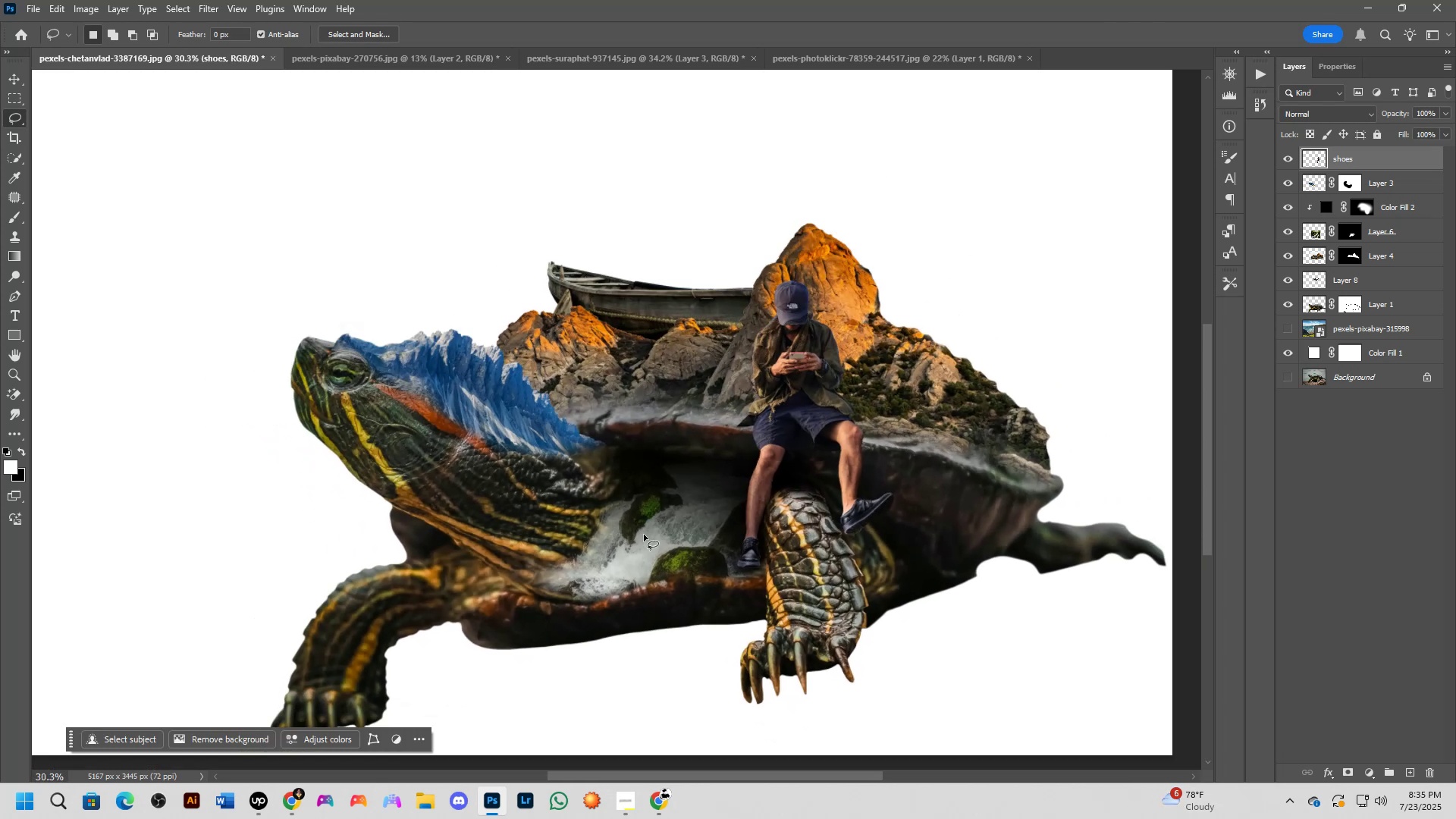 
hold_key(key=Space, duration=0.54)
 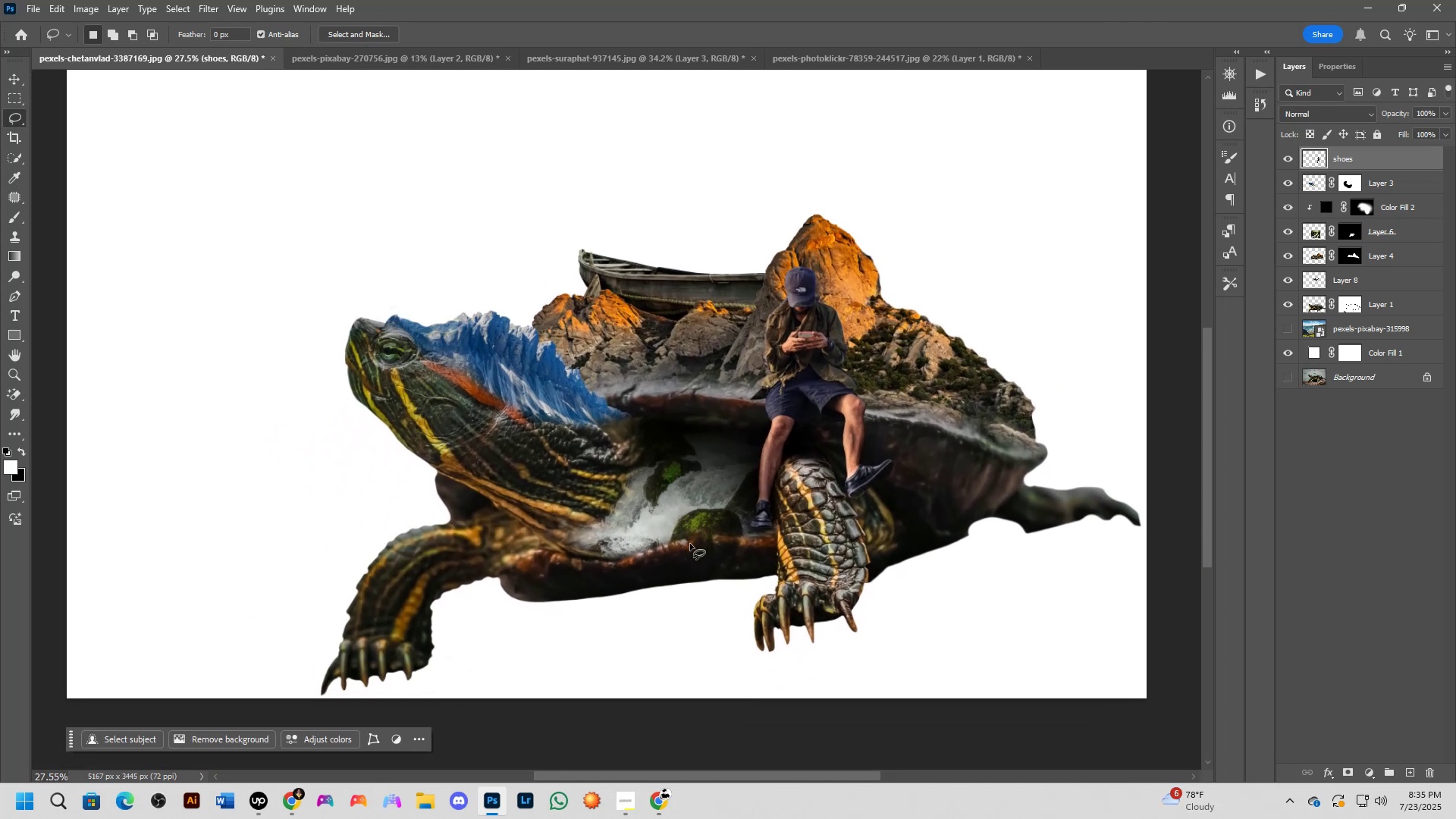 
left_click_drag(start_coordinate=[645, 537], to_coordinate=[667, 500])
 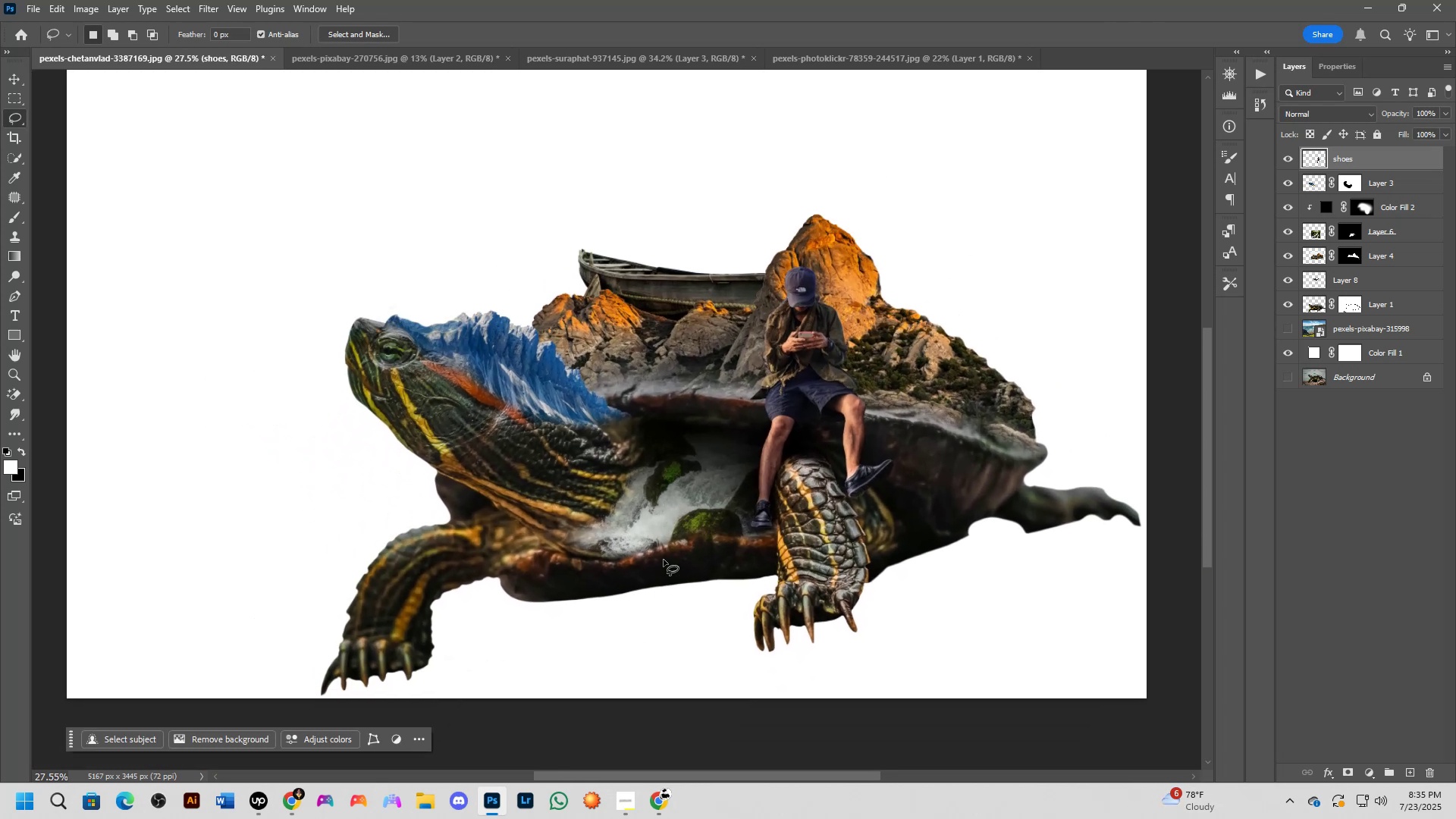 
hold_key(key=Space, duration=0.74)
 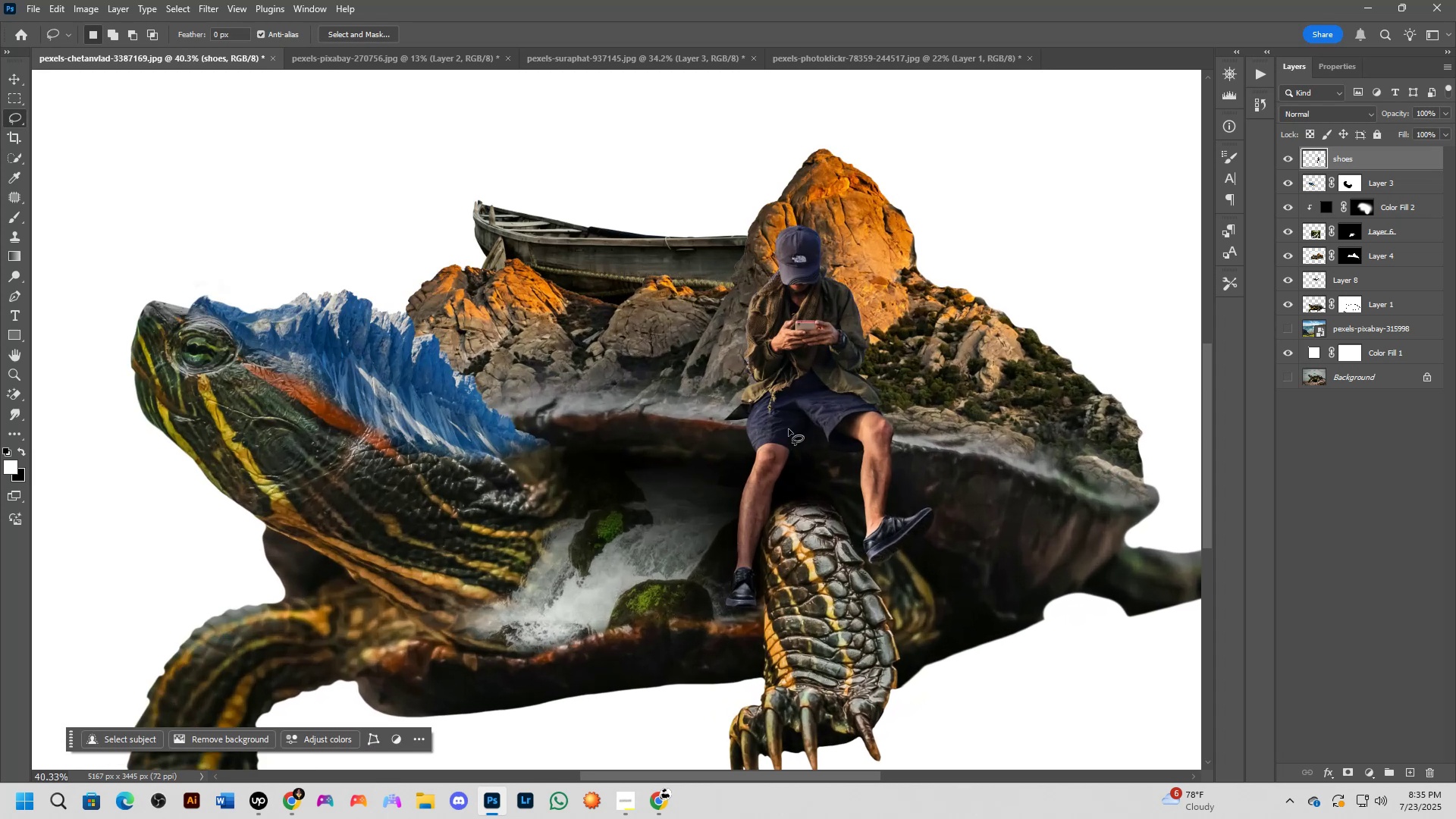 
left_click_drag(start_coordinate=[712, 485], to_coordinate=[709, 516])
 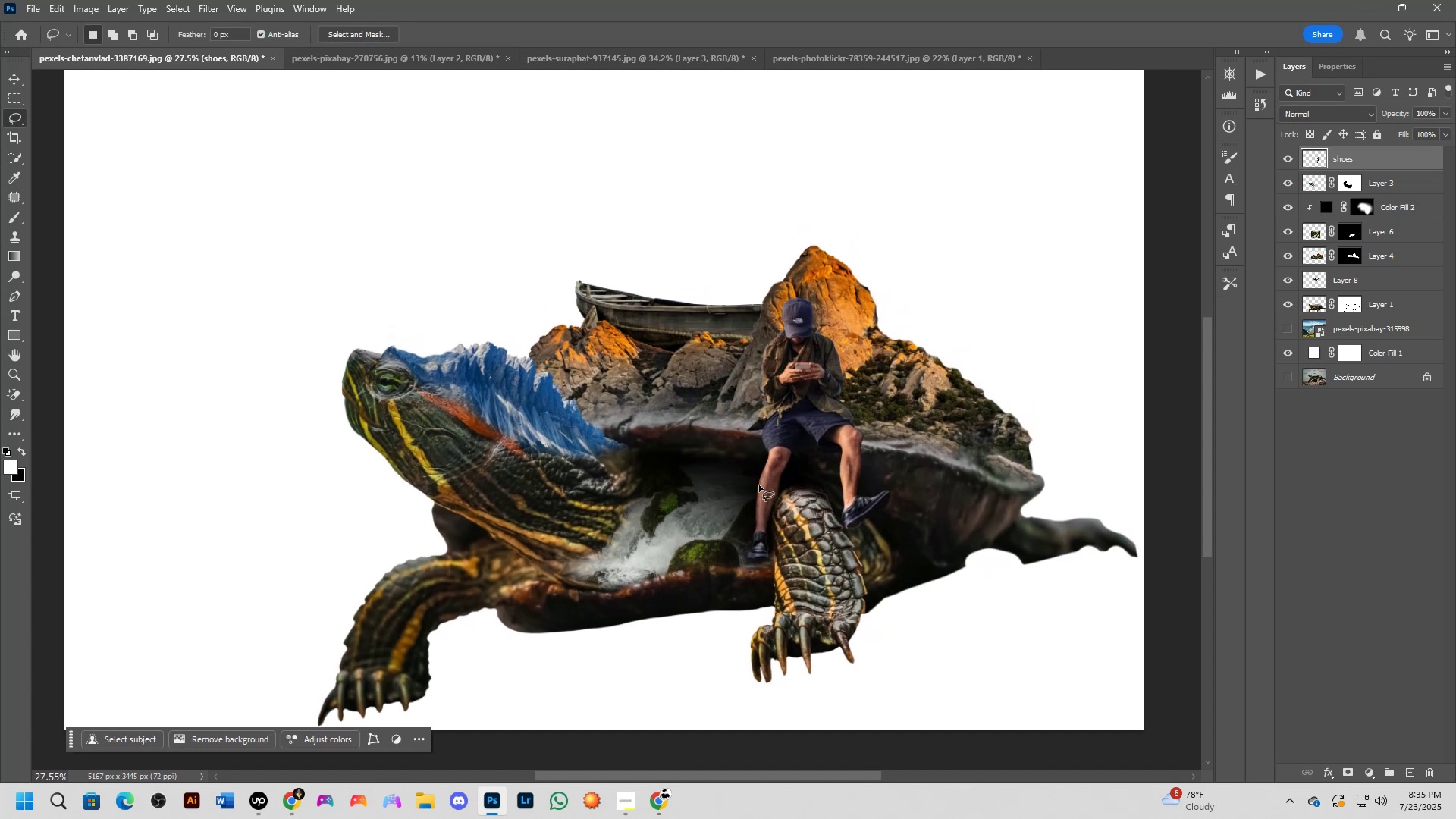 
scroll: coordinate [795, 453], scroll_direction: up, amount: 4.0
 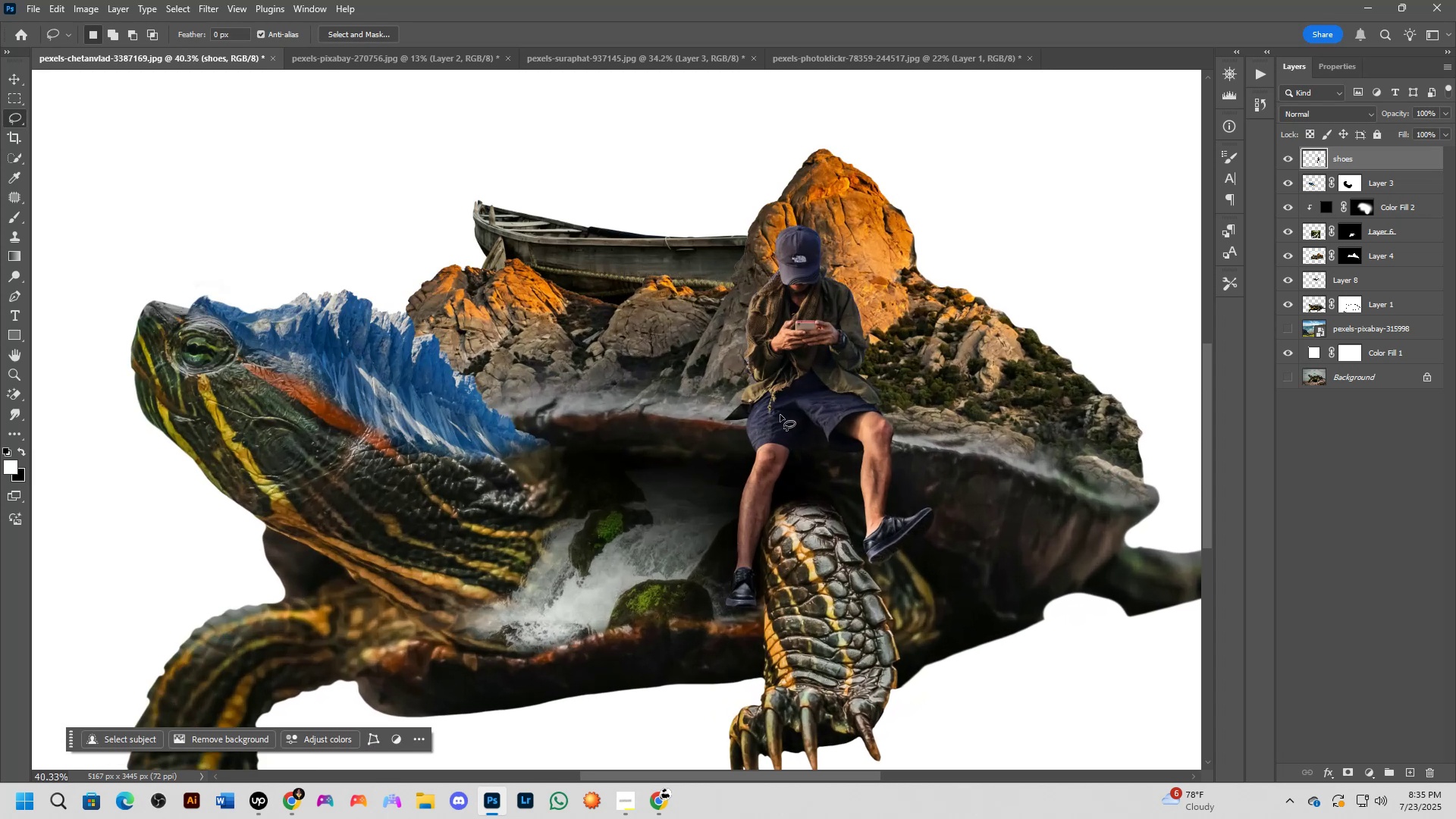 
hold_key(key=Space, duration=0.62)
 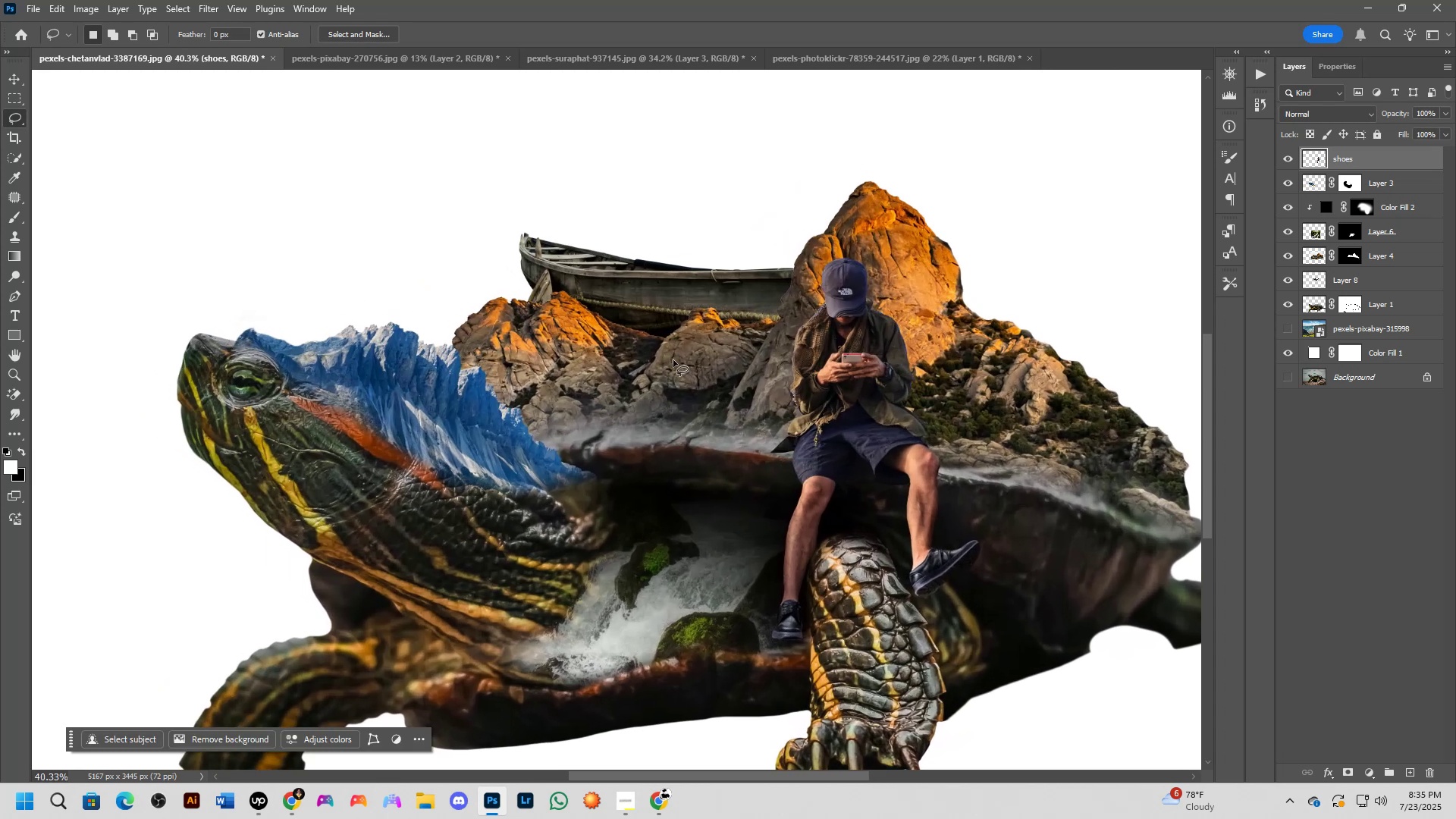 
left_click_drag(start_coordinate=[742, 428], to_coordinate=[788, 460])
 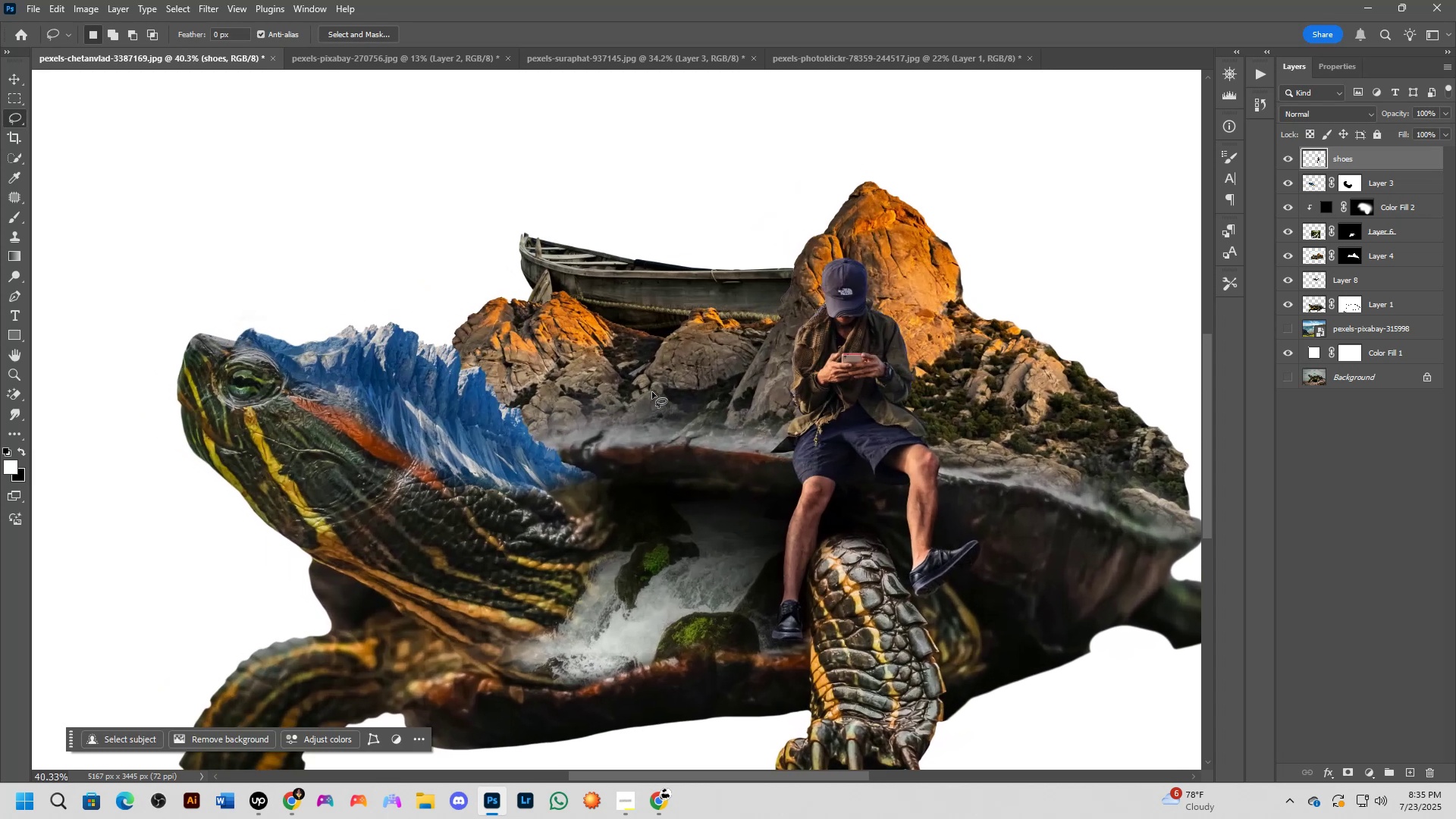 
hold_key(key=ControlLeft, duration=1.53)
 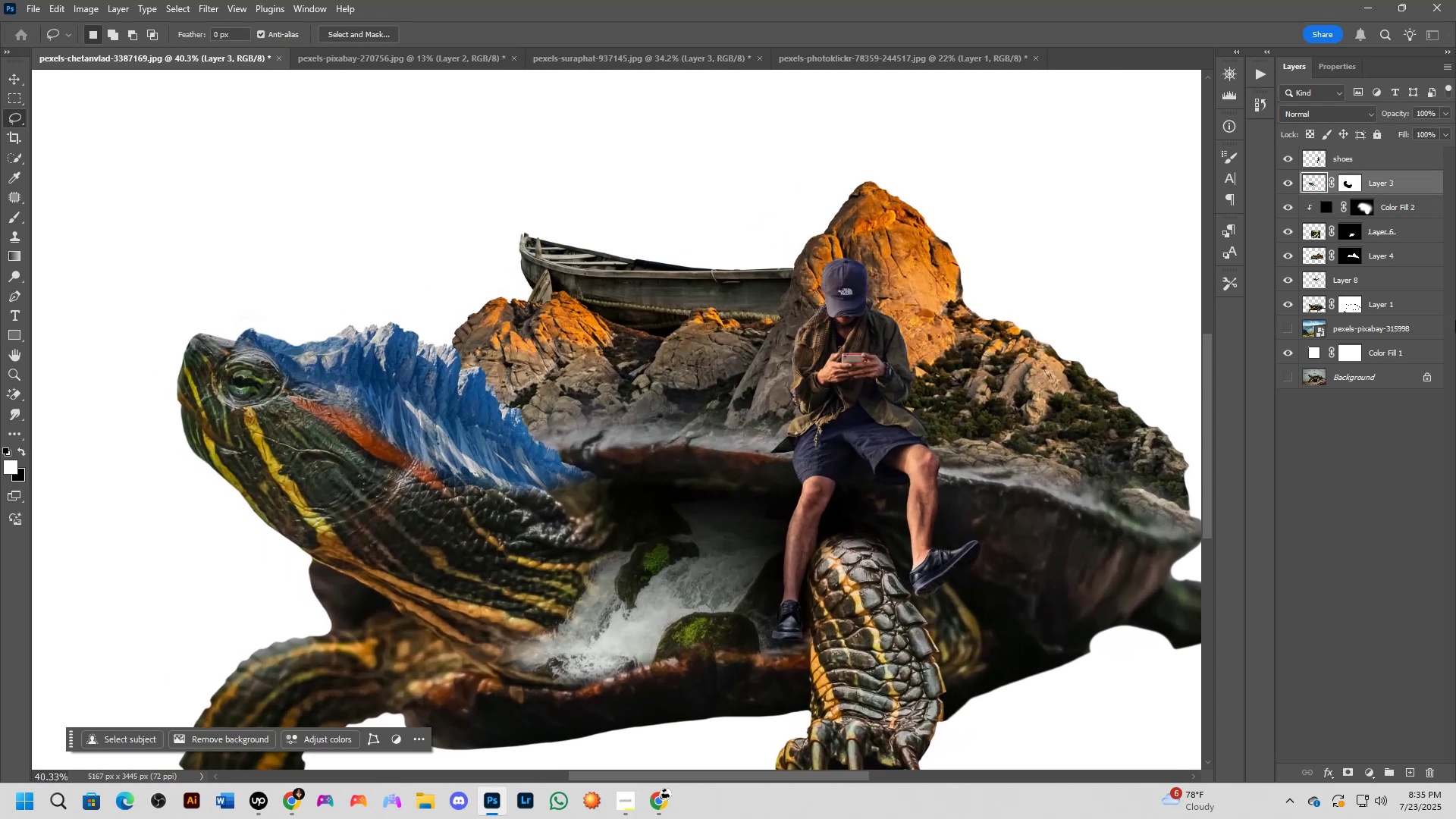 
hold_key(key=ControlLeft, duration=0.34)
left_click([431, 423])
 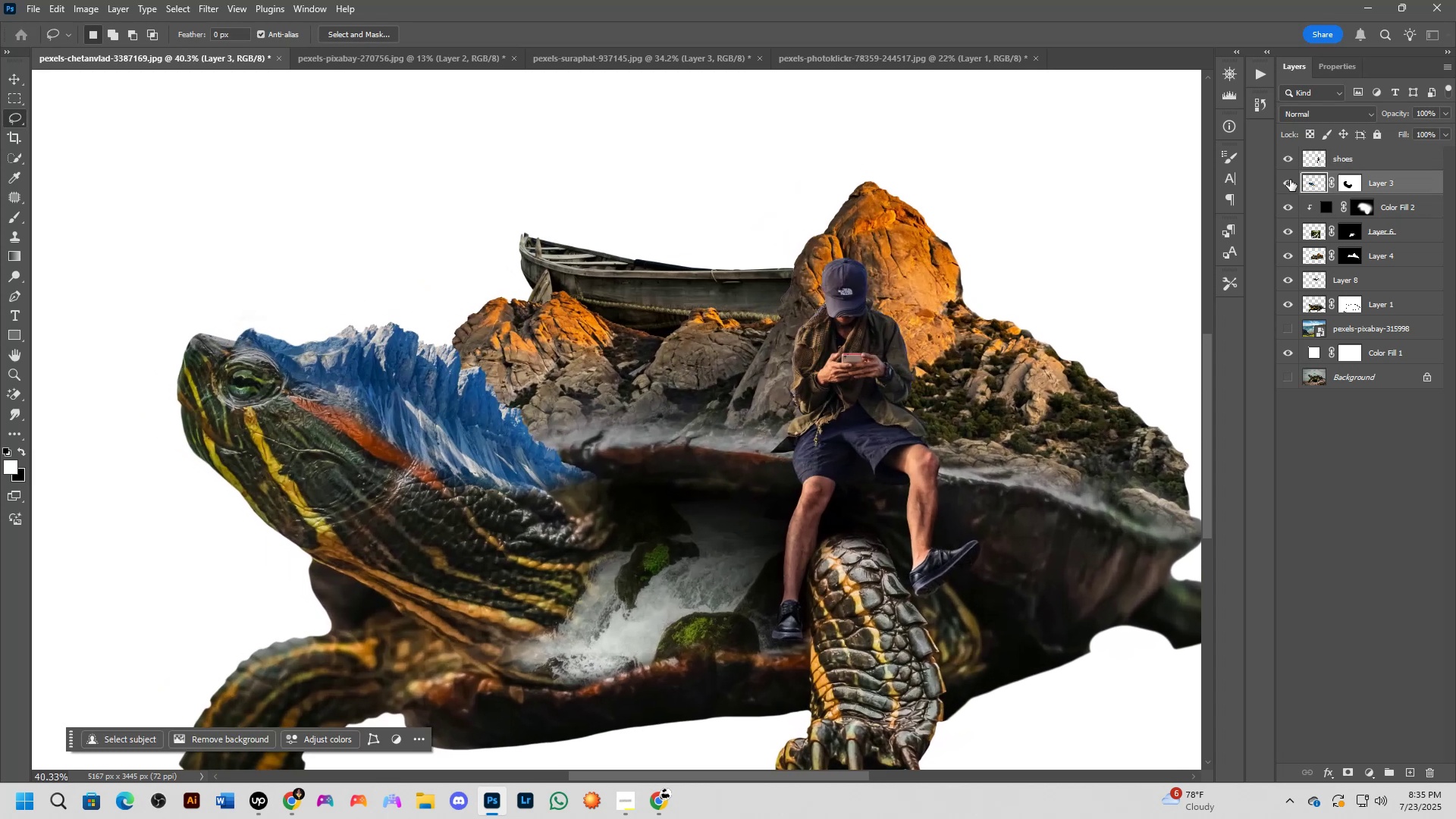 
left_click([1290, 180])
 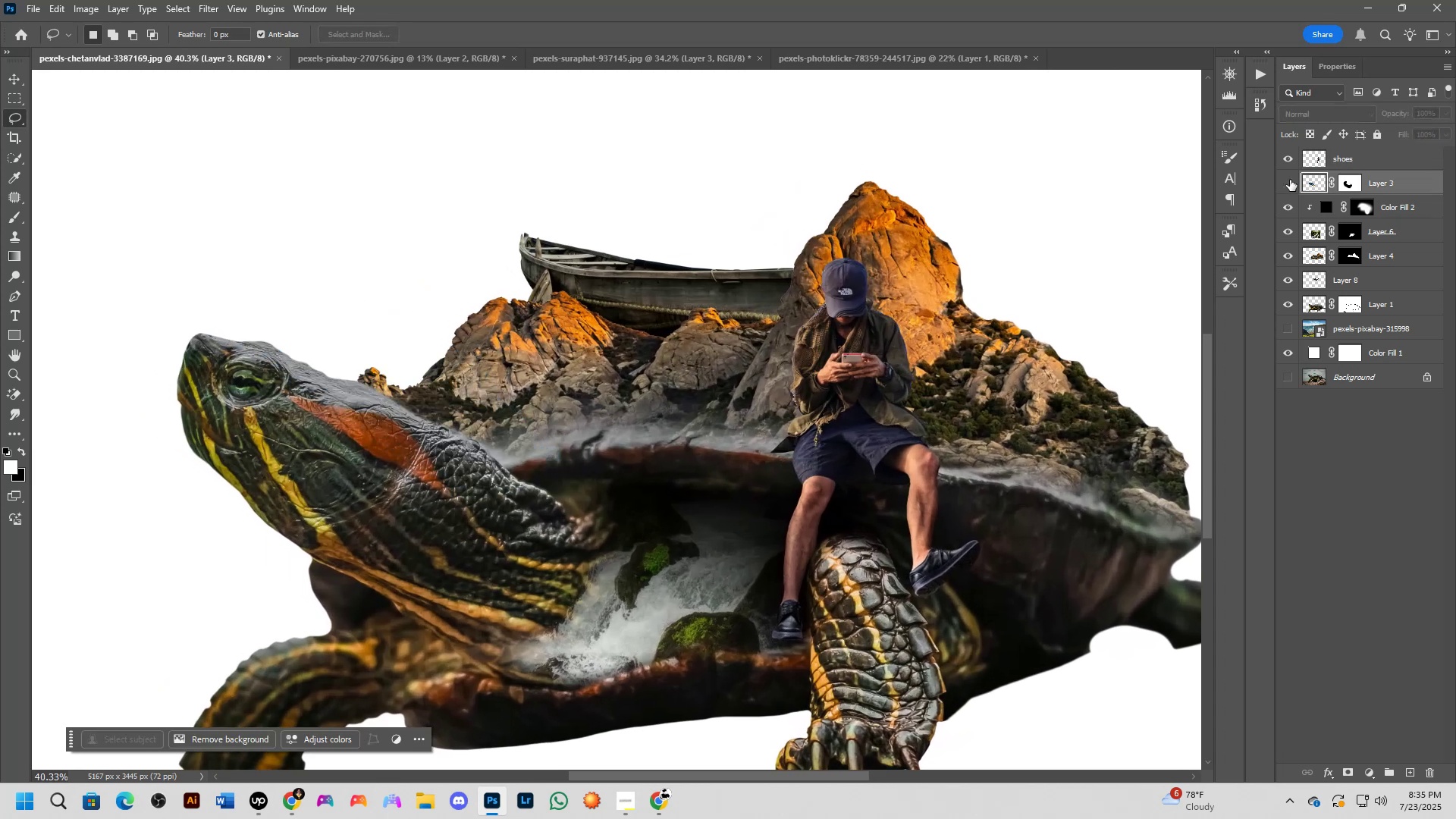 
left_click([1290, 180])
 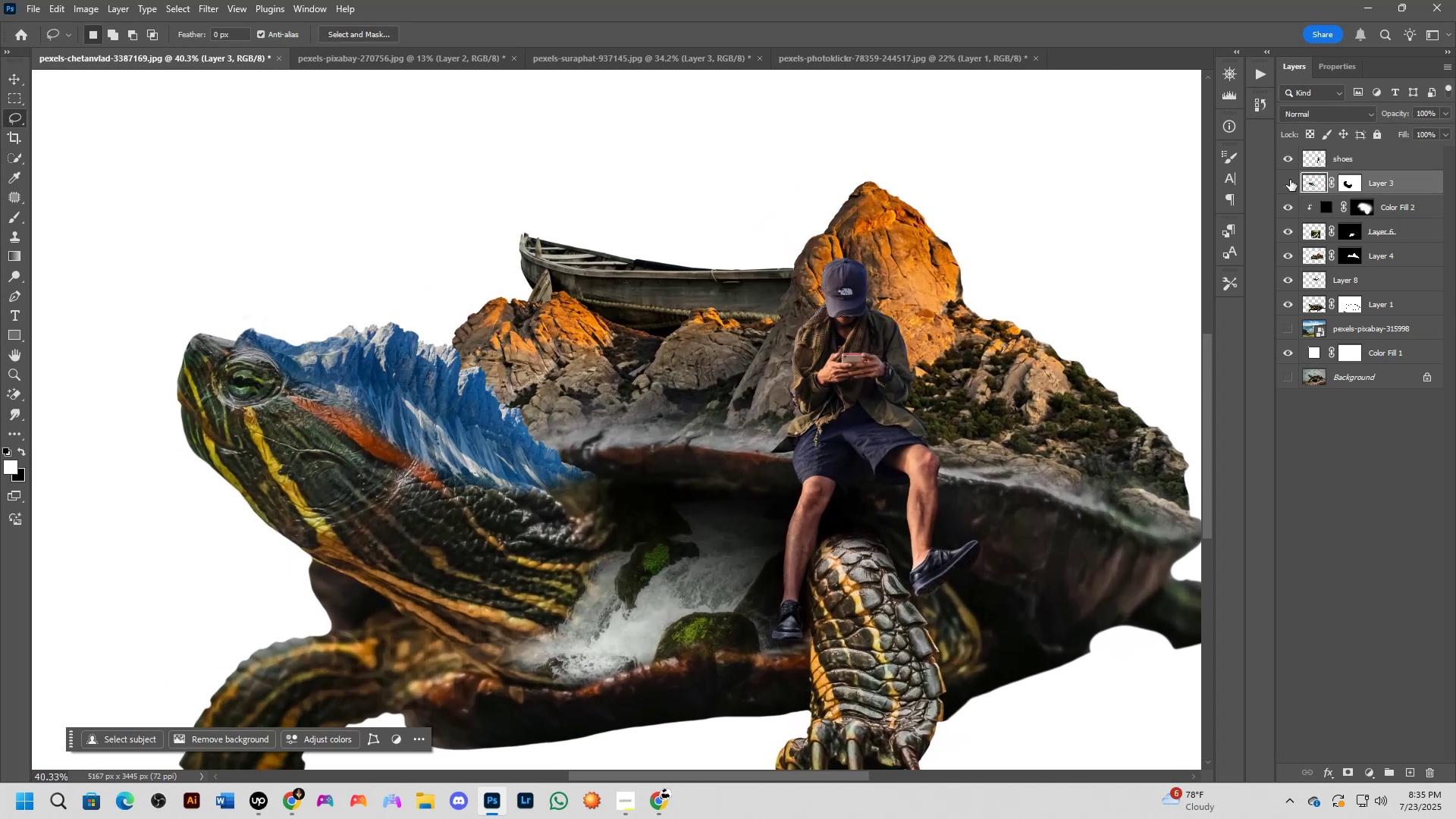 
double_click([1290, 180])
 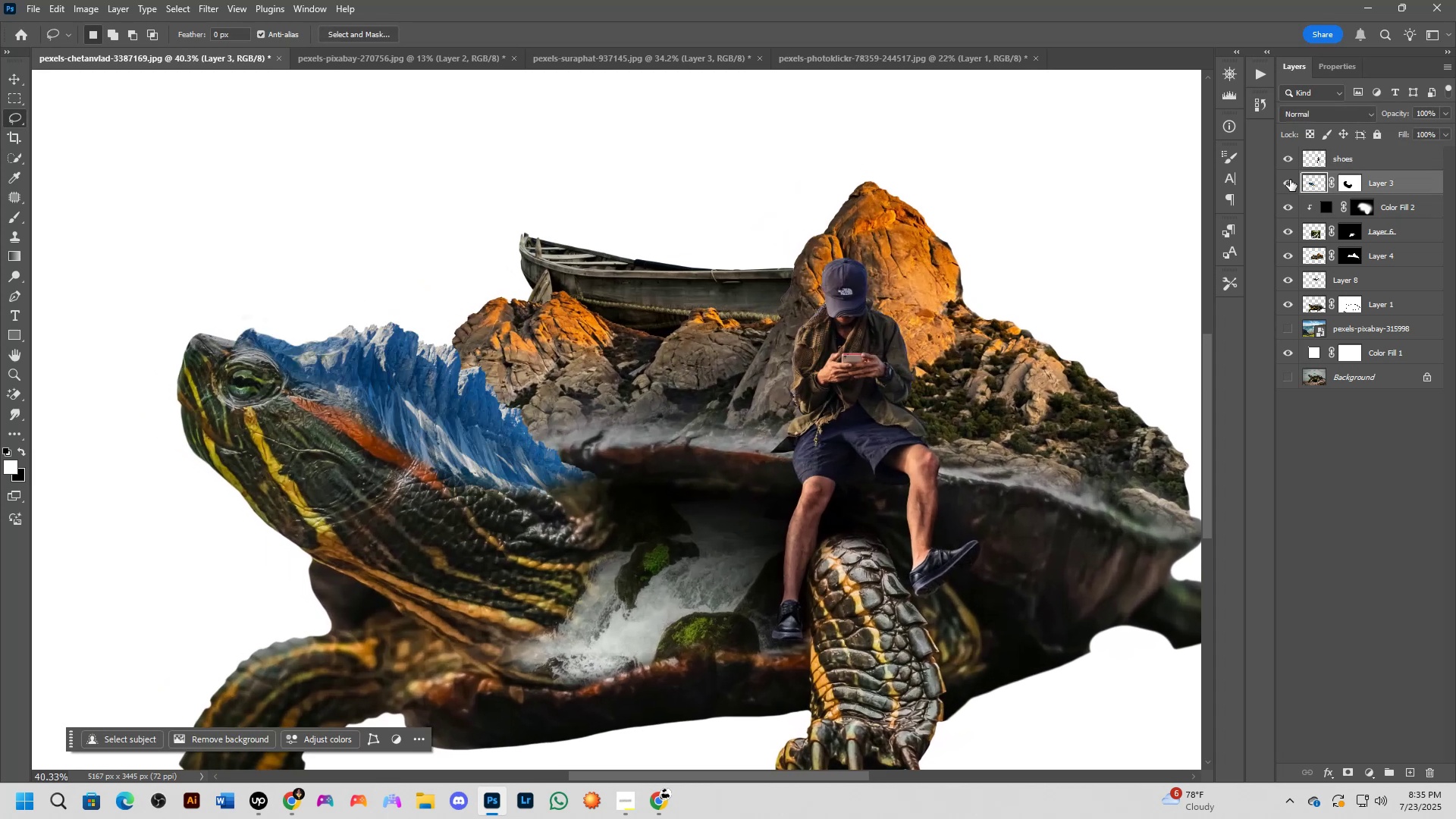 
scroll: coordinate [445, 497], scroll_direction: down, amount: 5.0
 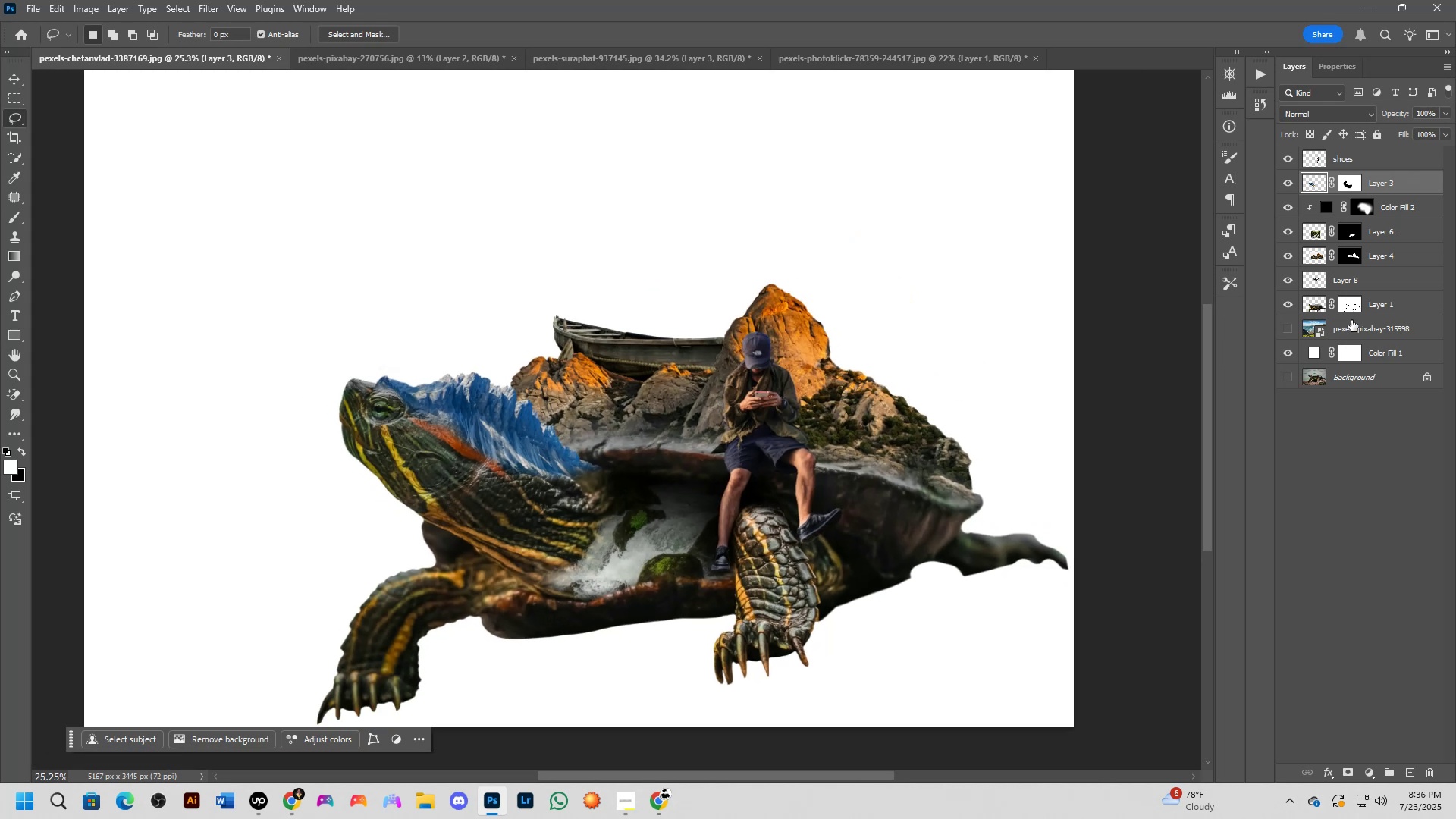 
left_click([1412, 312])
 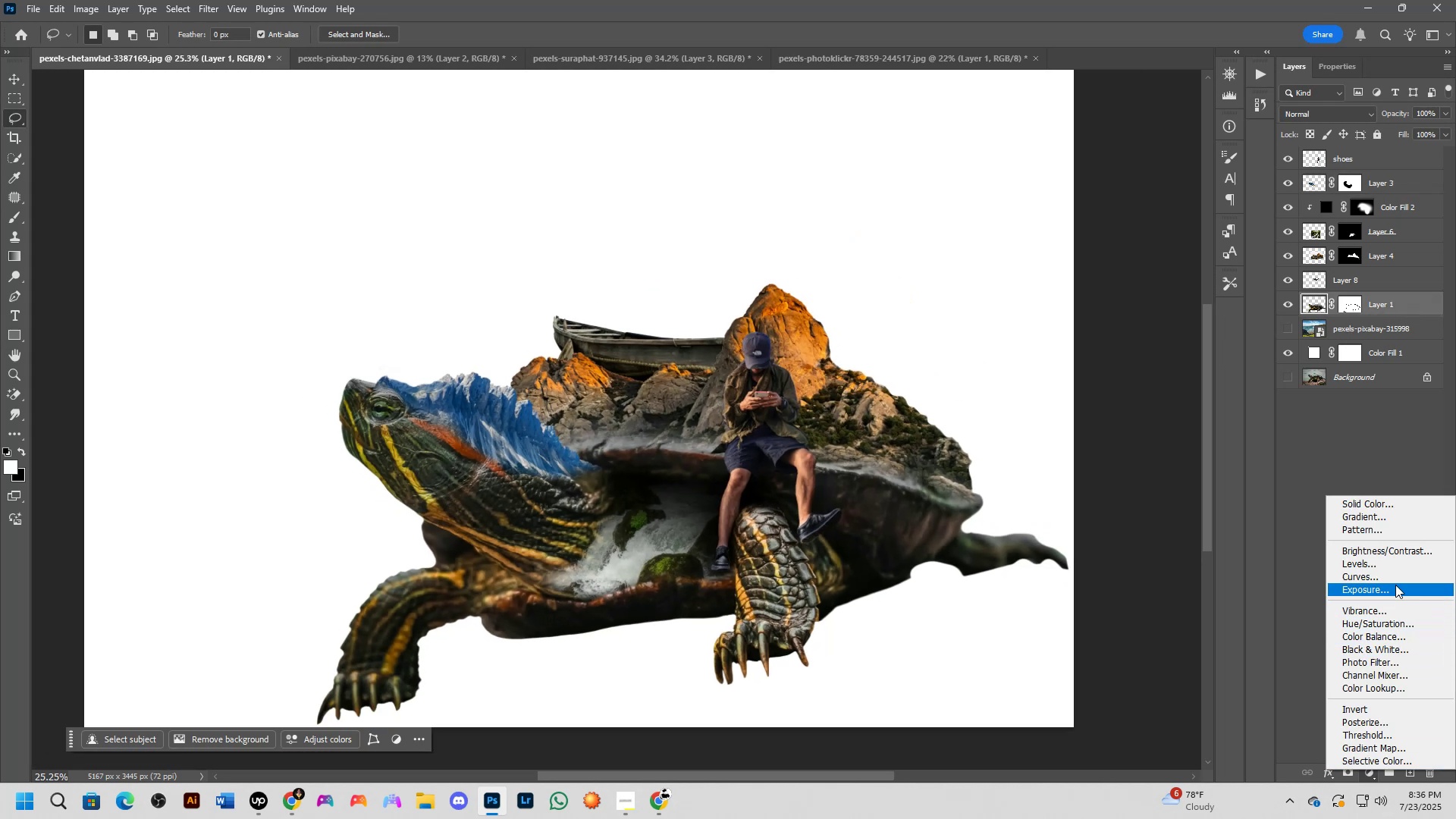 
left_click_drag(start_coordinate=[1391, 555], to_coordinate=[1396, 546])
 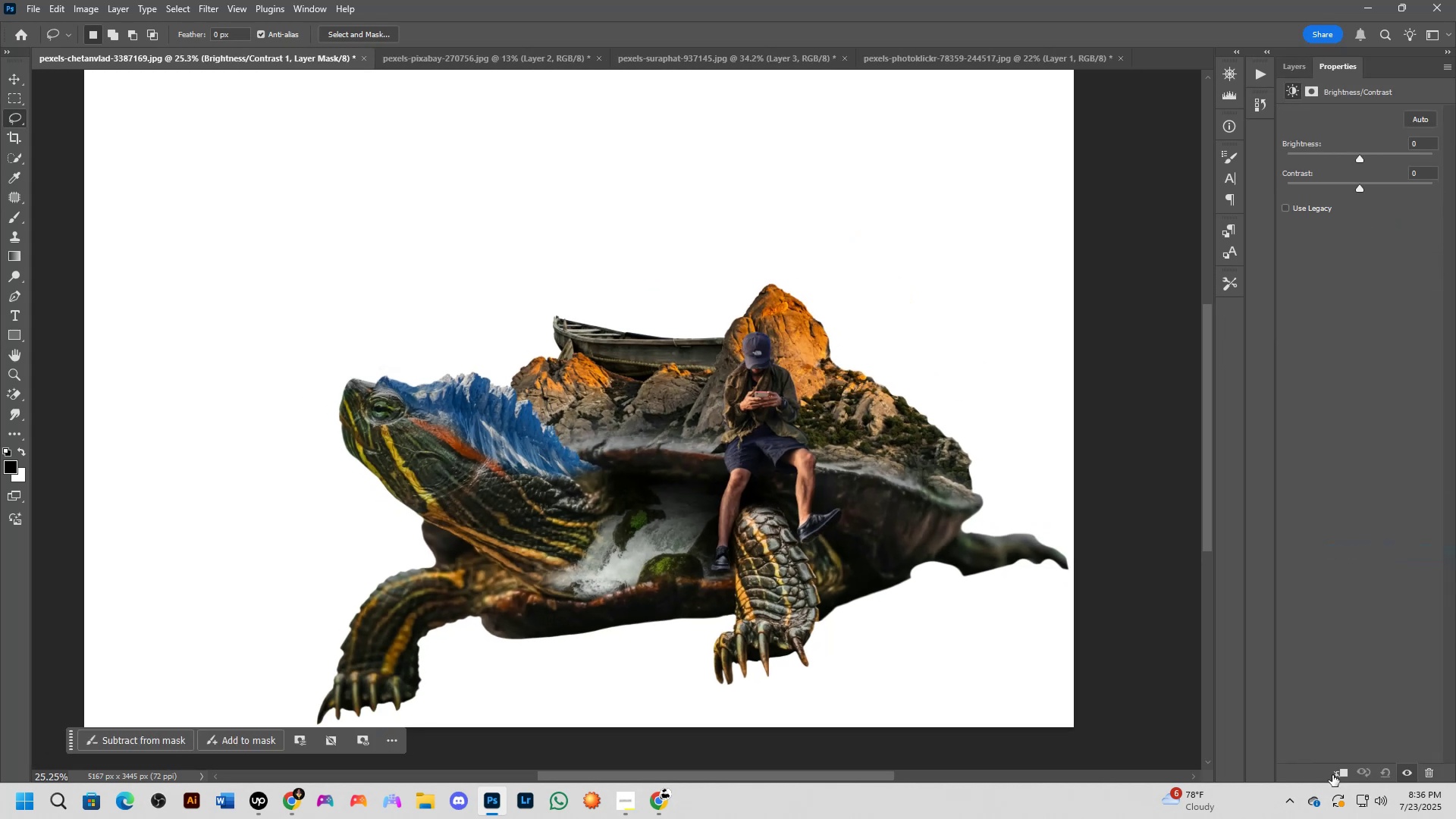 
left_click([1329, 777])
 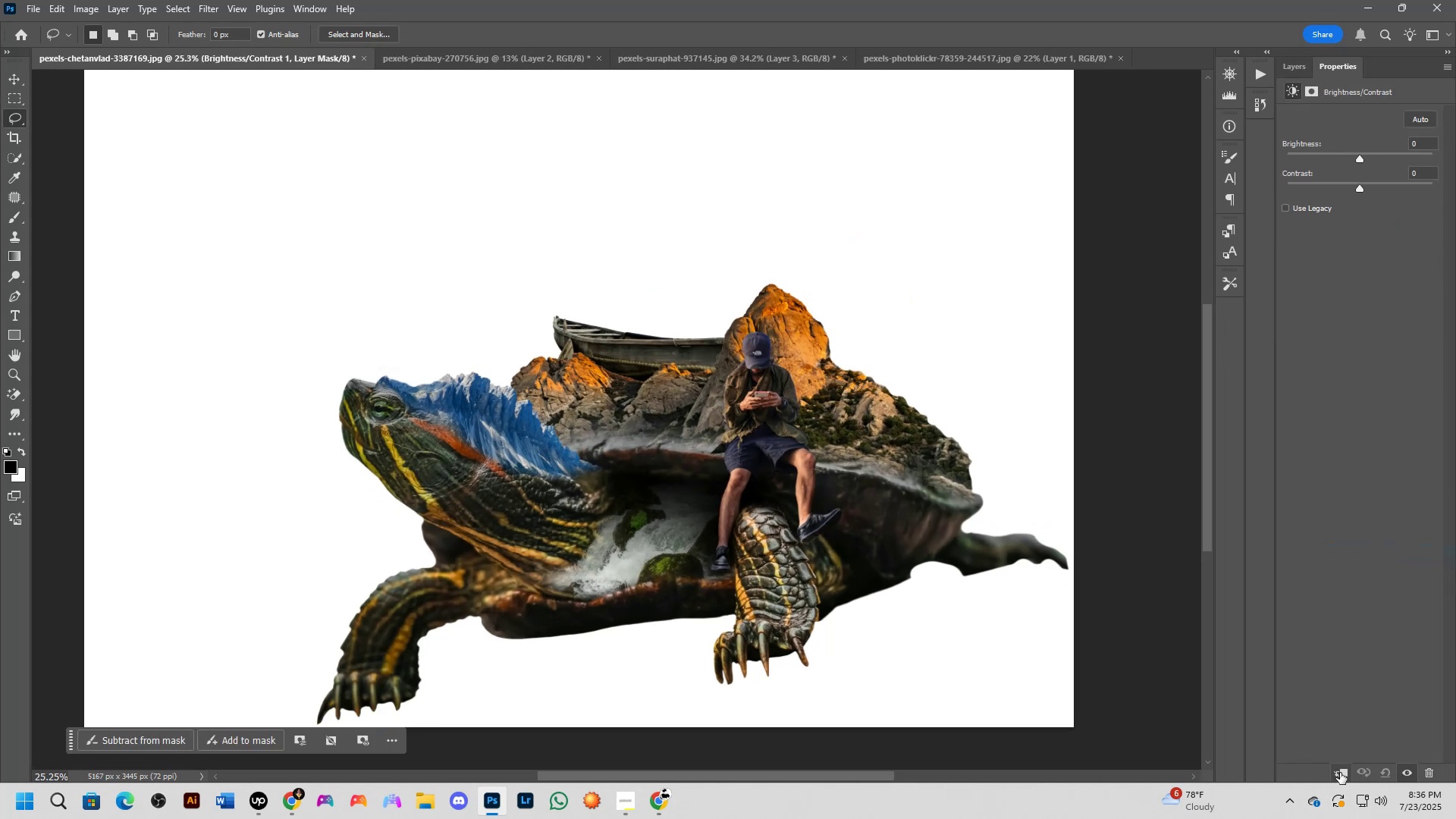 
left_click([1345, 767])
 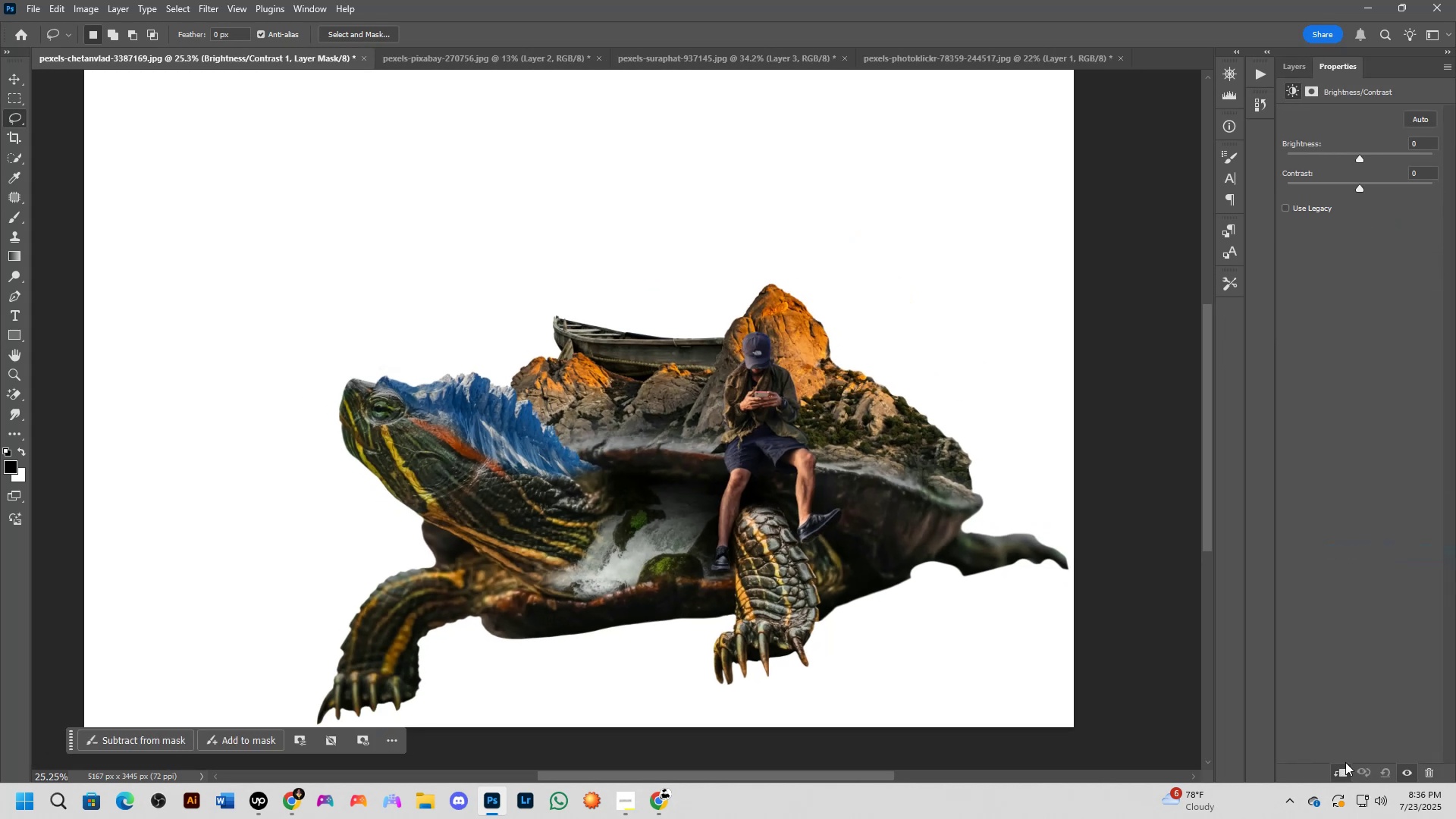 
hold_key(key=ShiftLeft, duration=1.5)
left_click_drag(start_coordinate=[1358, 157], to_coordinate=[1292, 185])
 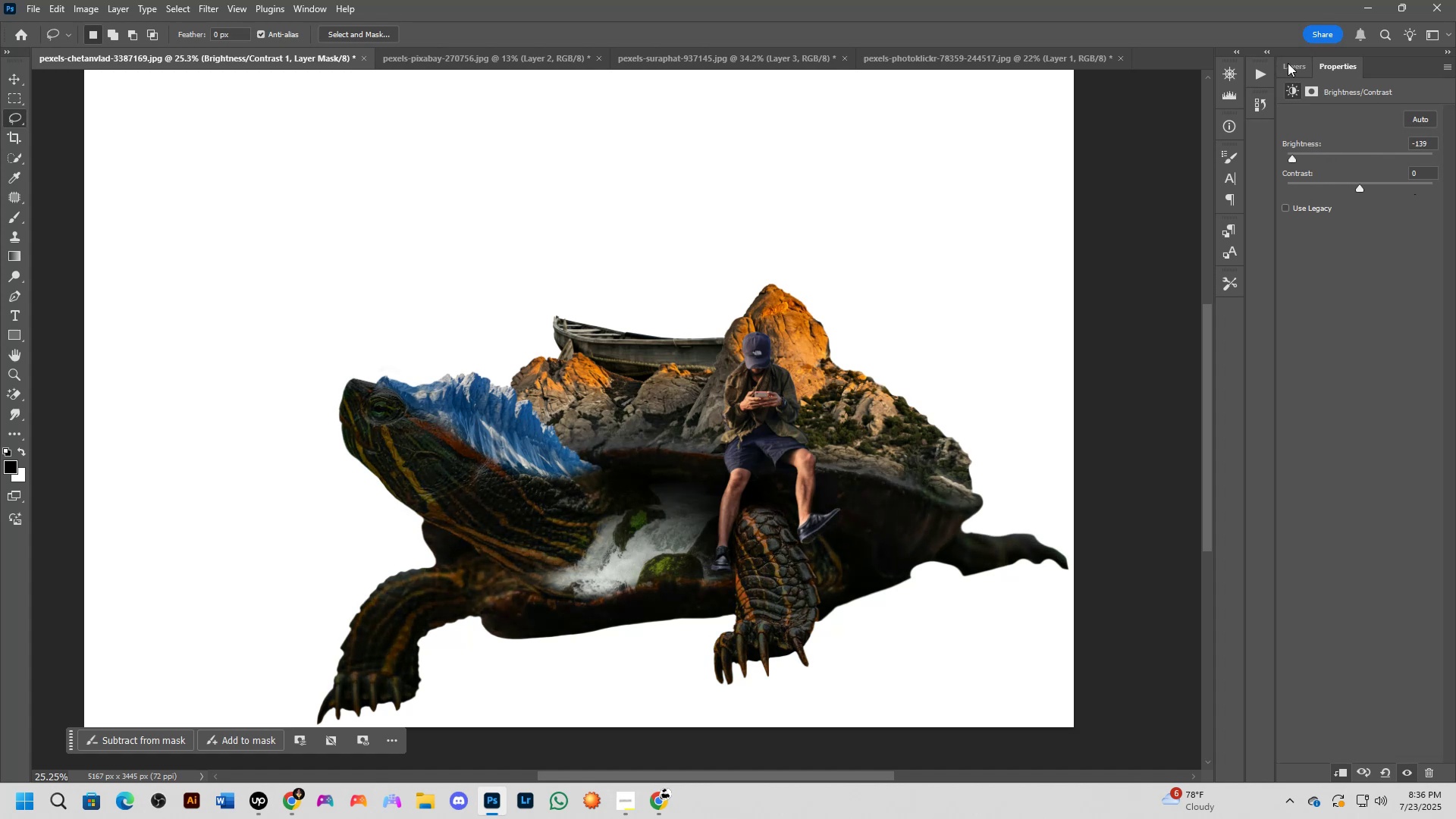 
hold_key(key=ShiftLeft, duration=1.52)
 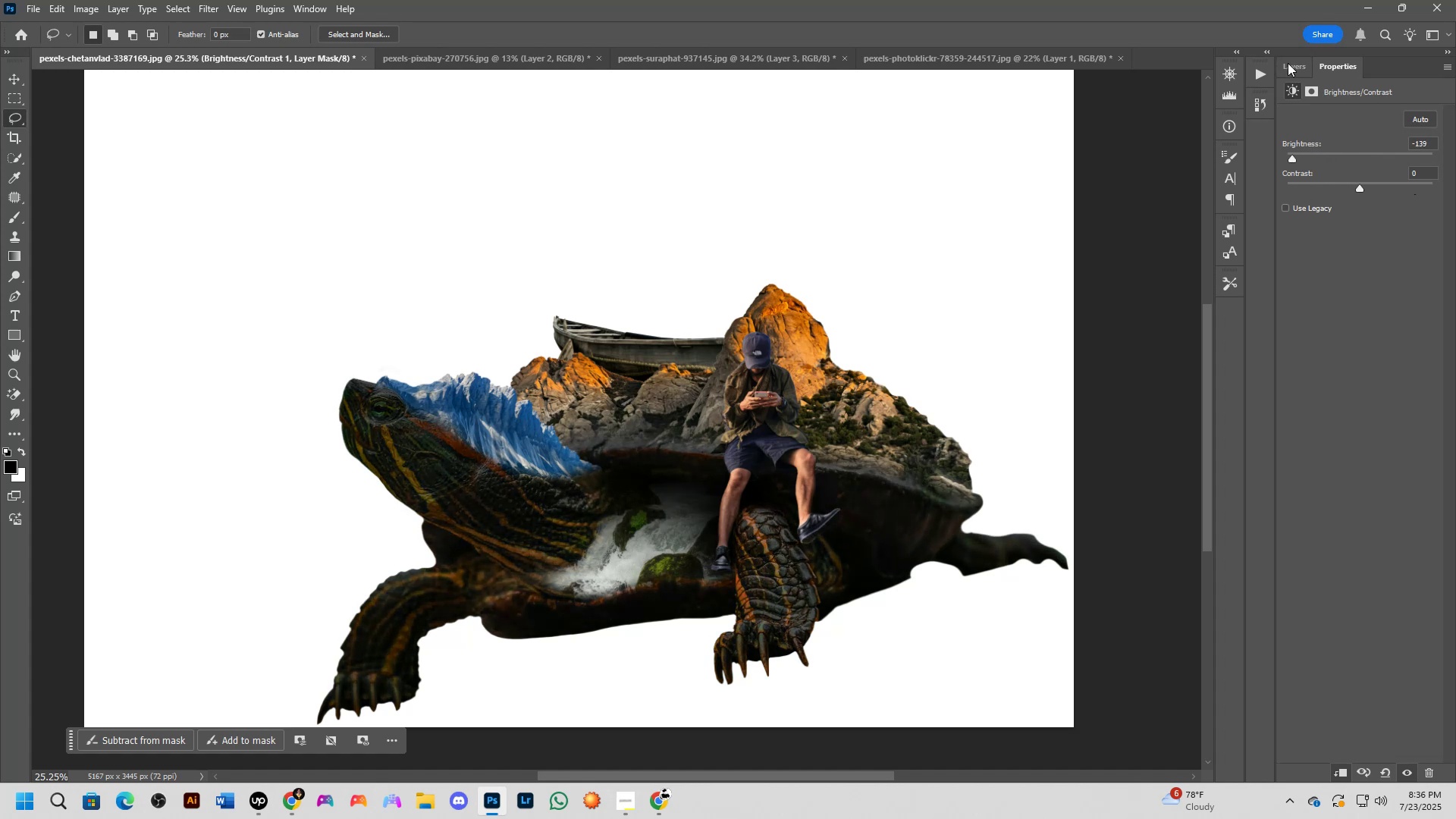 
hold_key(key=ShiftLeft, duration=0.66)
left_click([1288, 63])
 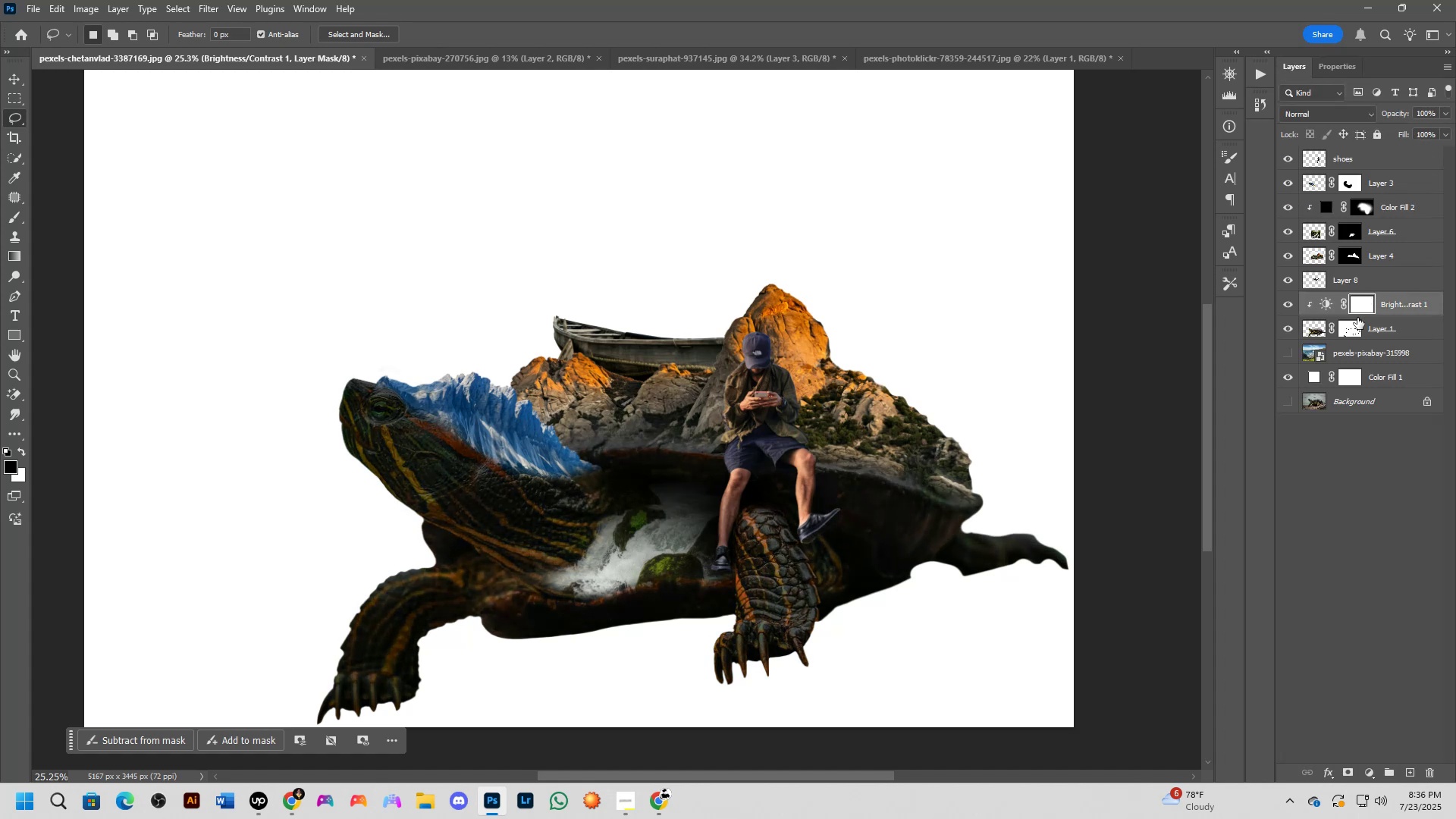 
key(Control+I)
 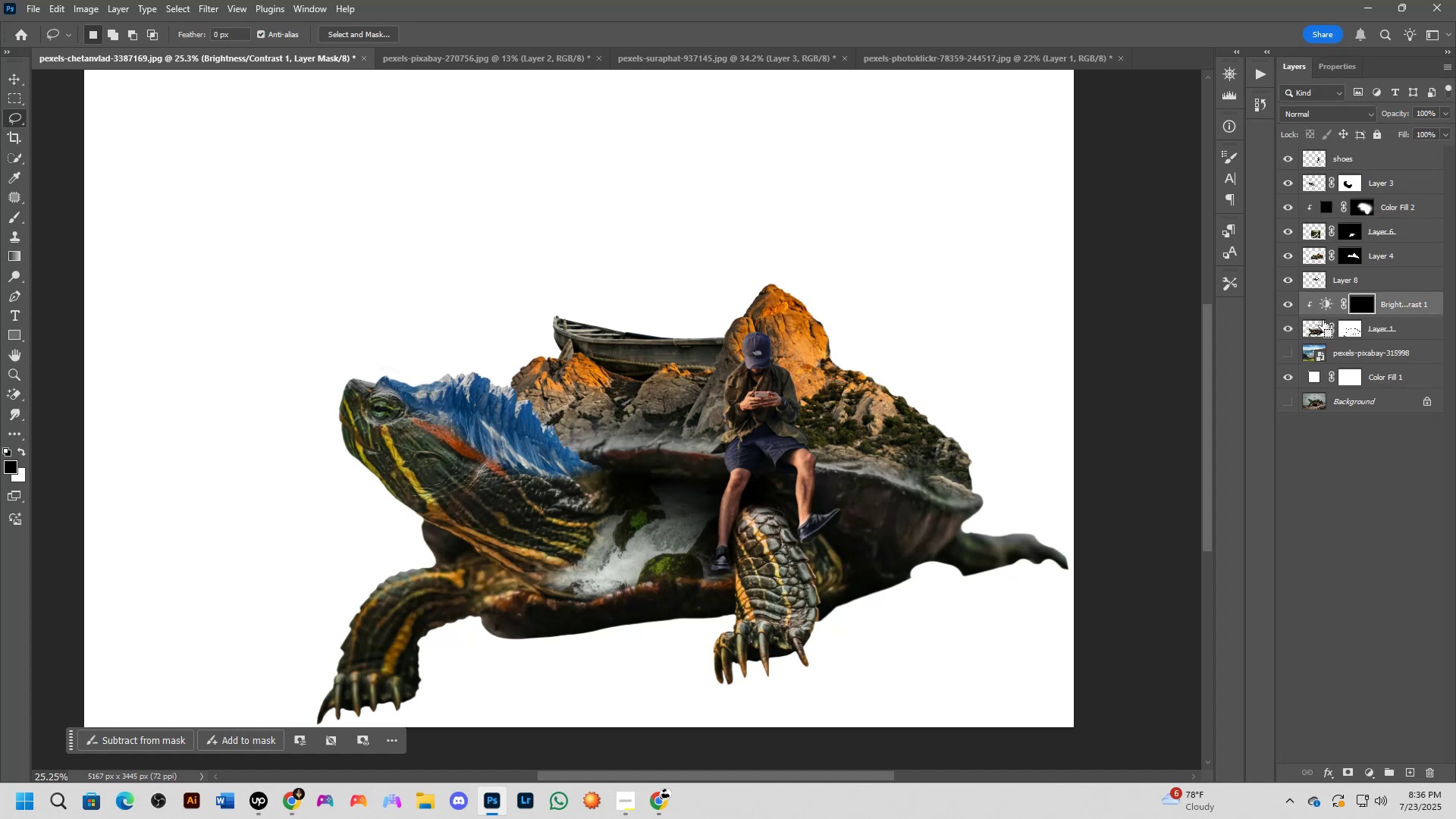 
key(B)
 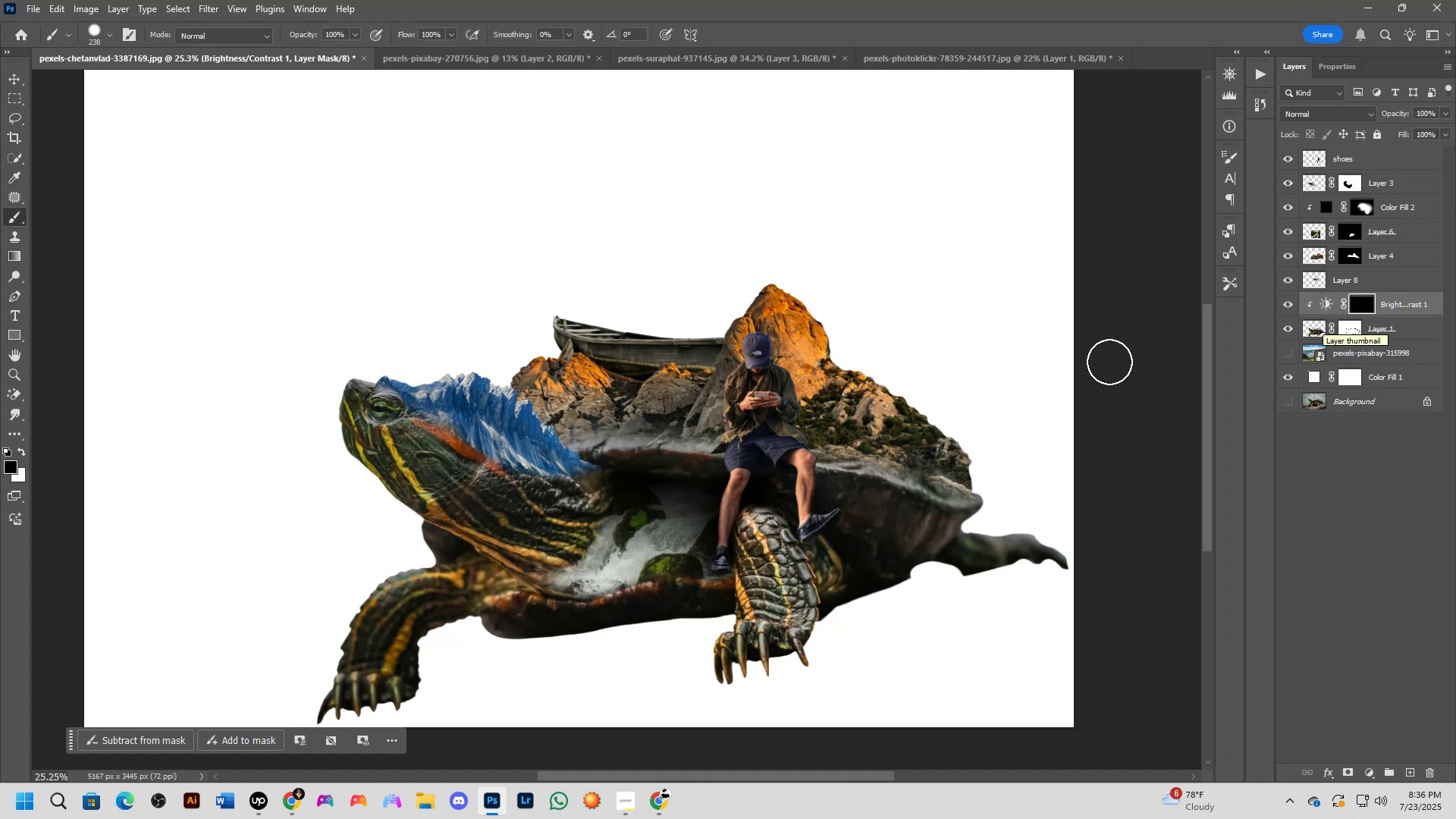 
scroll: coordinate [661, 478], scroll_direction: up, amount: 5.0
 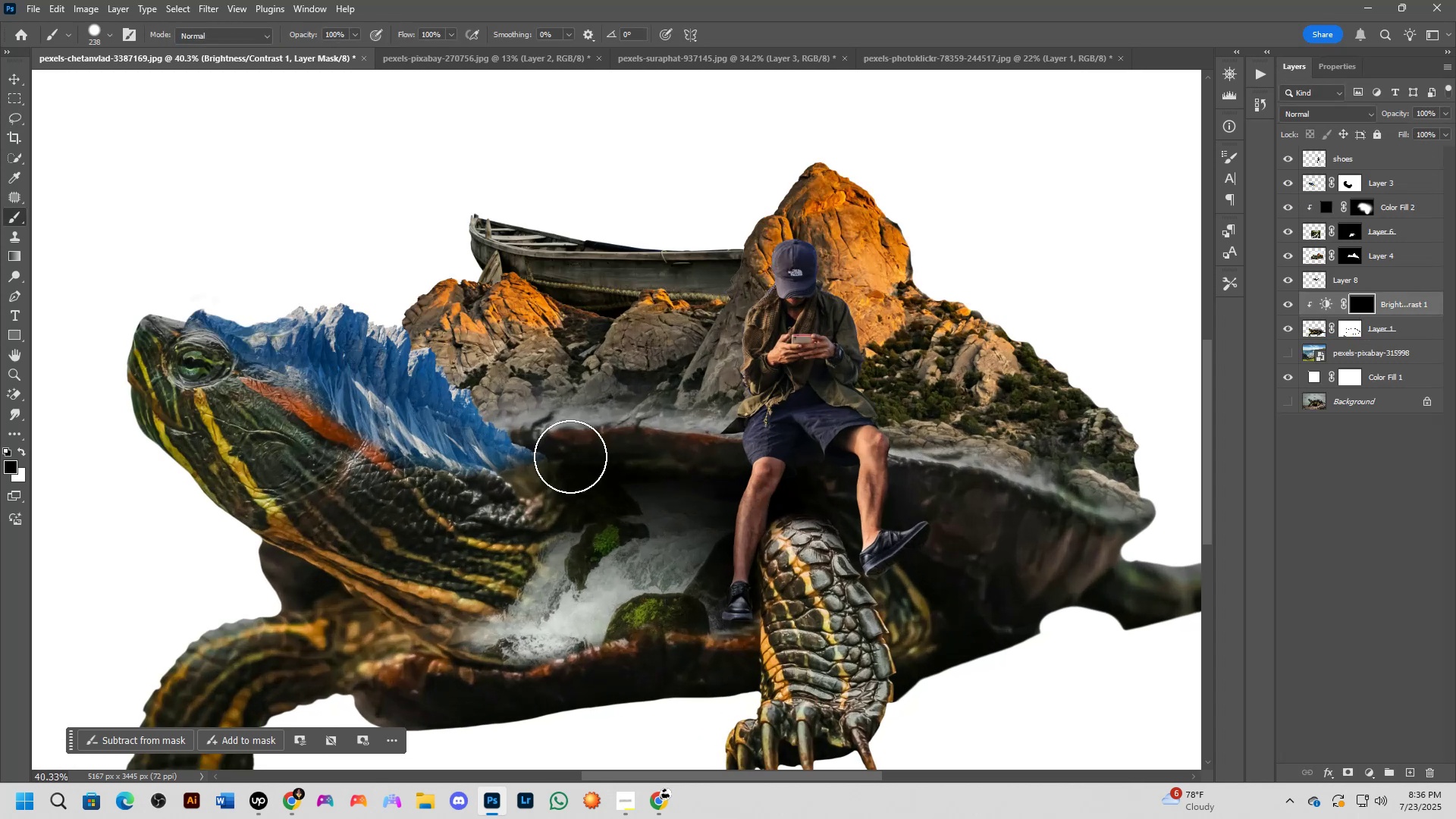 
left_click_drag(start_coordinate=[556, 451], to_coordinate=[774, 453])
 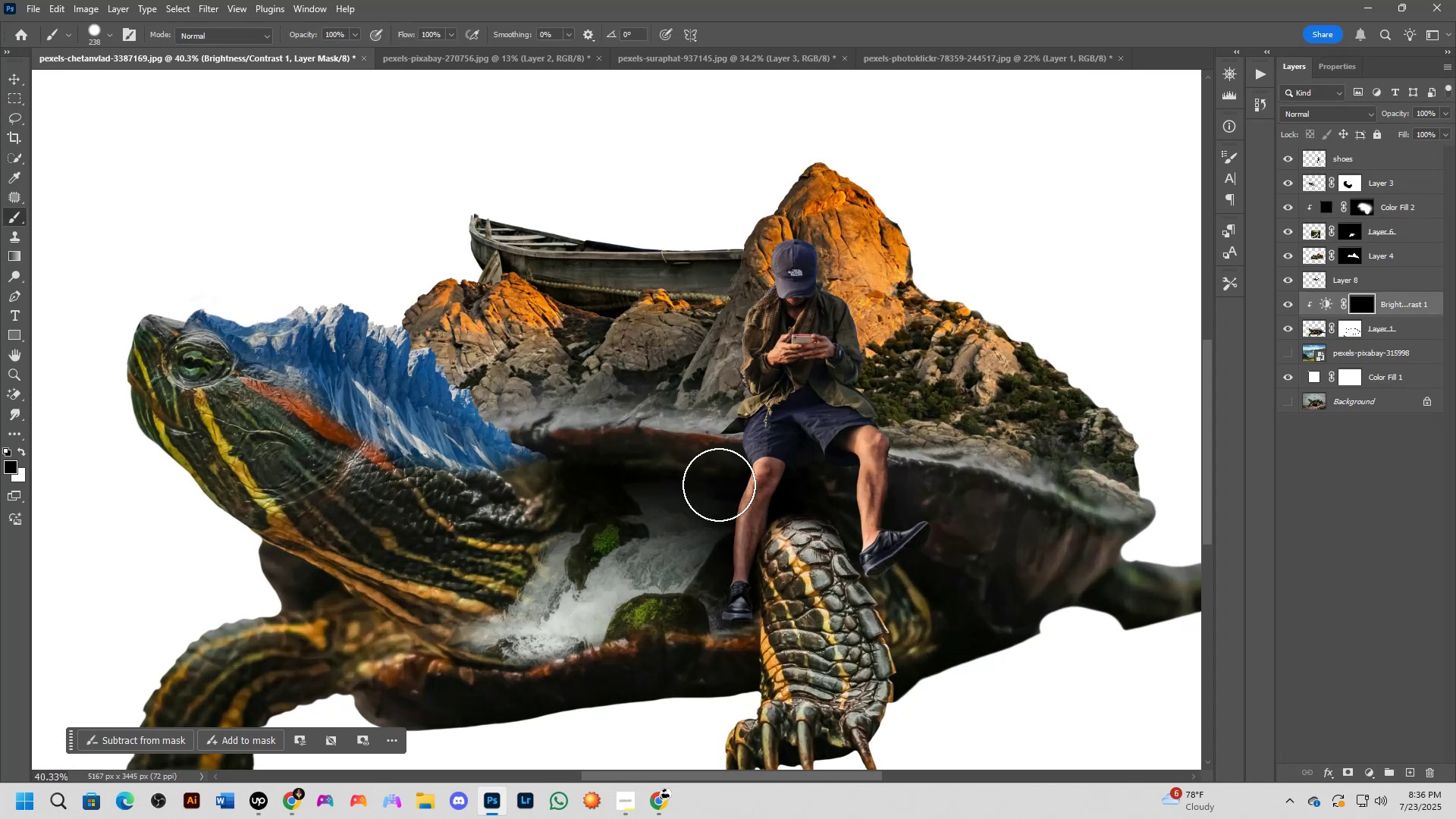 
scroll: coordinate [688, 478], scroll_direction: up, amount: 3.0
 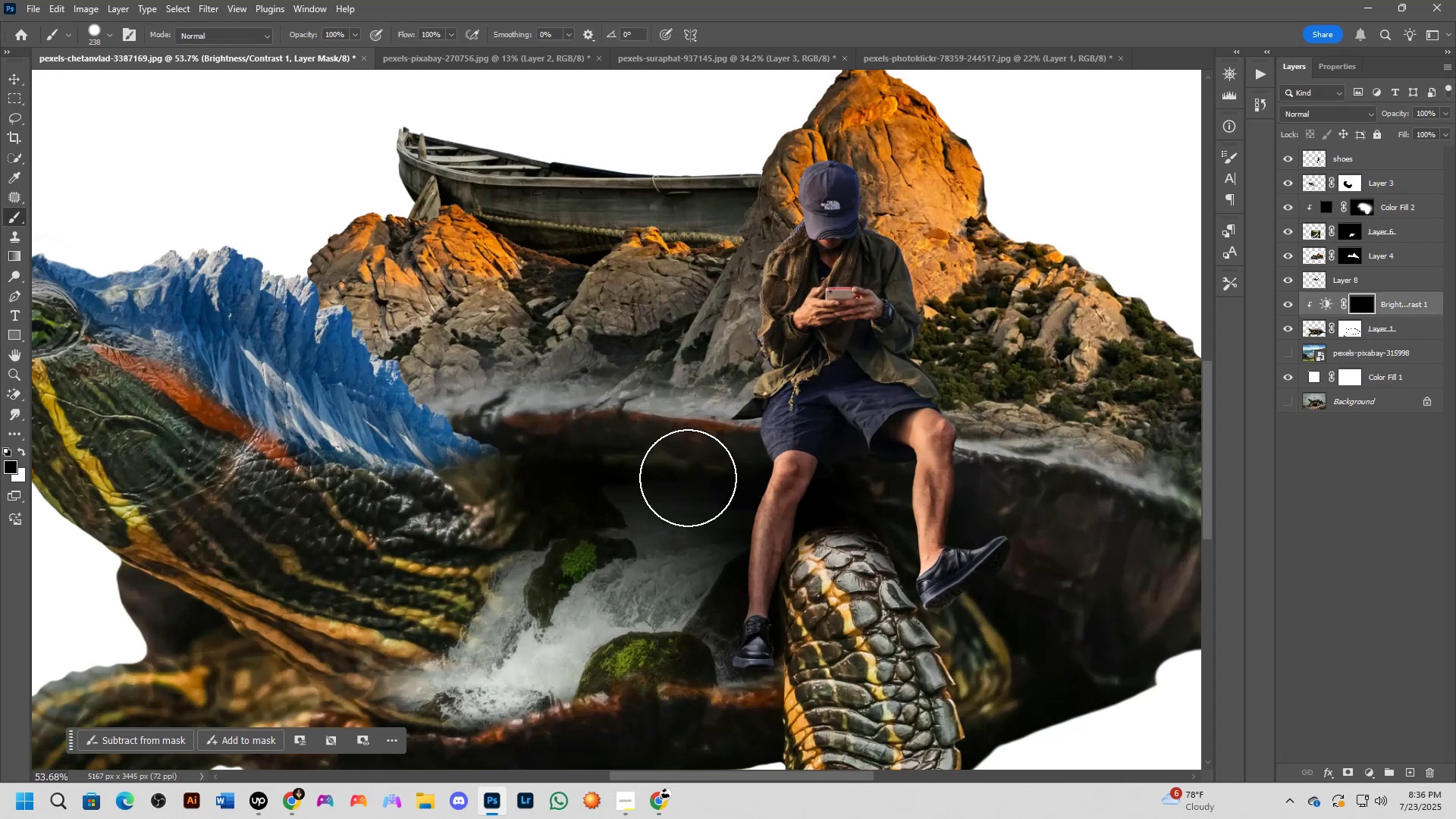 
key(X)
 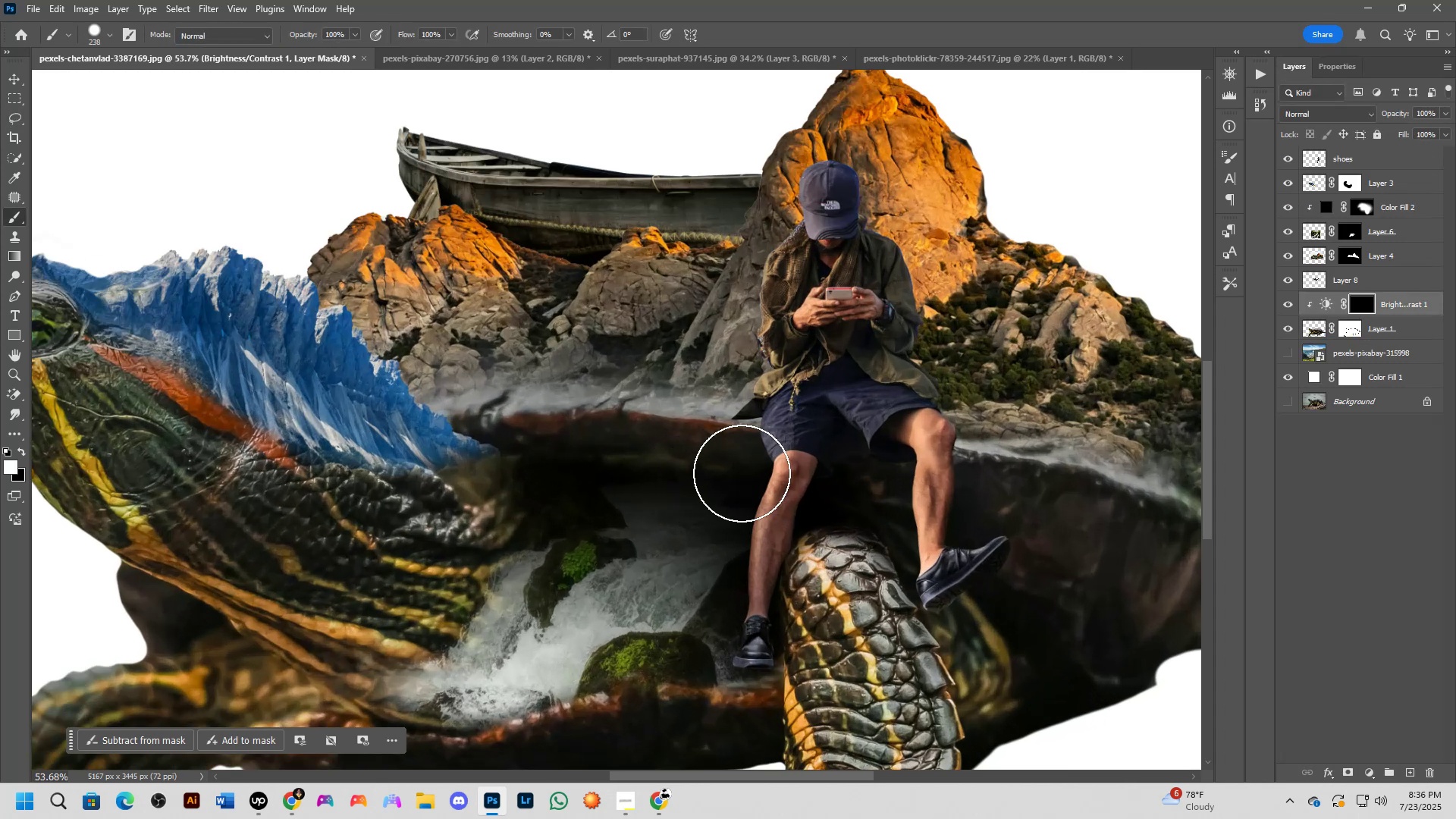 
left_click_drag(start_coordinate=[745, 472], to_coordinate=[538, 461])
 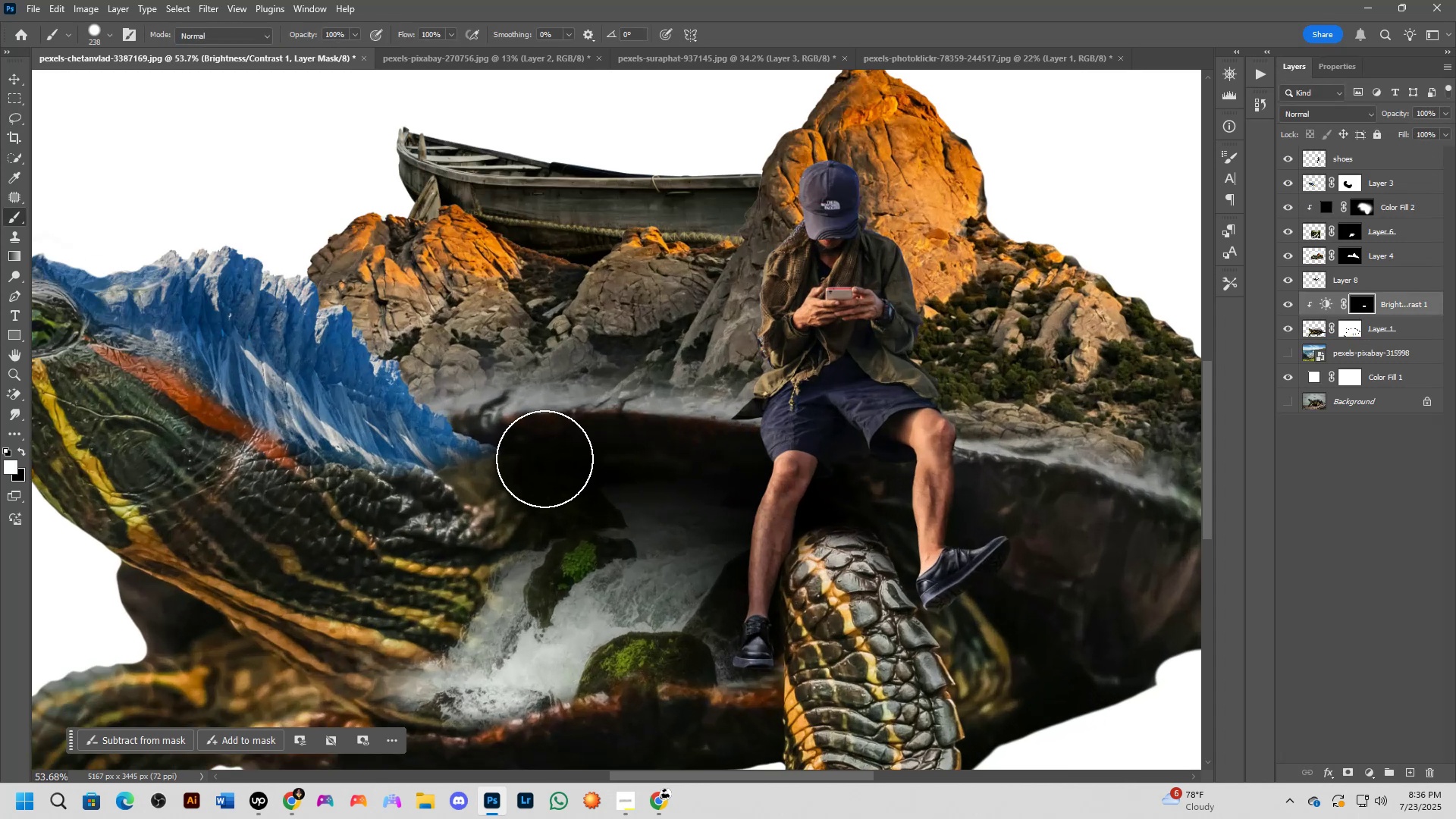 
left_click_drag(start_coordinate=[544, 459], to_coordinate=[667, 460])
 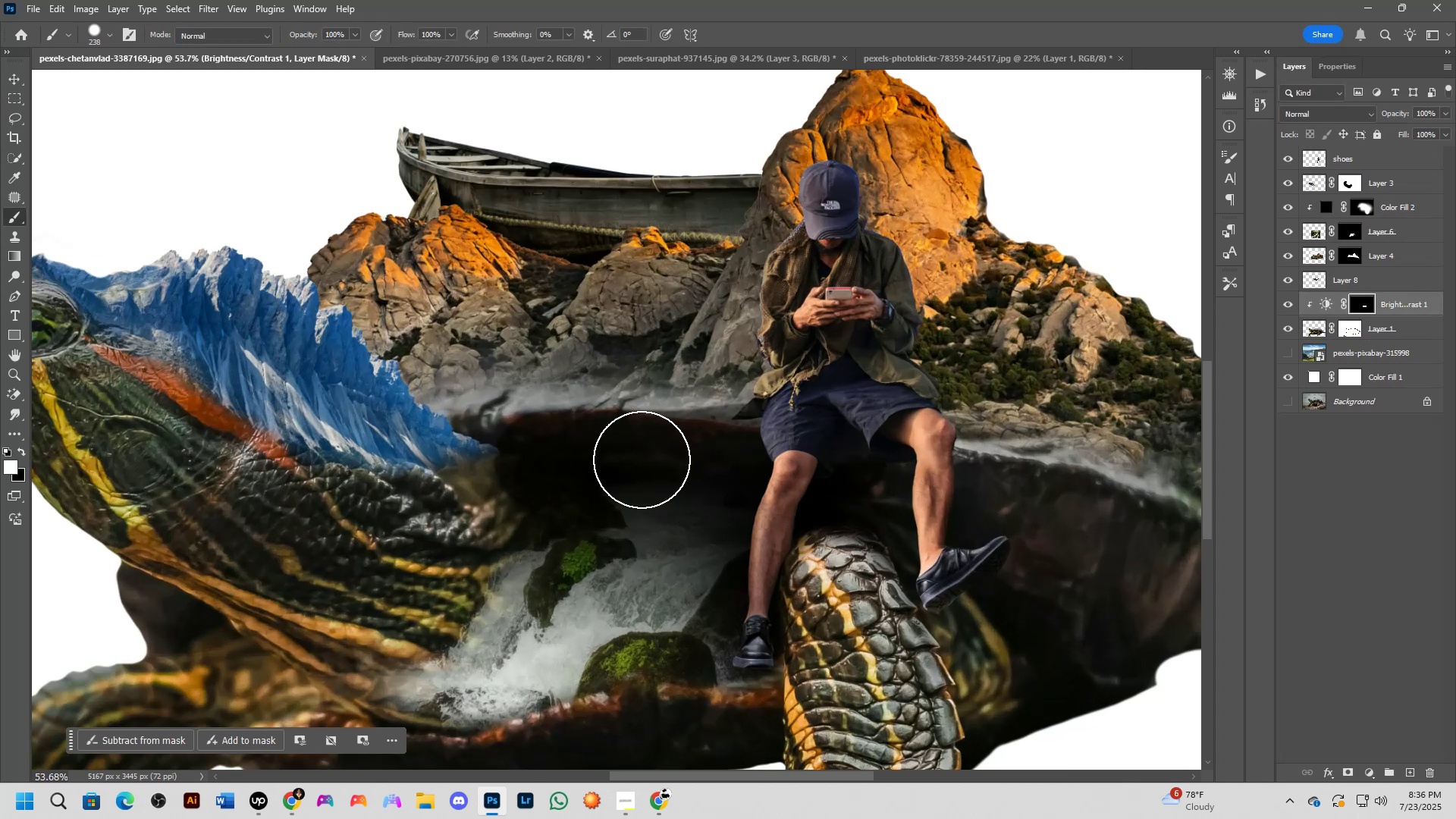 
key(Control+ControlLeft)
 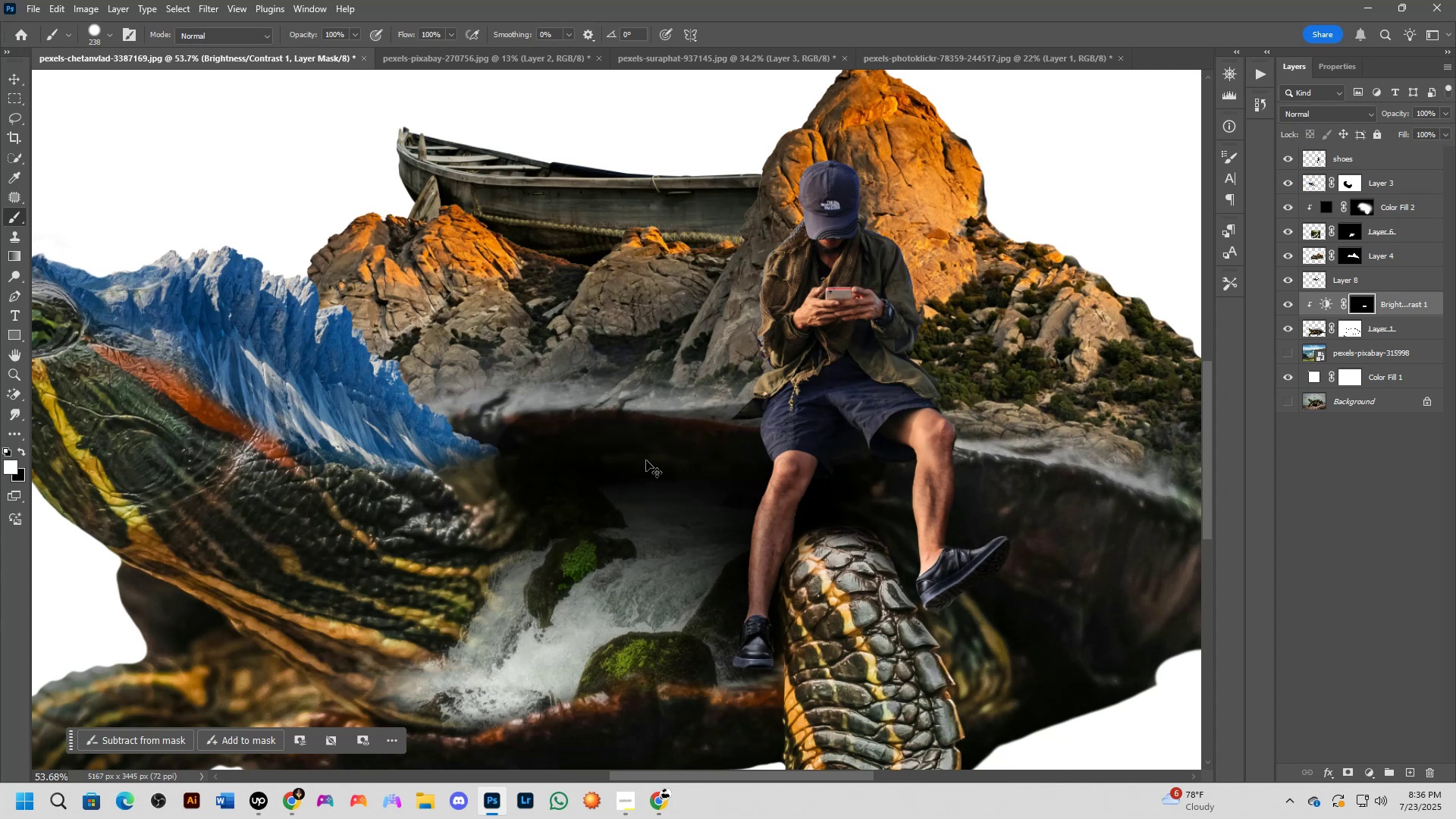 
key(Control+Z)
 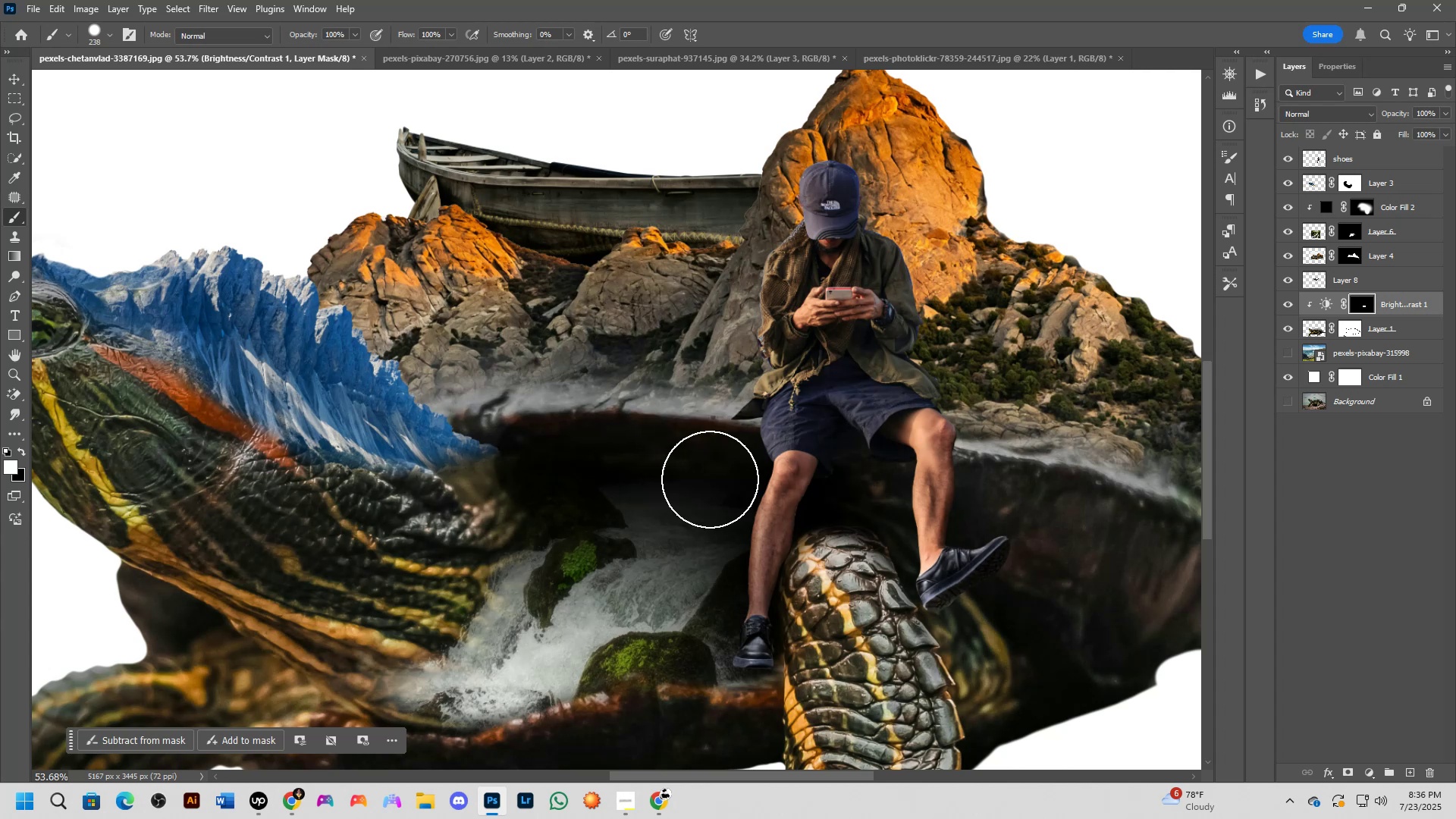 
hold_key(key=AltLeft, duration=0.39)
 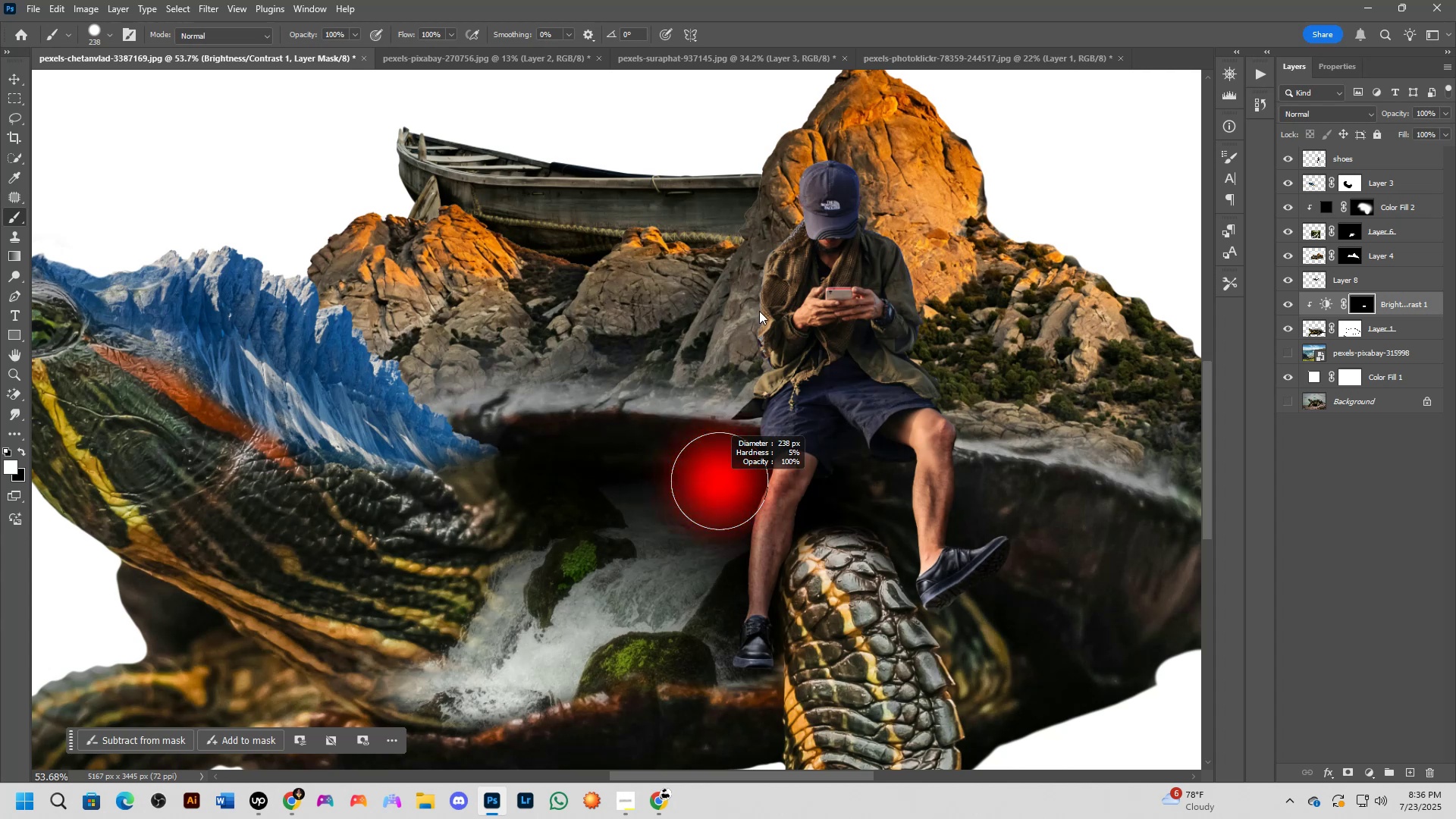 
key(Alt+AltLeft)
 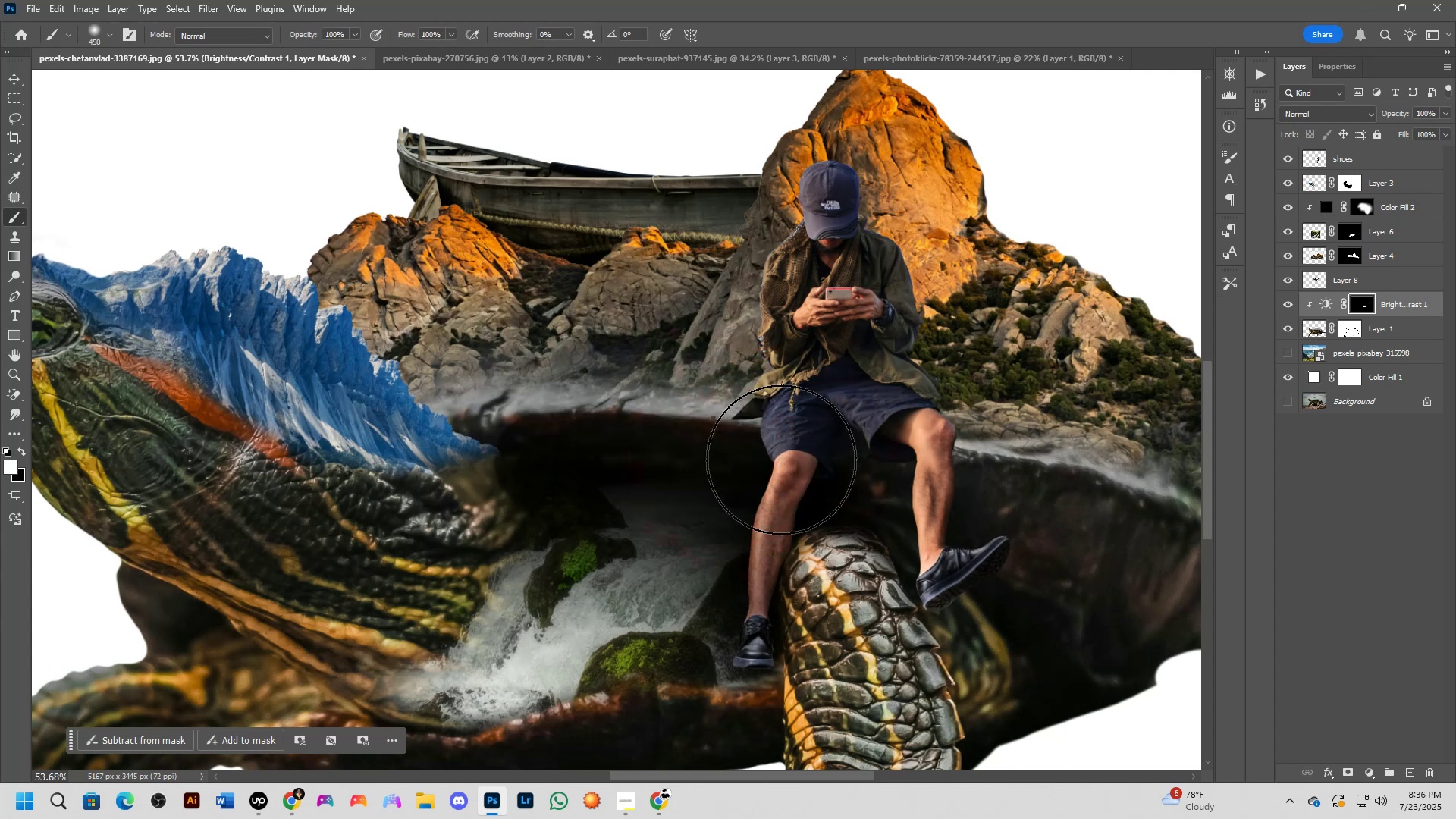 
hold_key(key=AltLeft, duration=0.58)
 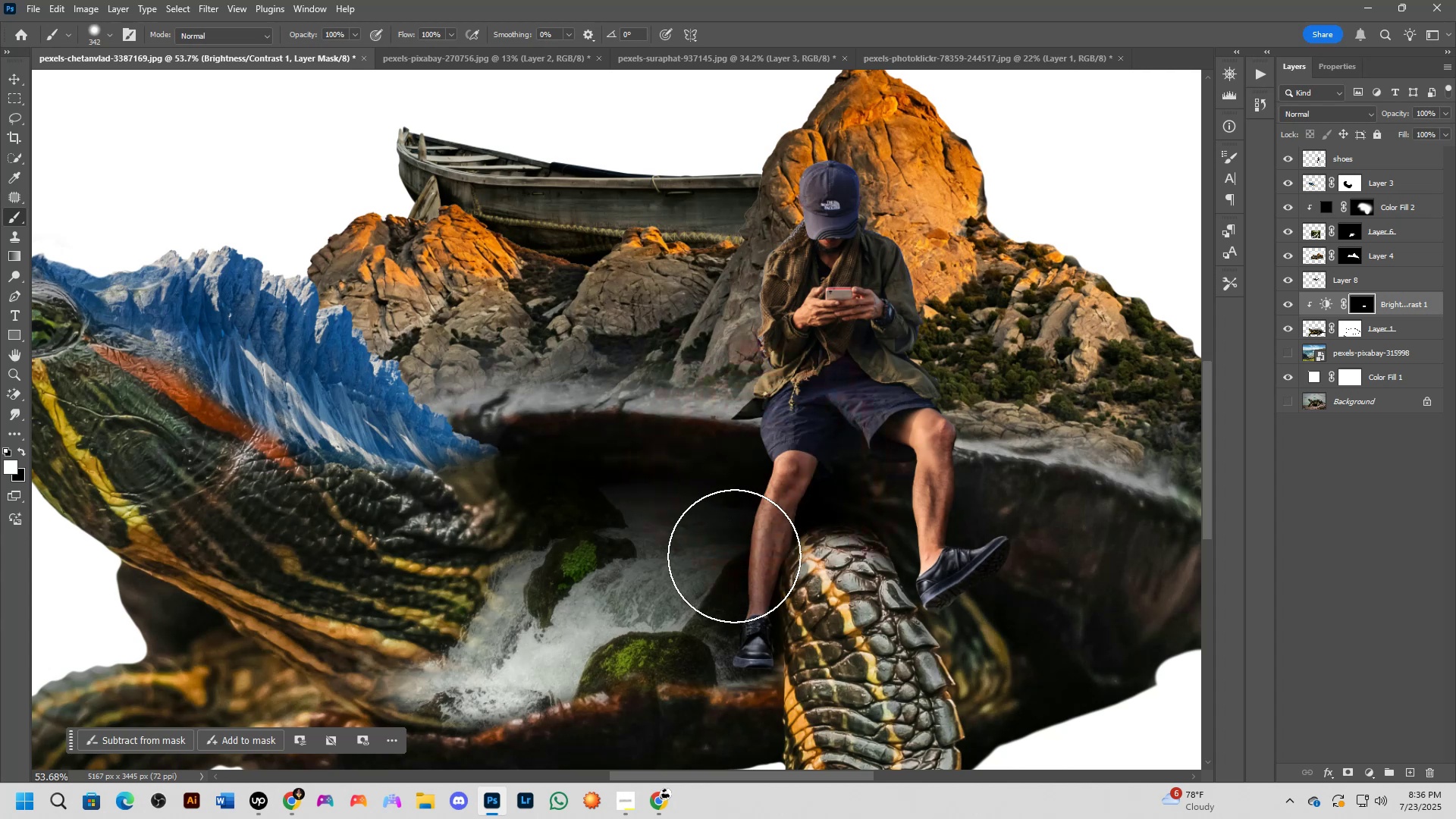 
wait(6.95)
 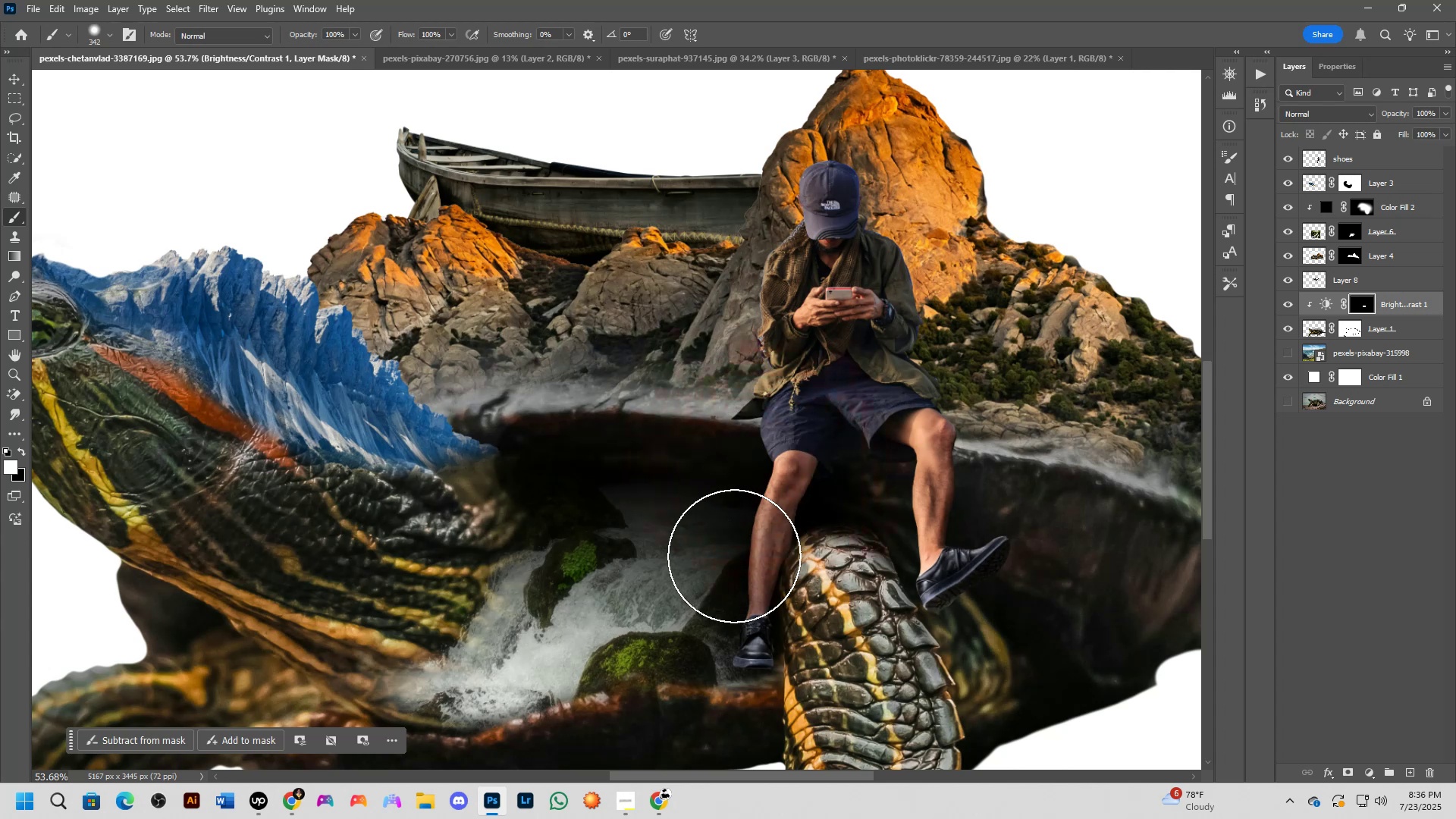 
left_click_drag(start_coordinate=[747, 471], to_coordinate=[765, 465])
 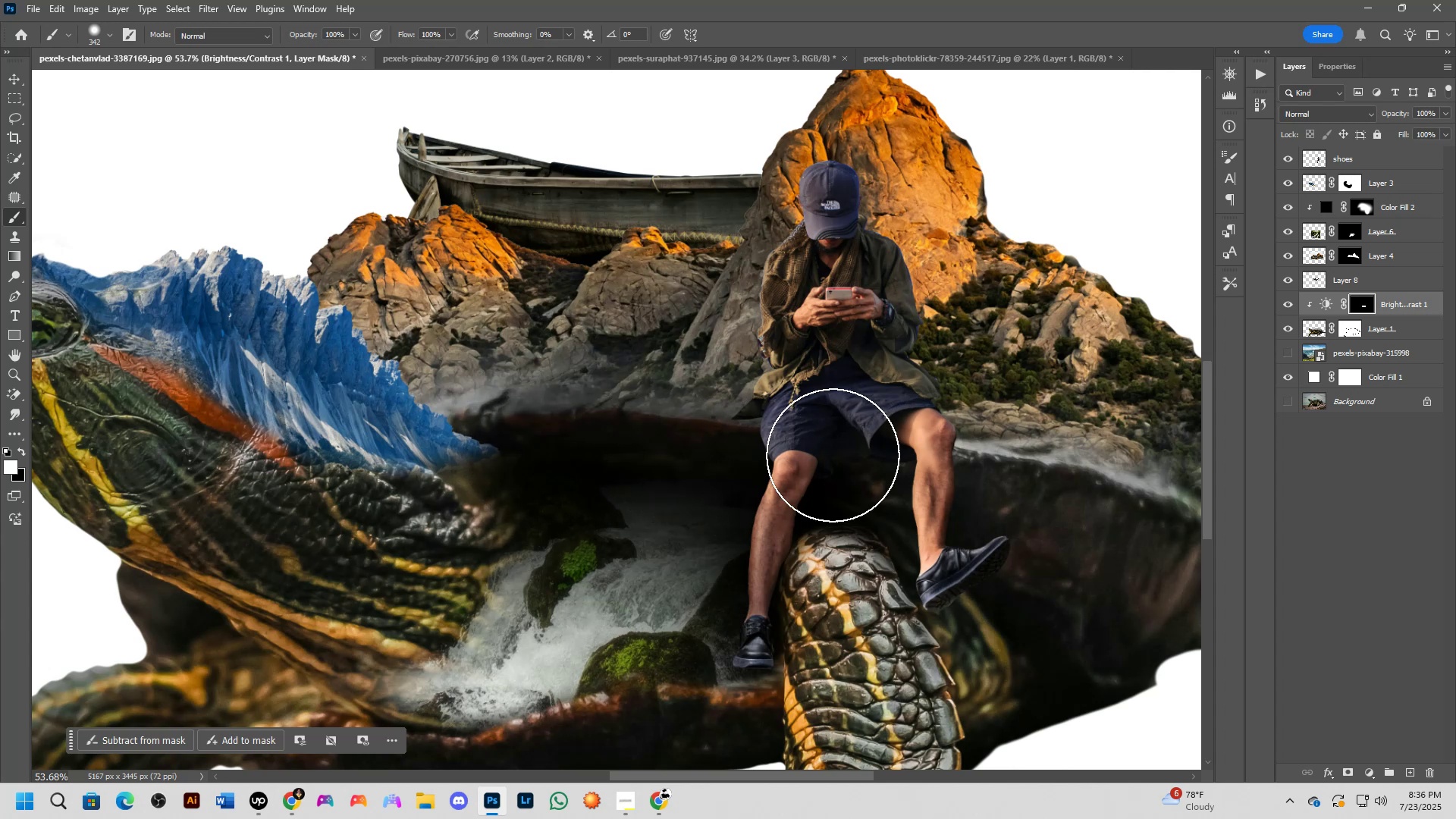 
hold_key(key=AltLeft, duration=0.32)
 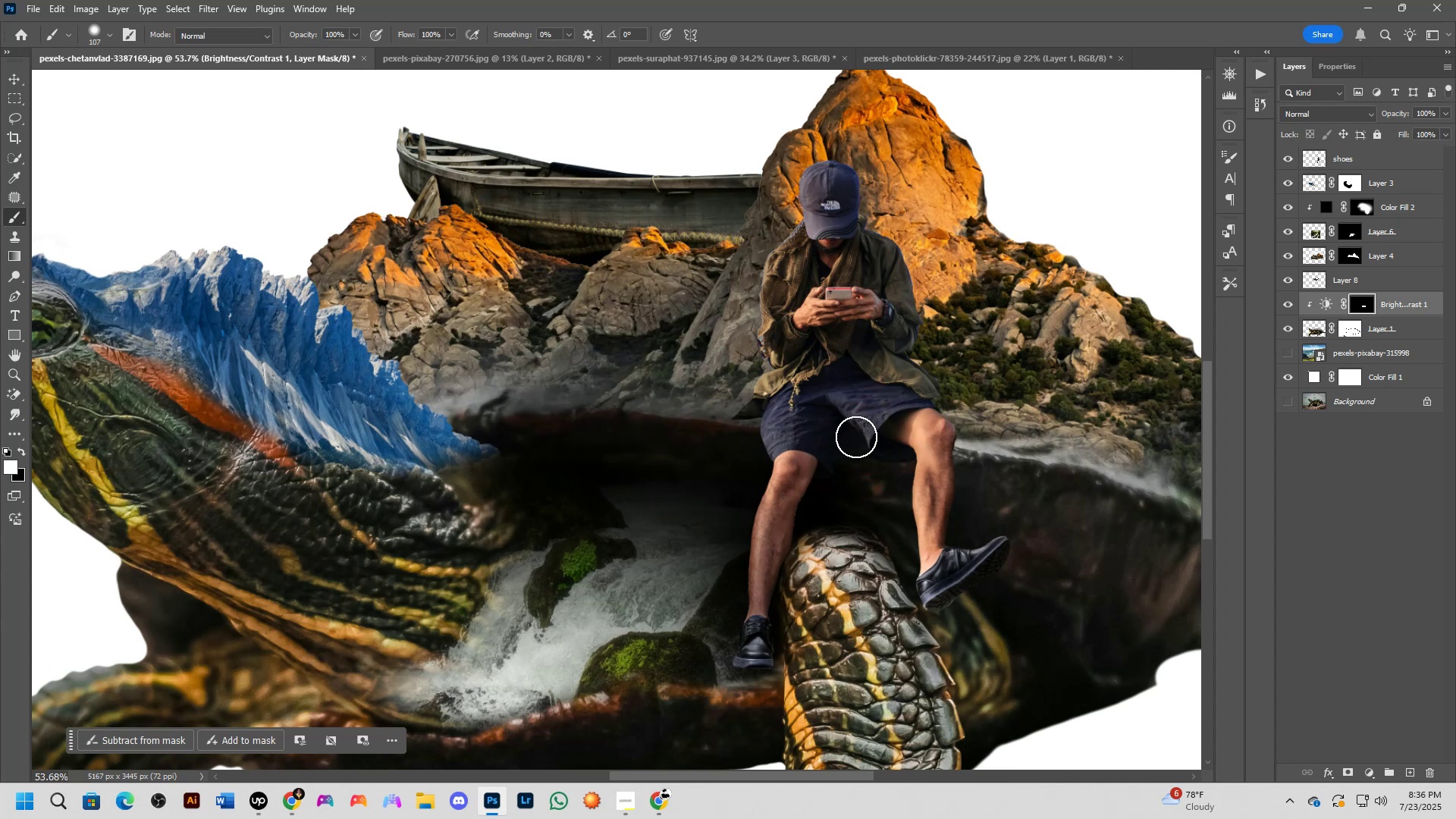 
key(Alt+AltLeft)
 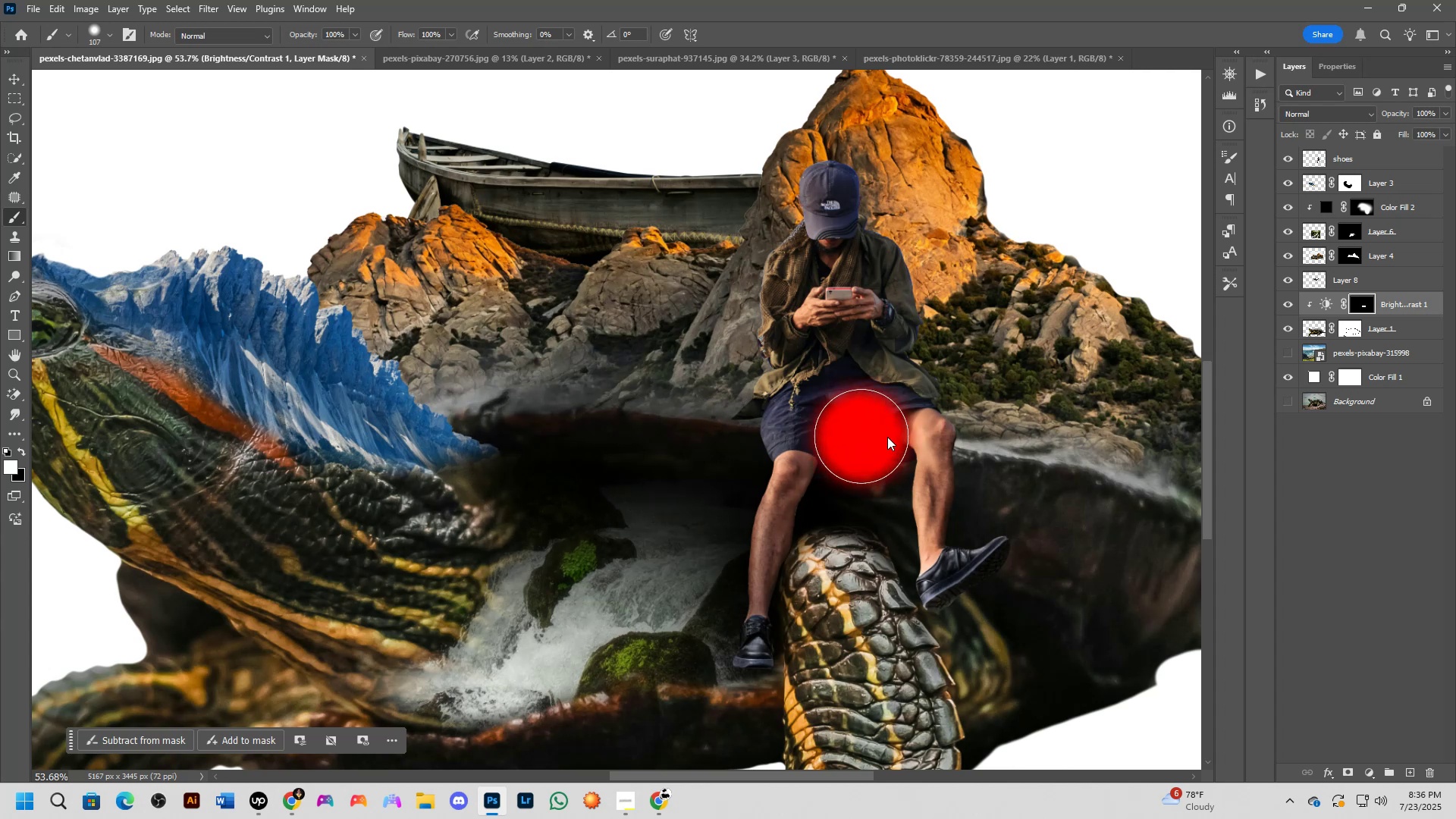 
left_click_drag(start_coordinate=[896, 438], to_coordinate=[951, 457])
 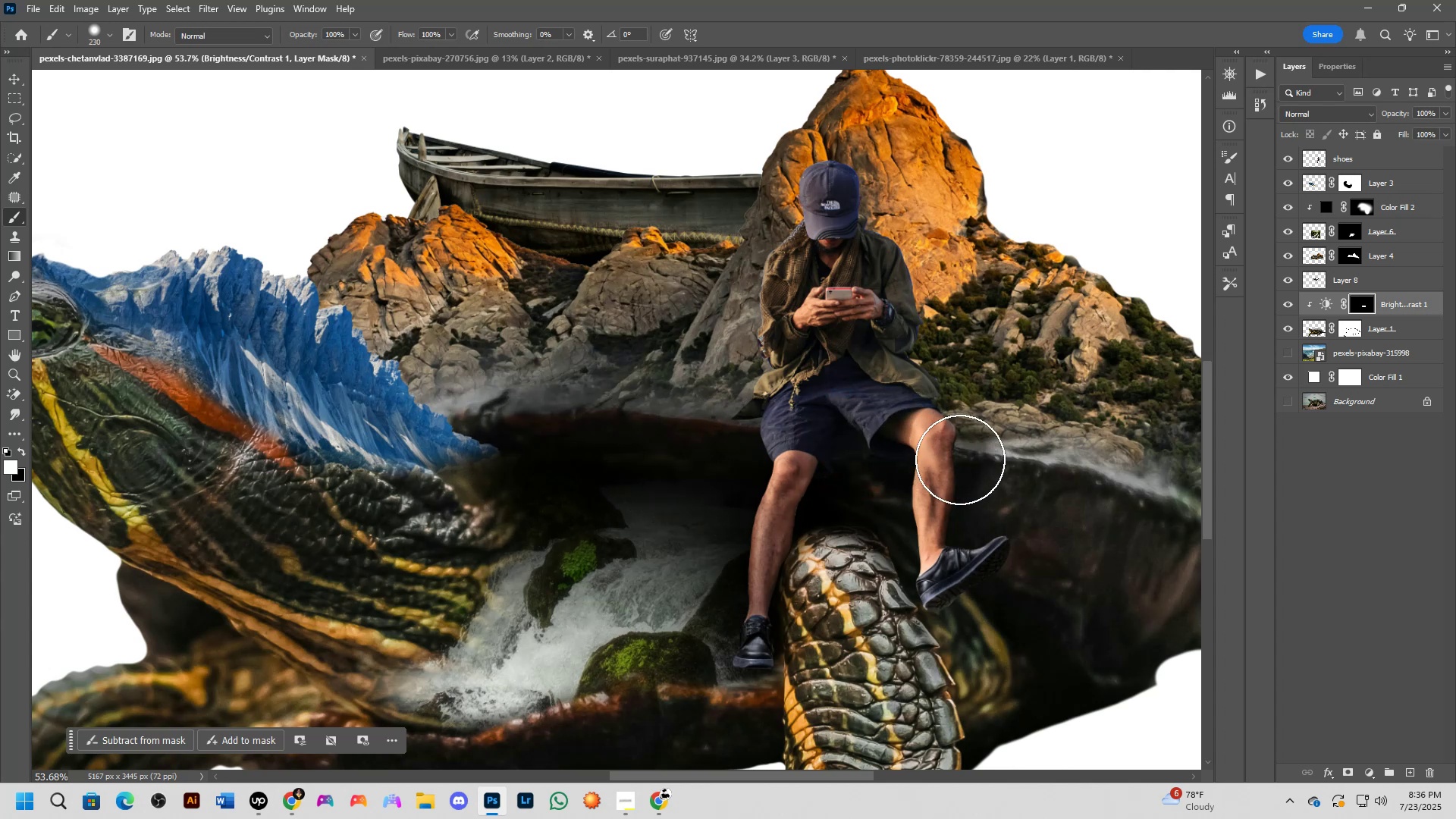 
scroll: coordinate [978, 468], scroll_direction: down, amount: 2.0
 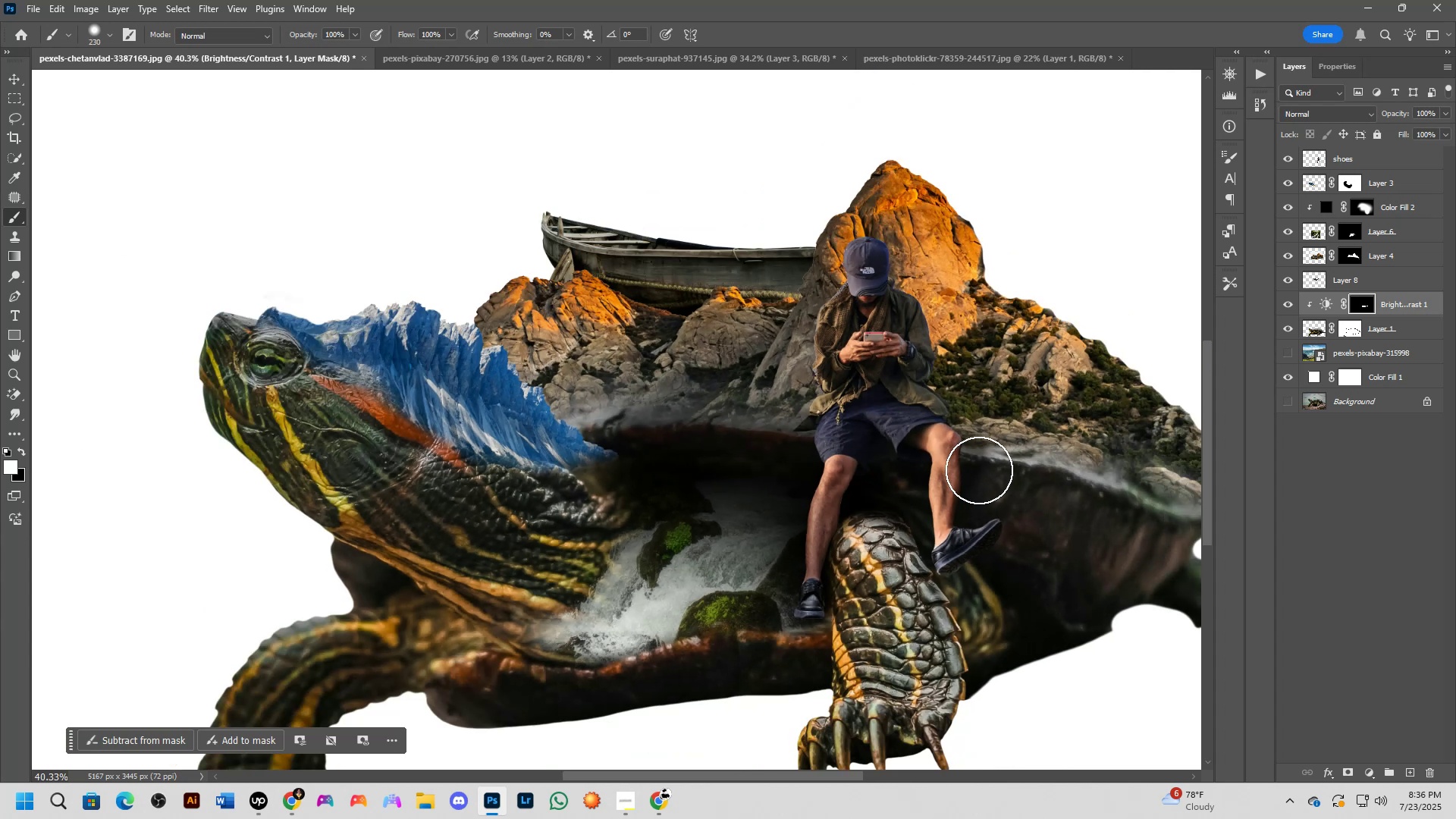 
hold_key(key=Space, duration=0.53)
 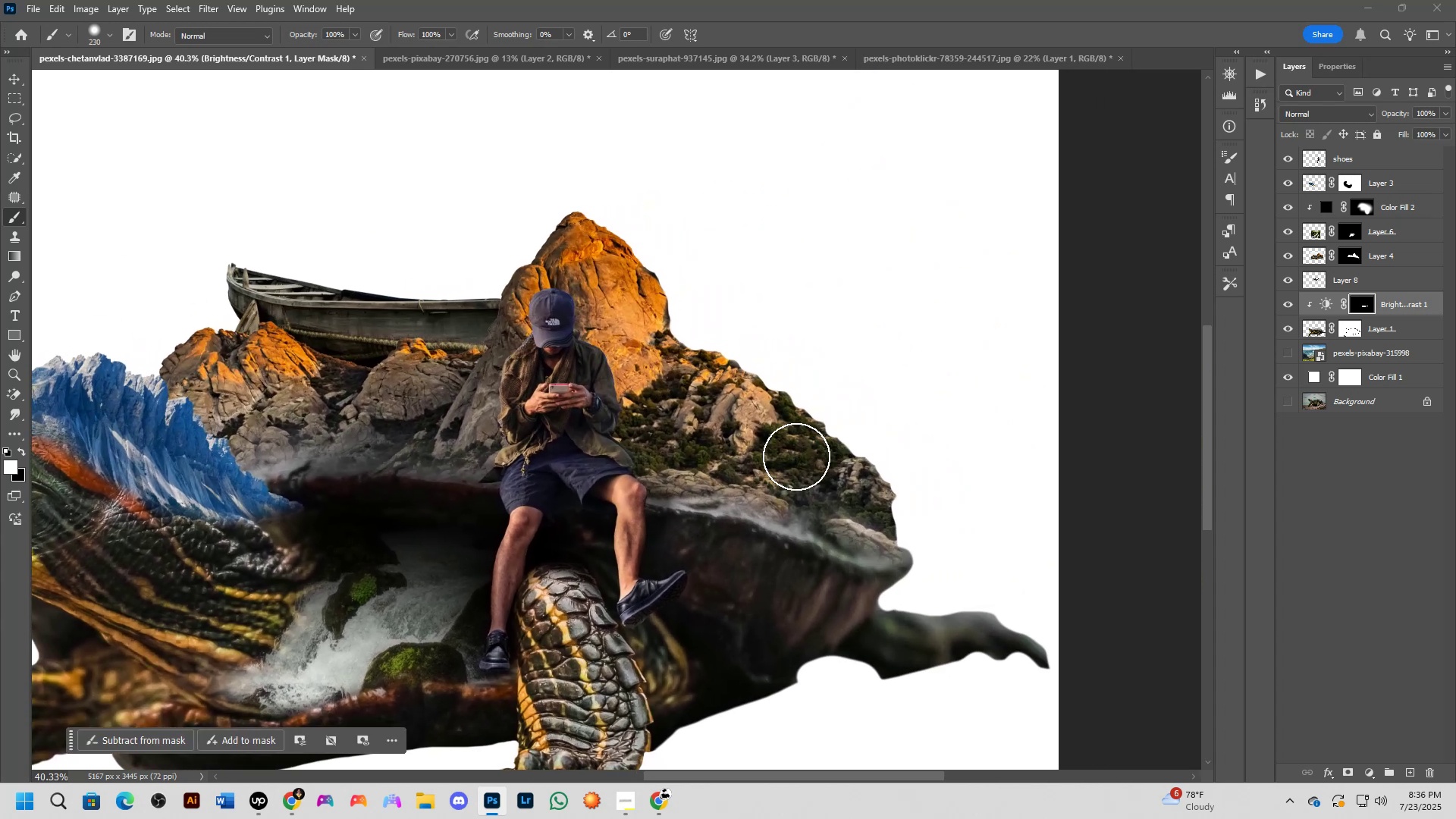 
left_click_drag(start_coordinate=[959, 479], to_coordinate=[710, 517])
 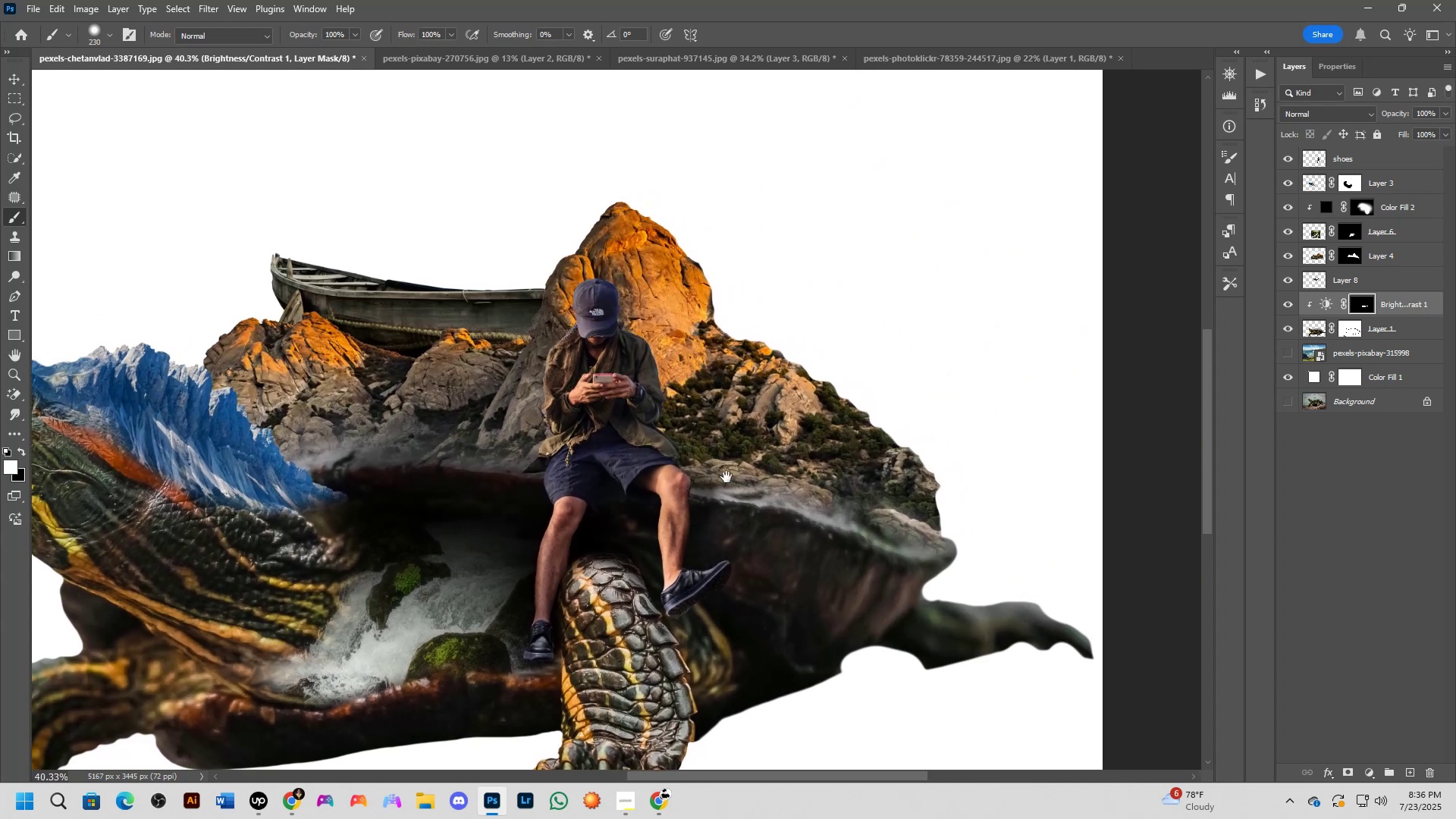 
key(Alt+AltLeft)
 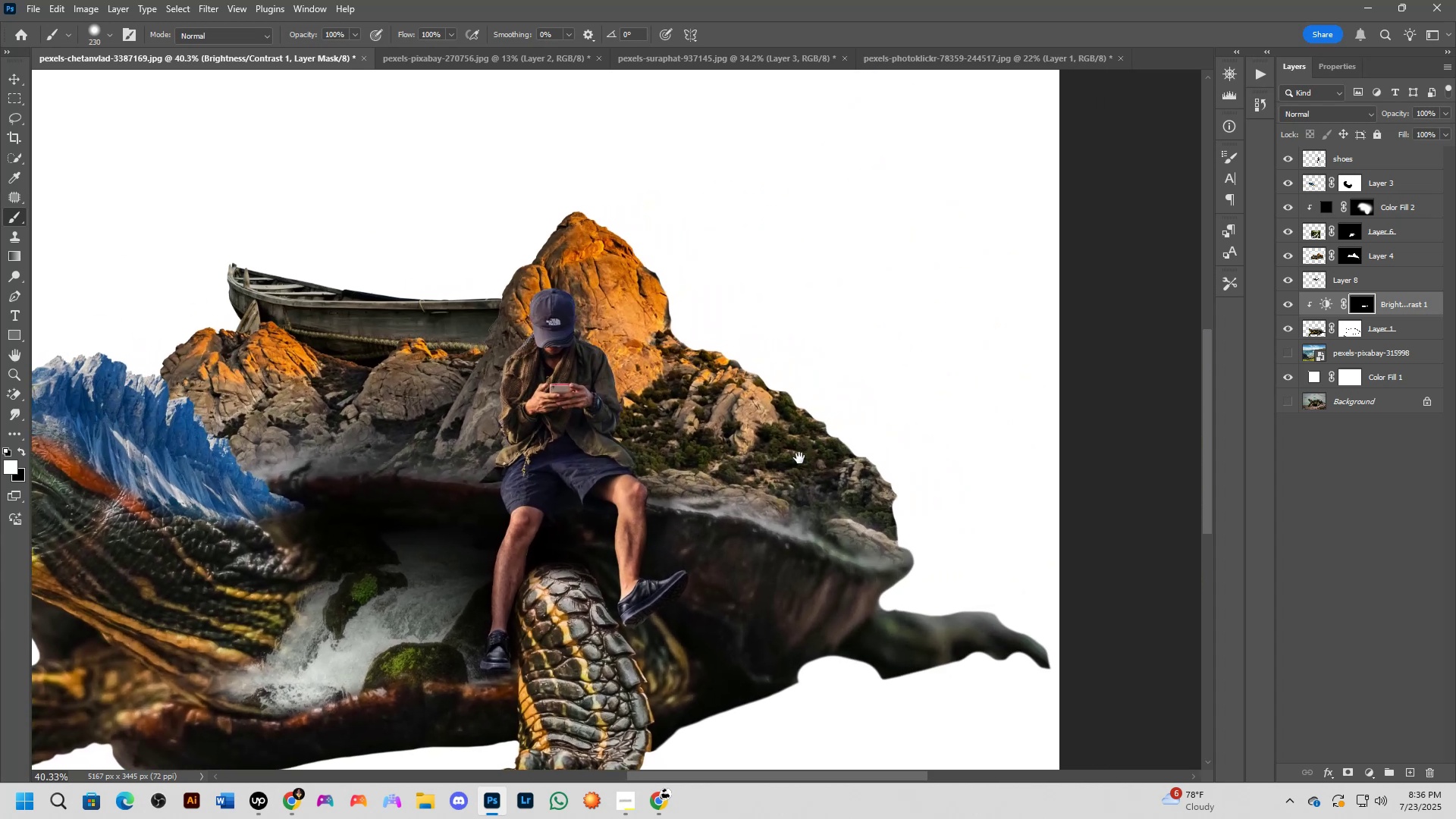 
key(Alt+AltLeft)
 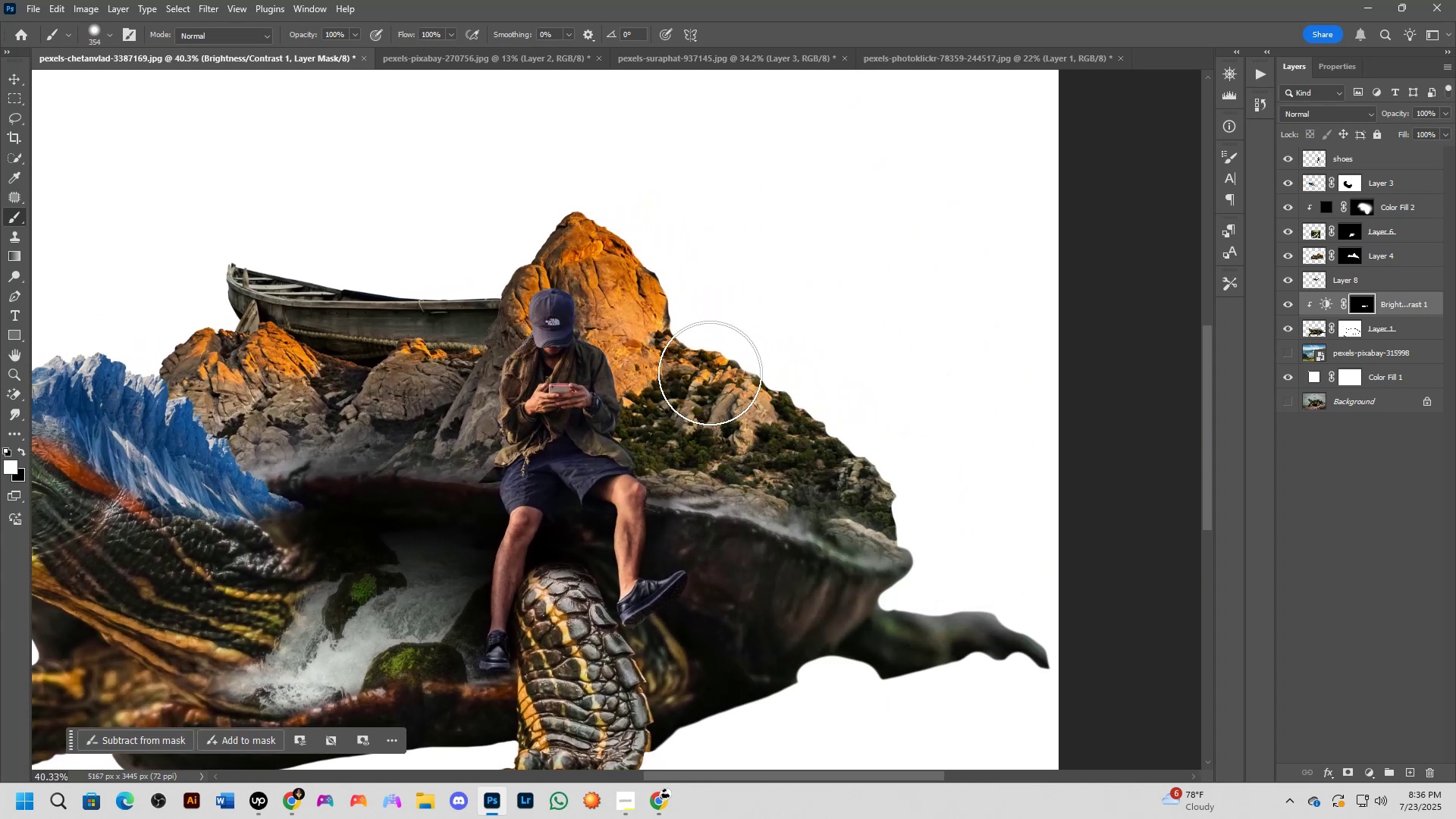 
scroll: coordinate [714, 328], scroll_direction: down, amount: 4.0
 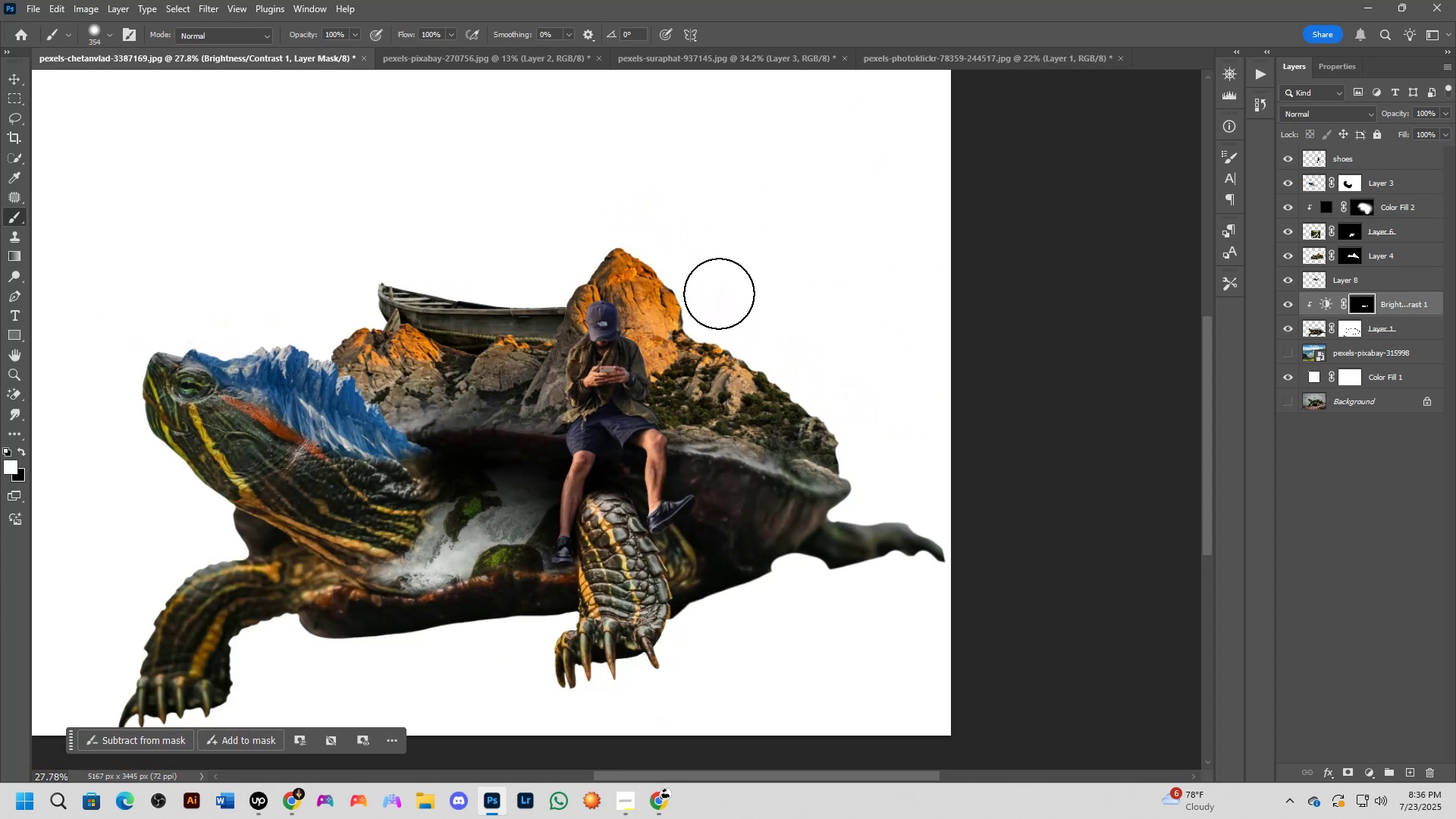 
left_click_drag(start_coordinate=[723, 292], to_coordinate=[783, 396])
 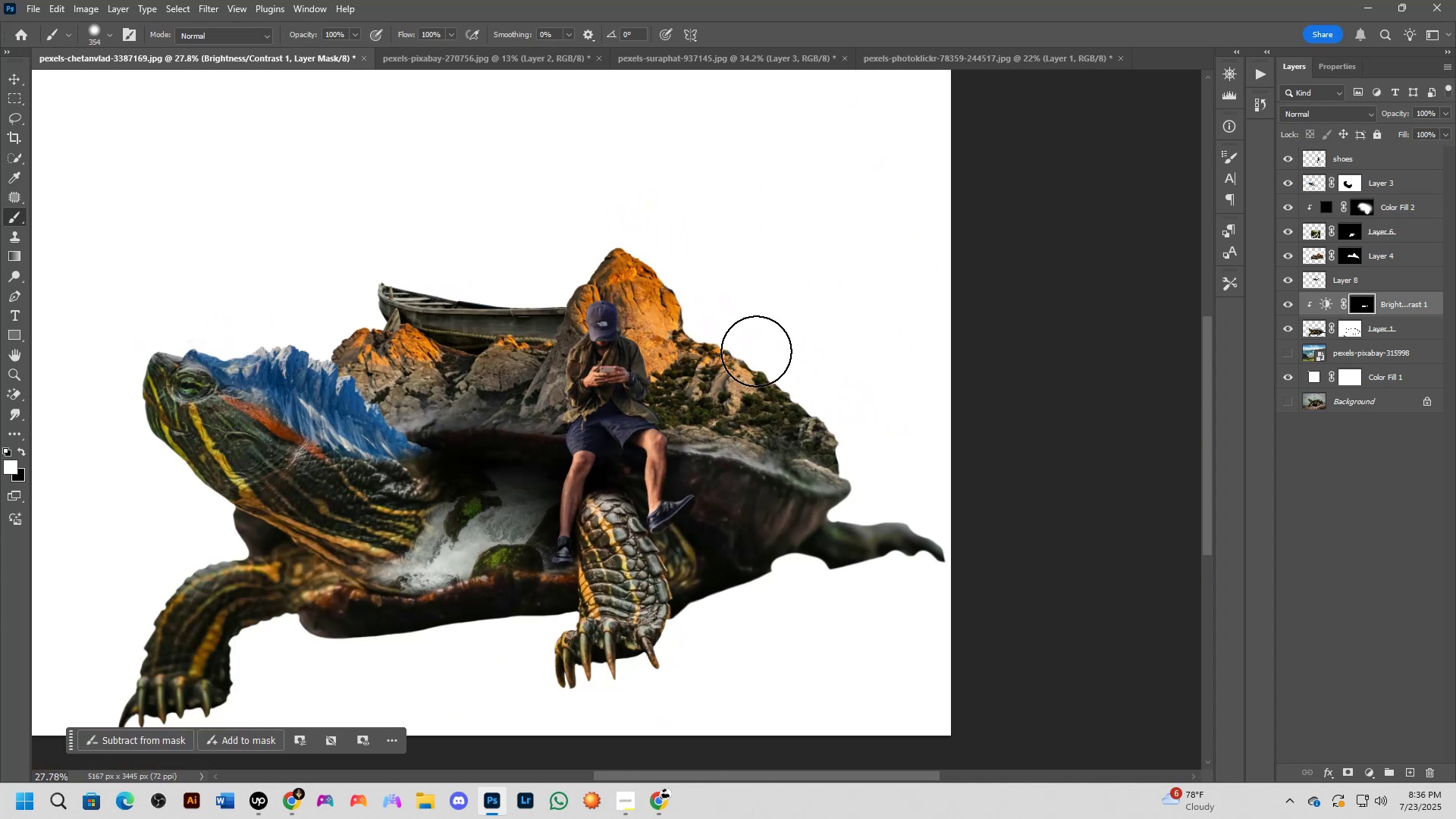 
type(xx)
 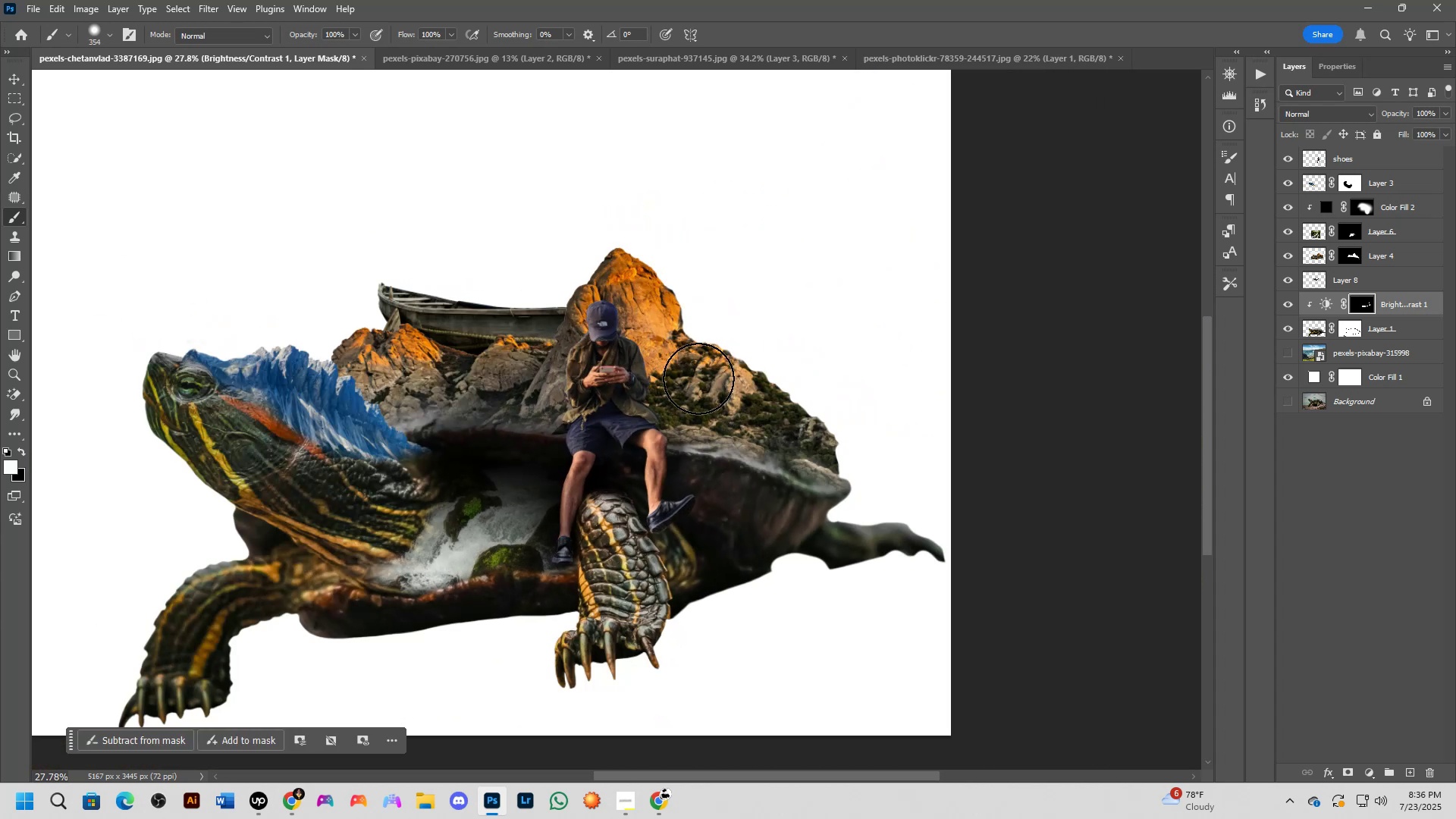 
left_click_drag(start_coordinate=[692, 281], to_coordinate=[726, 380])
 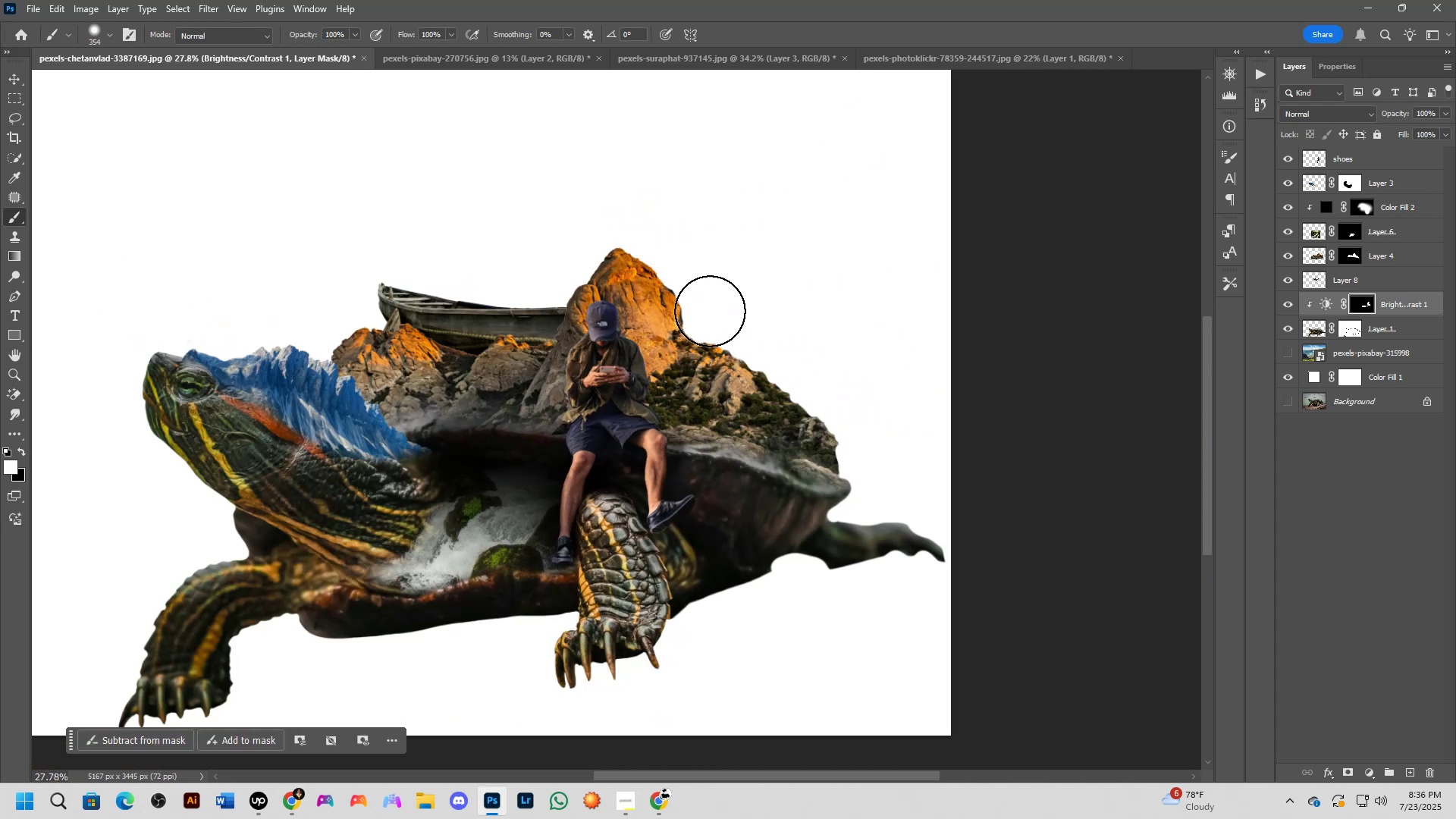 
left_click_drag(start_coordinate=[688, 284], to_coordinate=[811, 401])
 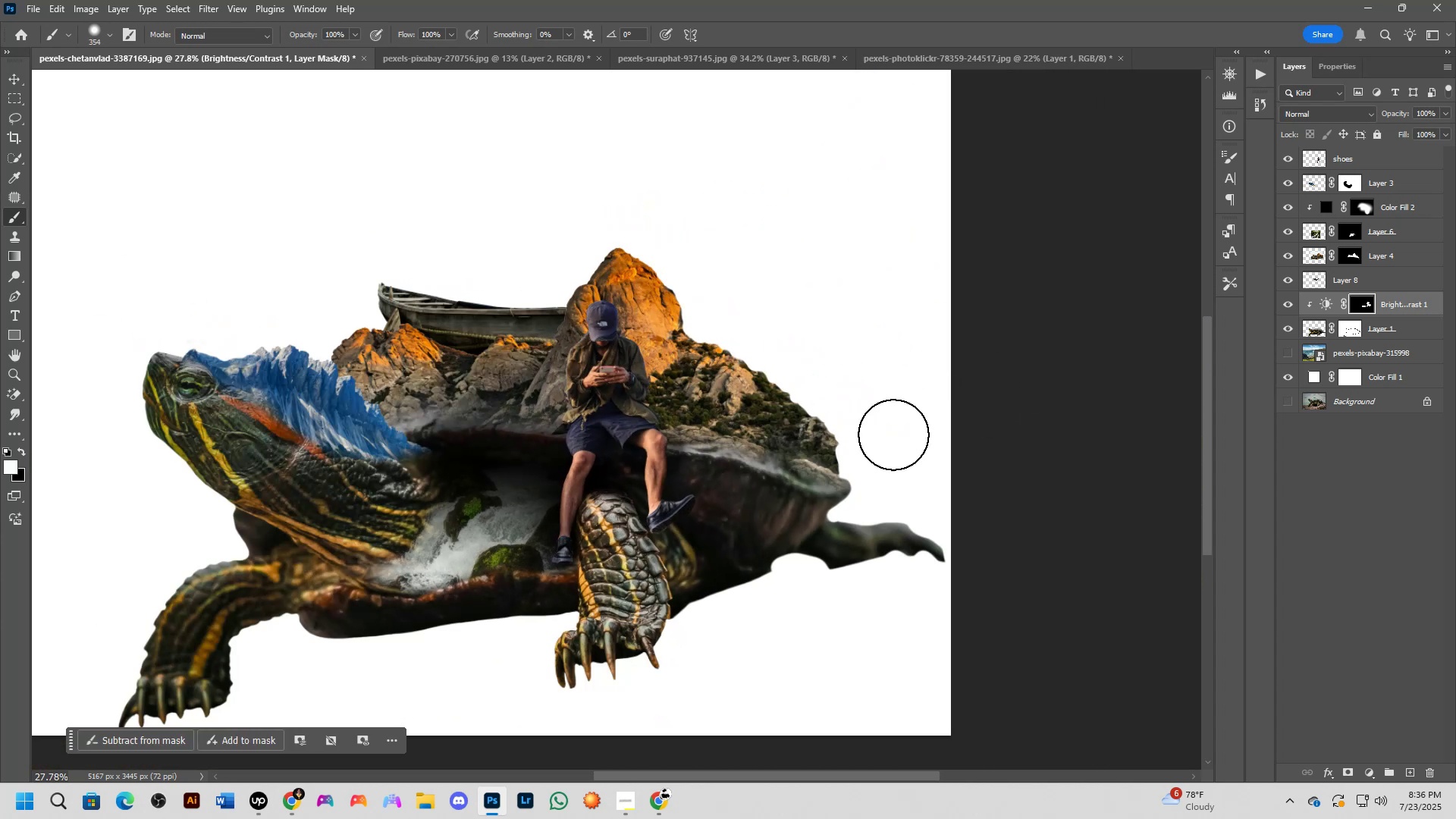 
key(Control+ControlLeft)
 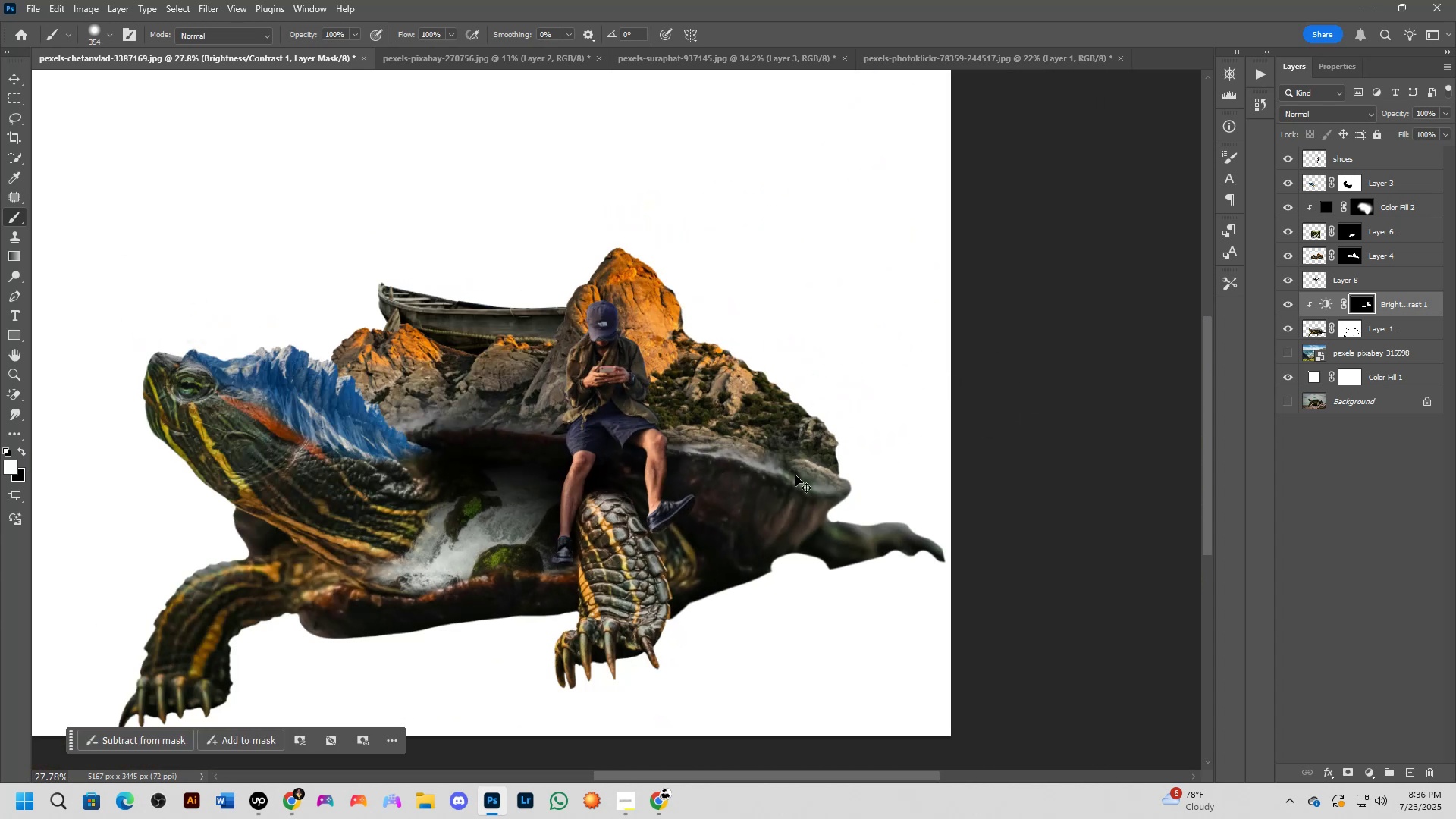 
key(Control+Z)
 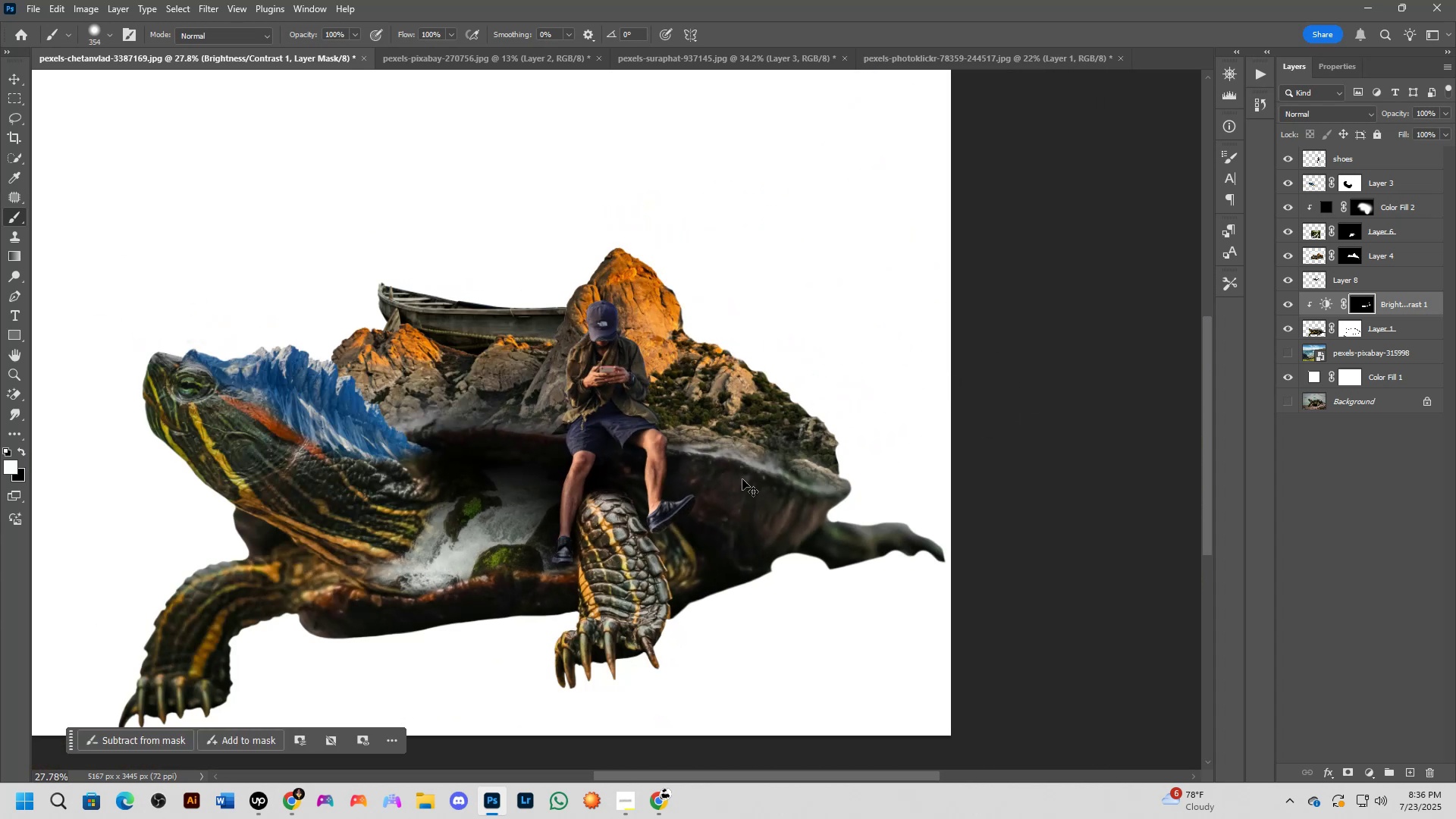 
scroll: coordinate [723, 464], scroll_direction: up, amount: 3.0
 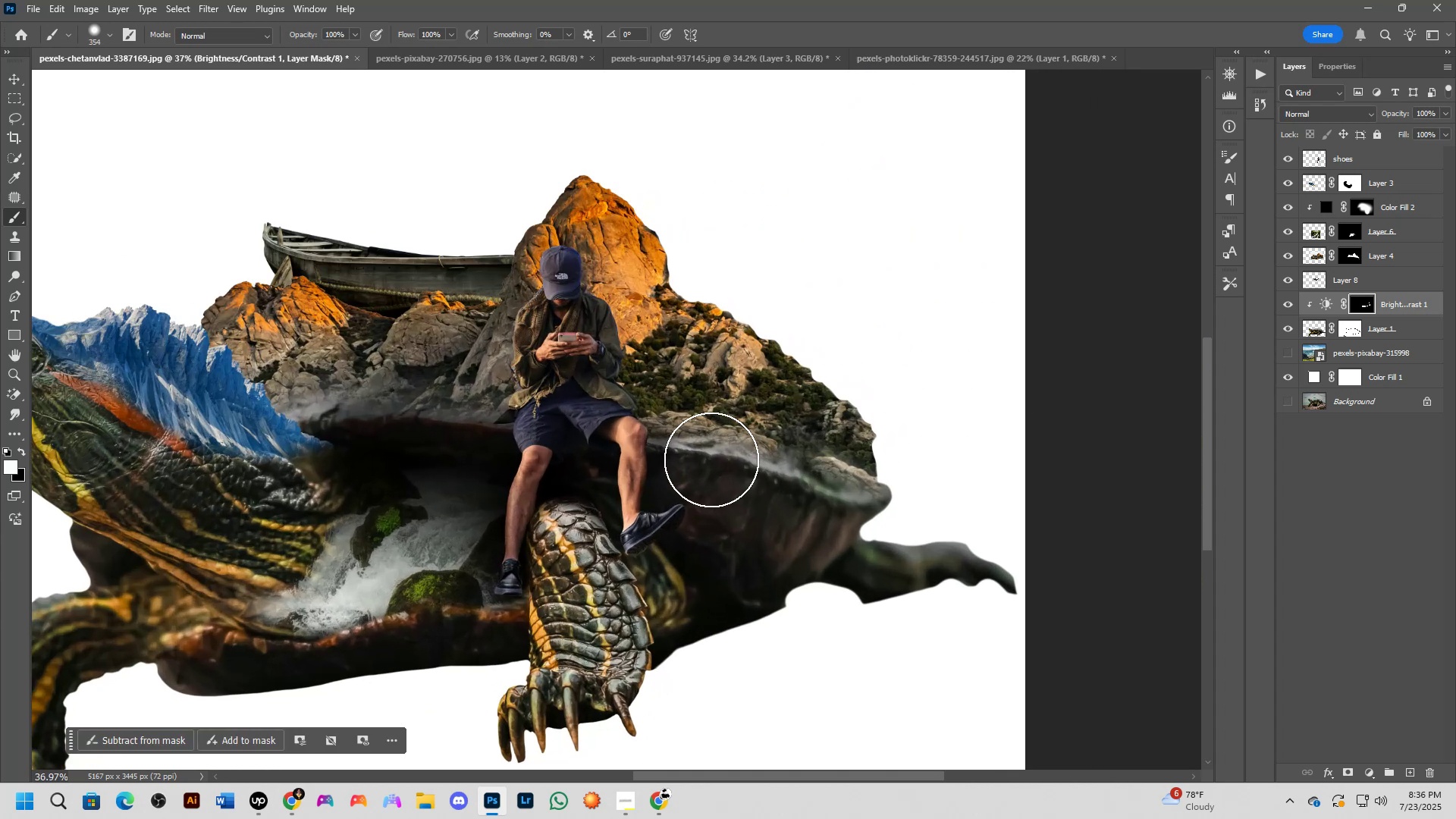 
key(X)
 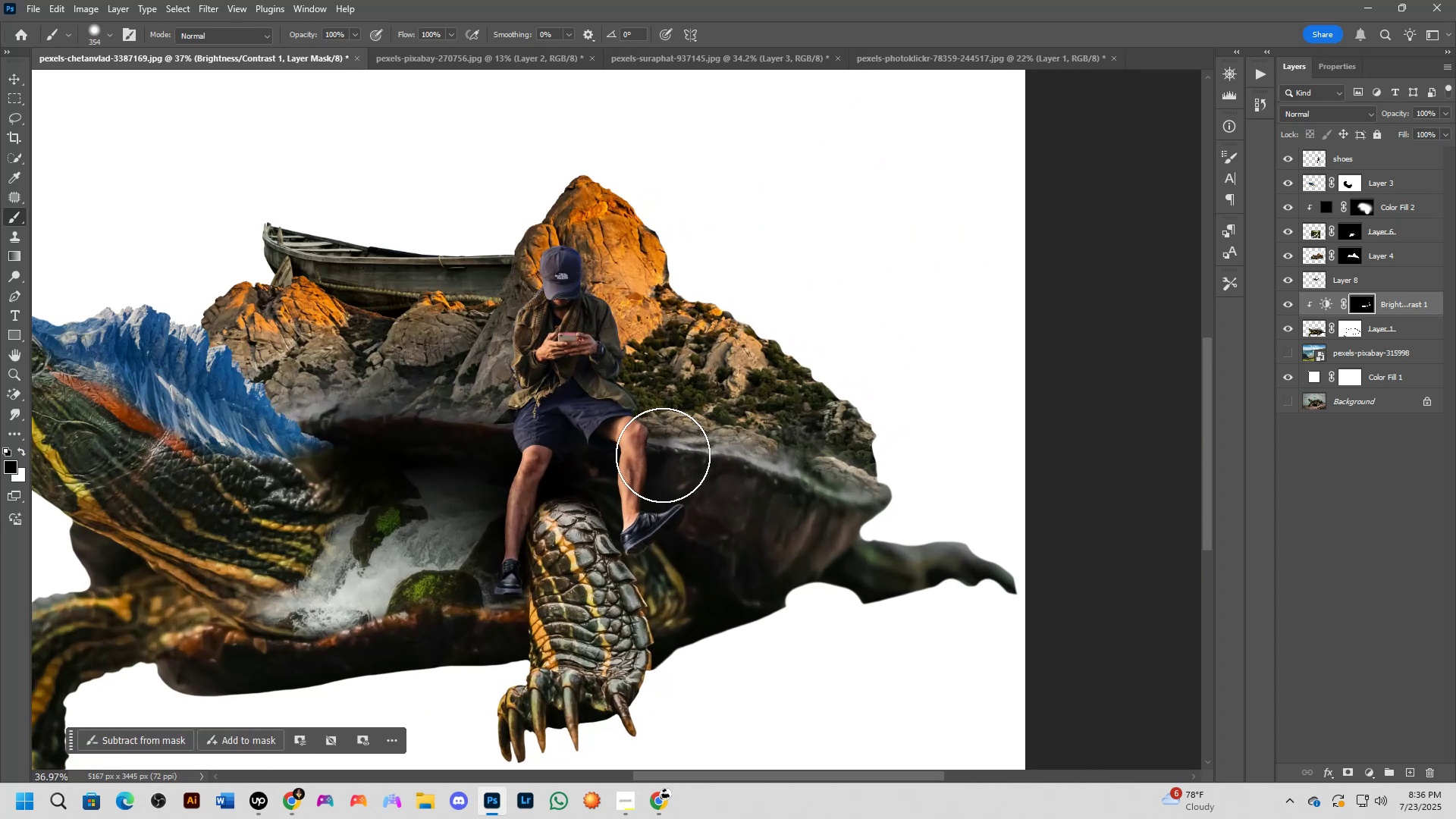 
left_click_drag(start_coordinate=[667, 455], to_coordinate=[729, 488])
 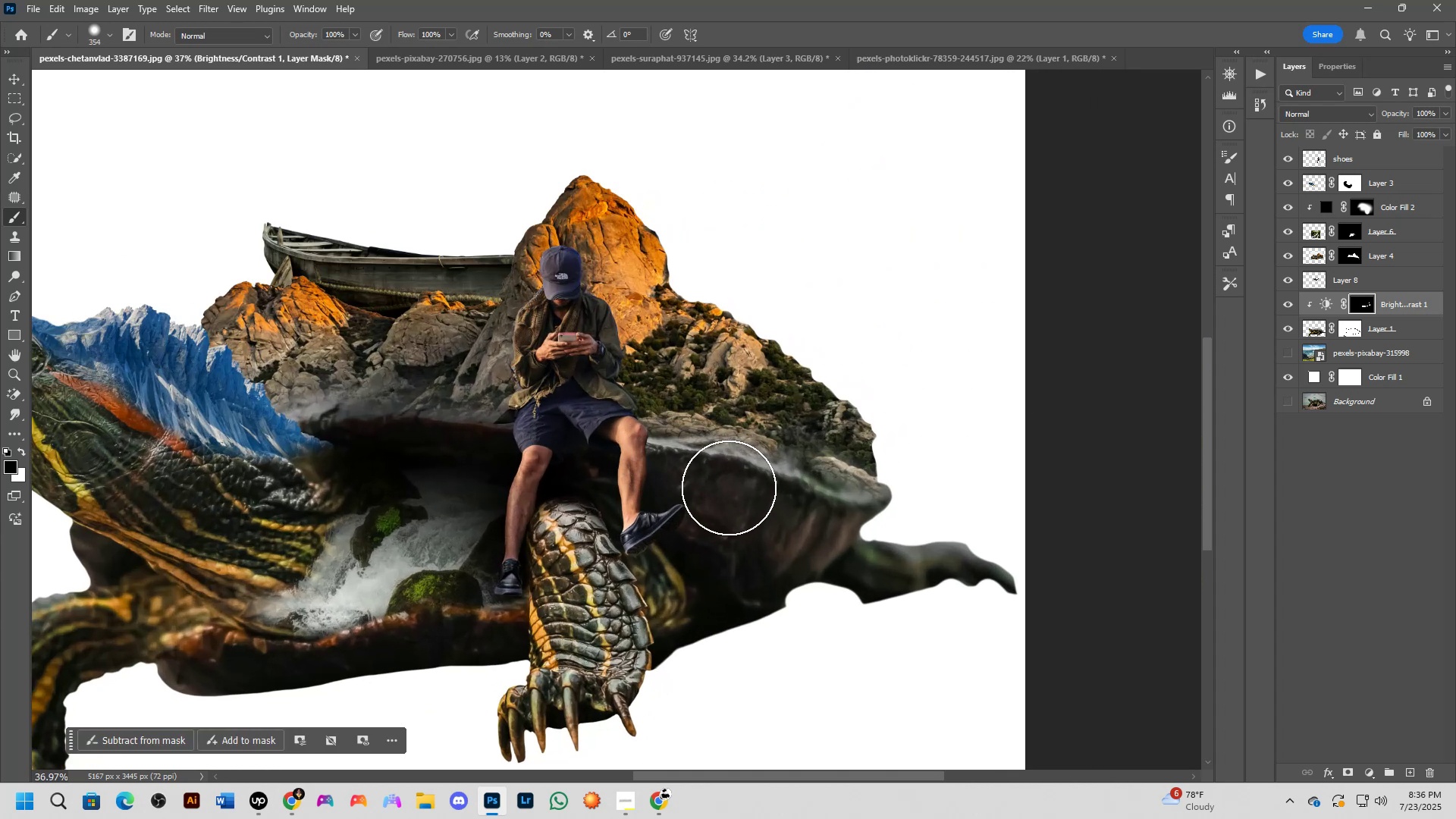 
key(Control+ControlLeft)
 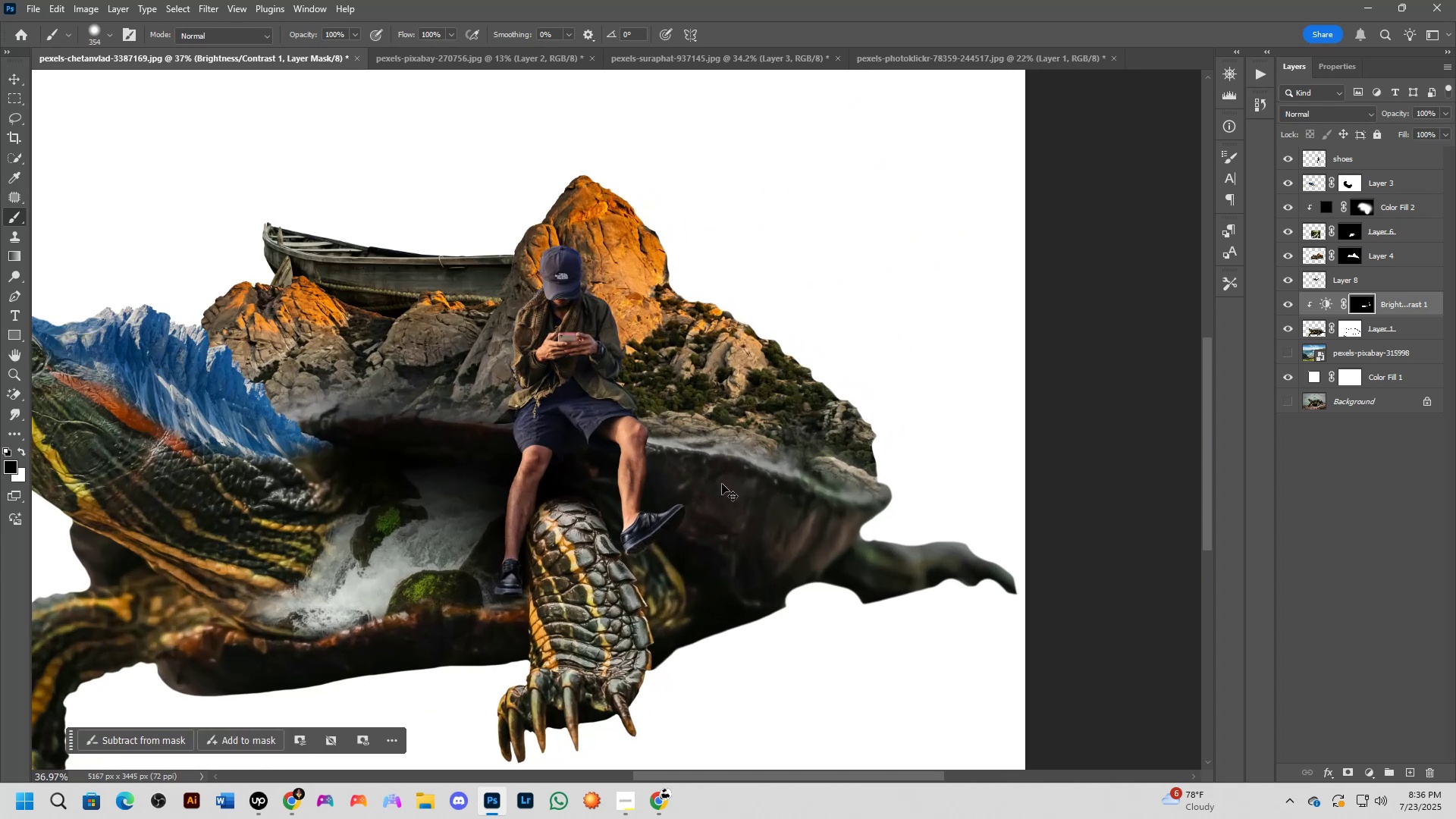 
key(Control+Z)
 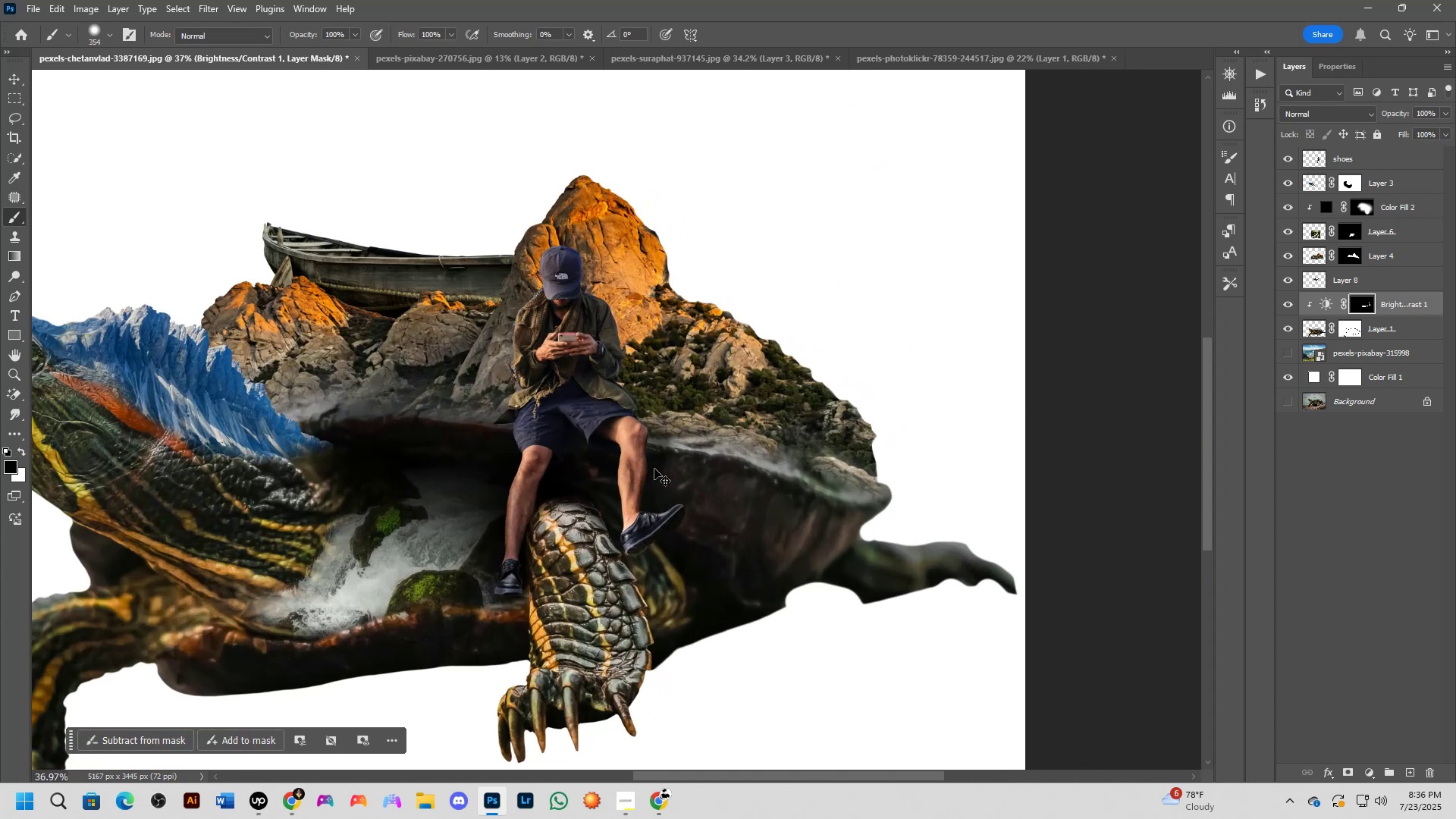 
type(xx)
 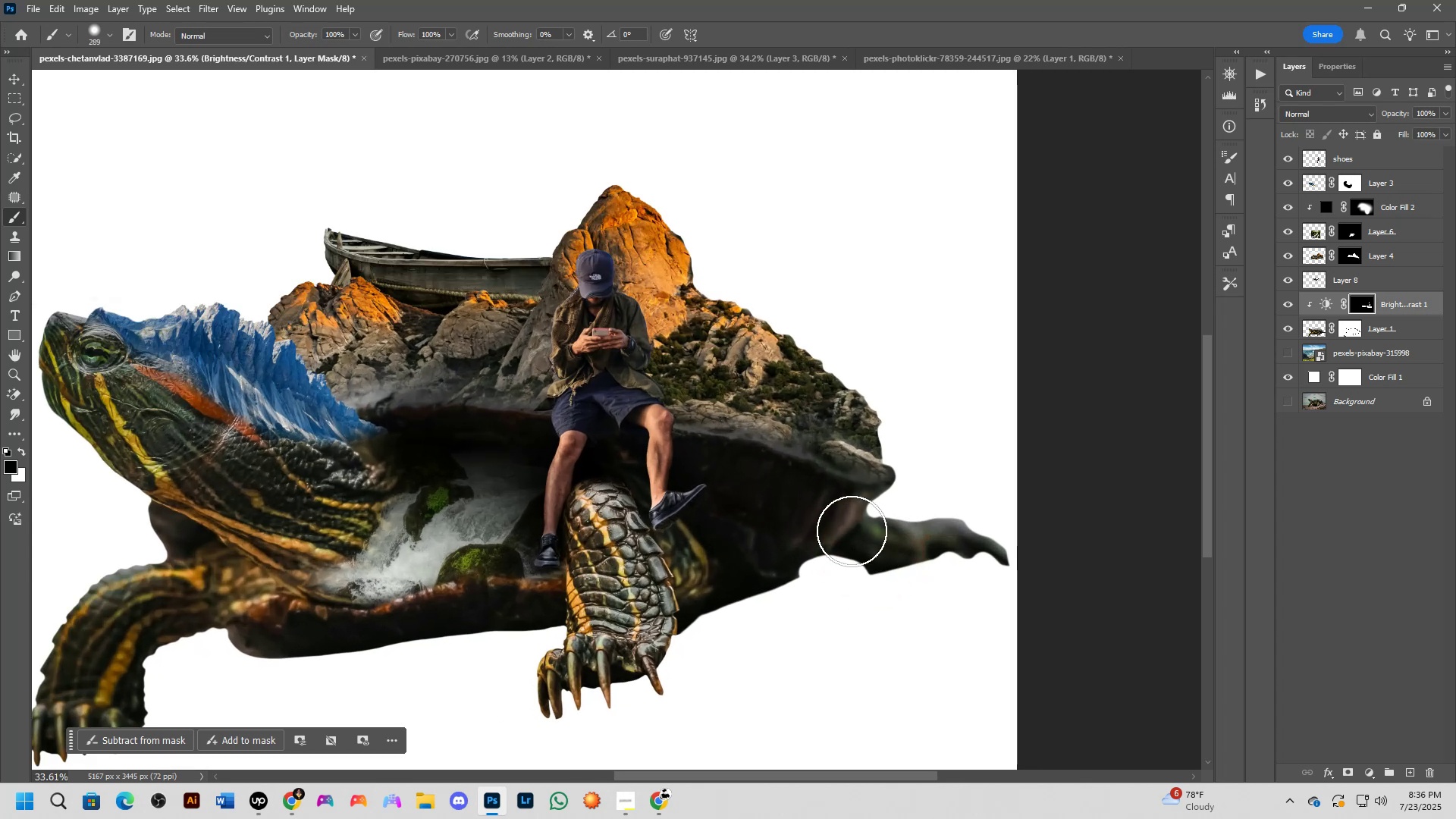 
left_click_drag(start_coordinate=[649, 466], to_coordinate=[892, 500])
 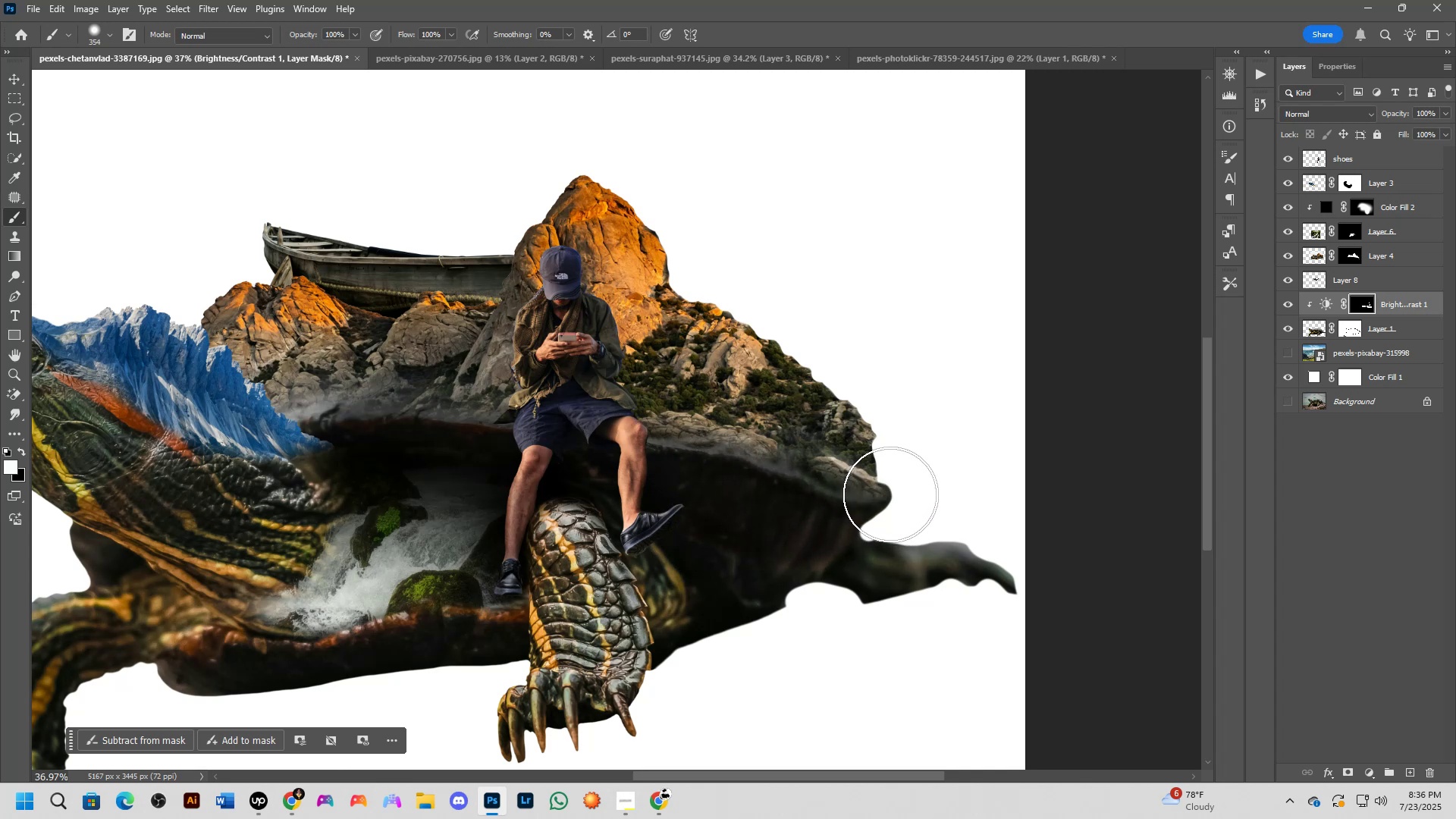 
scroll: coordinate [875, 551], scroll_direction: down, amount: 1.0
 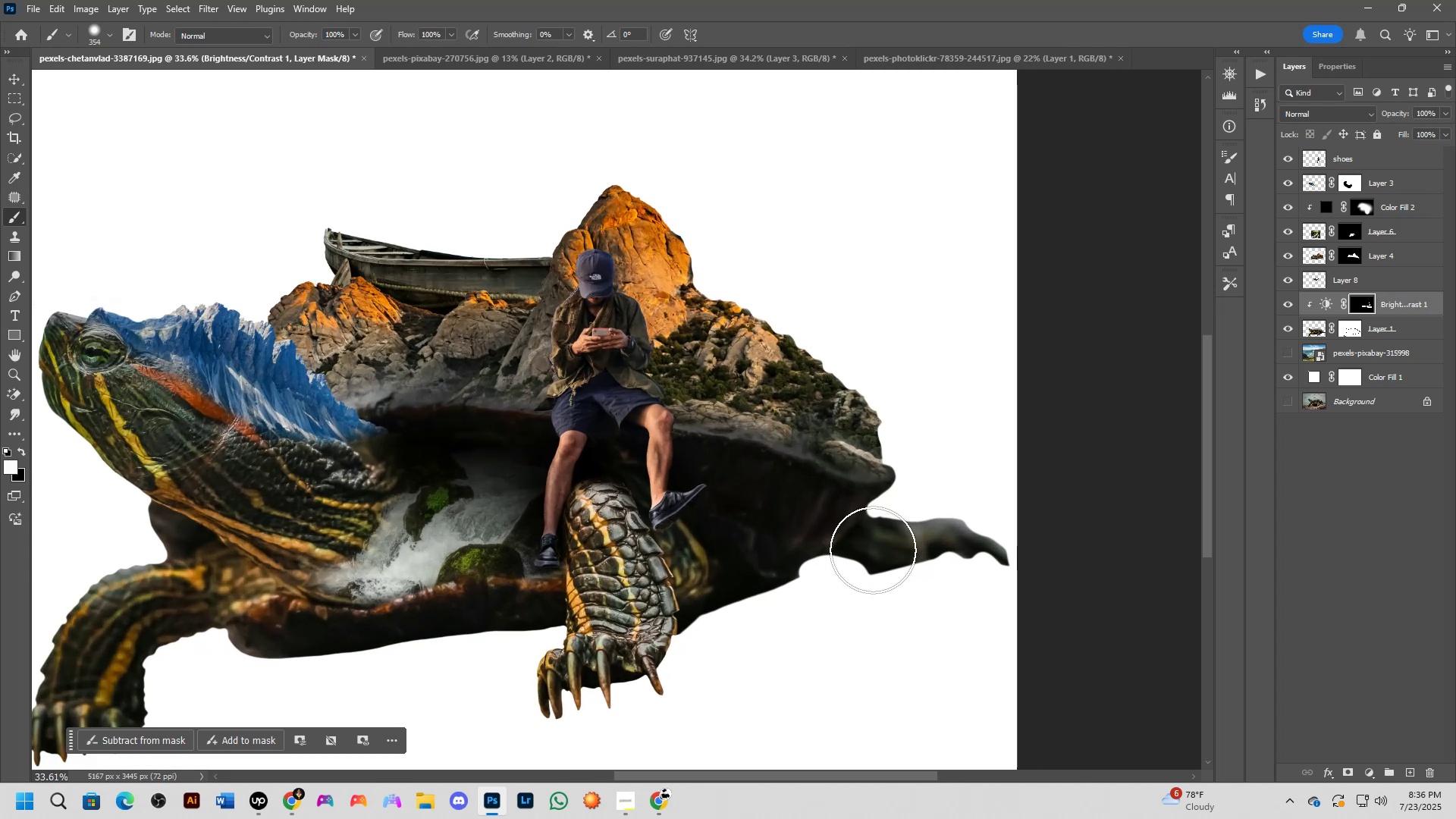 
hold_key(key=AltLeft, duration=0.31)
 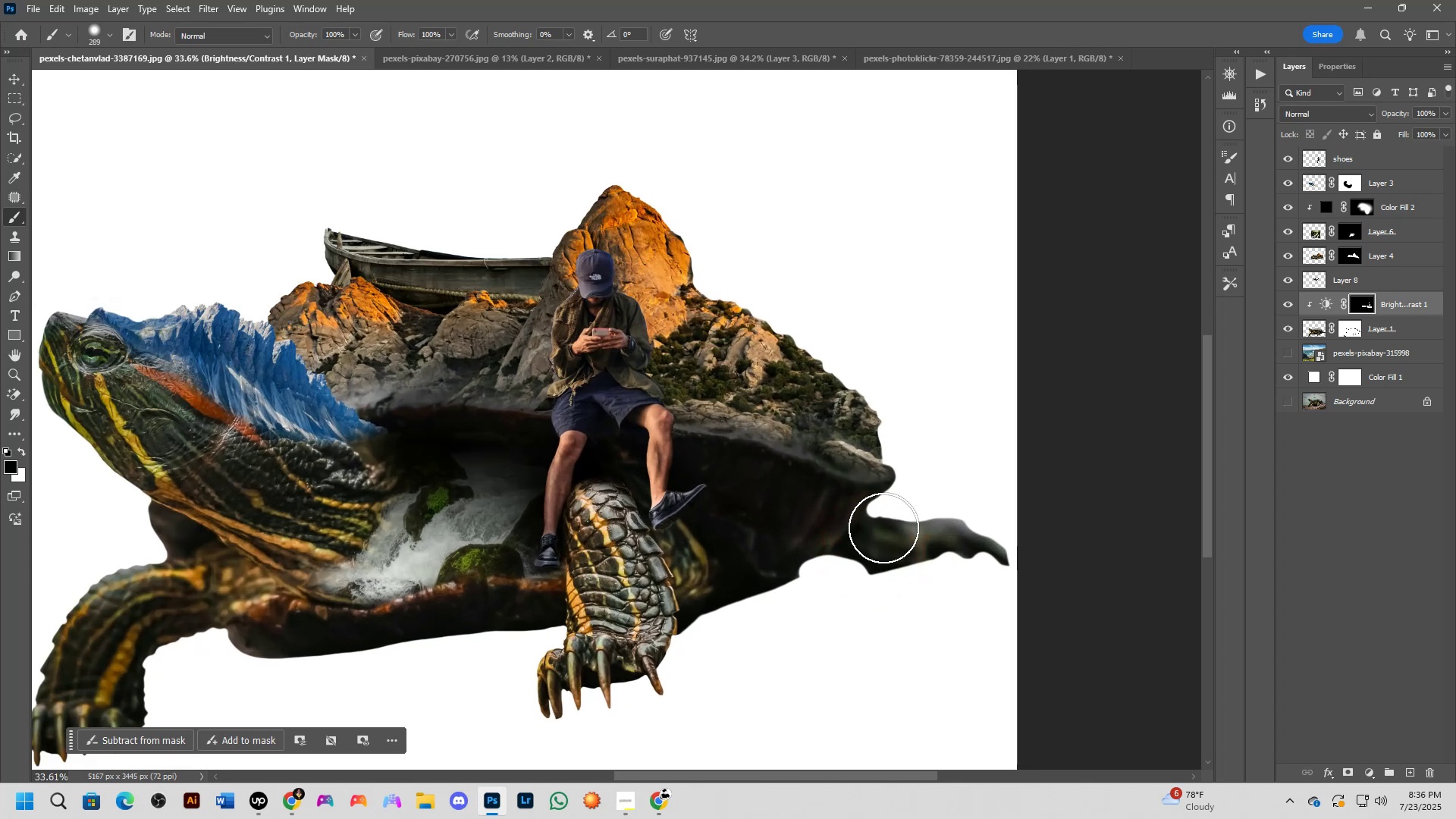 
left_click_drag(start_coordinate=[886, 521], to_coordinate=[664, 483])
 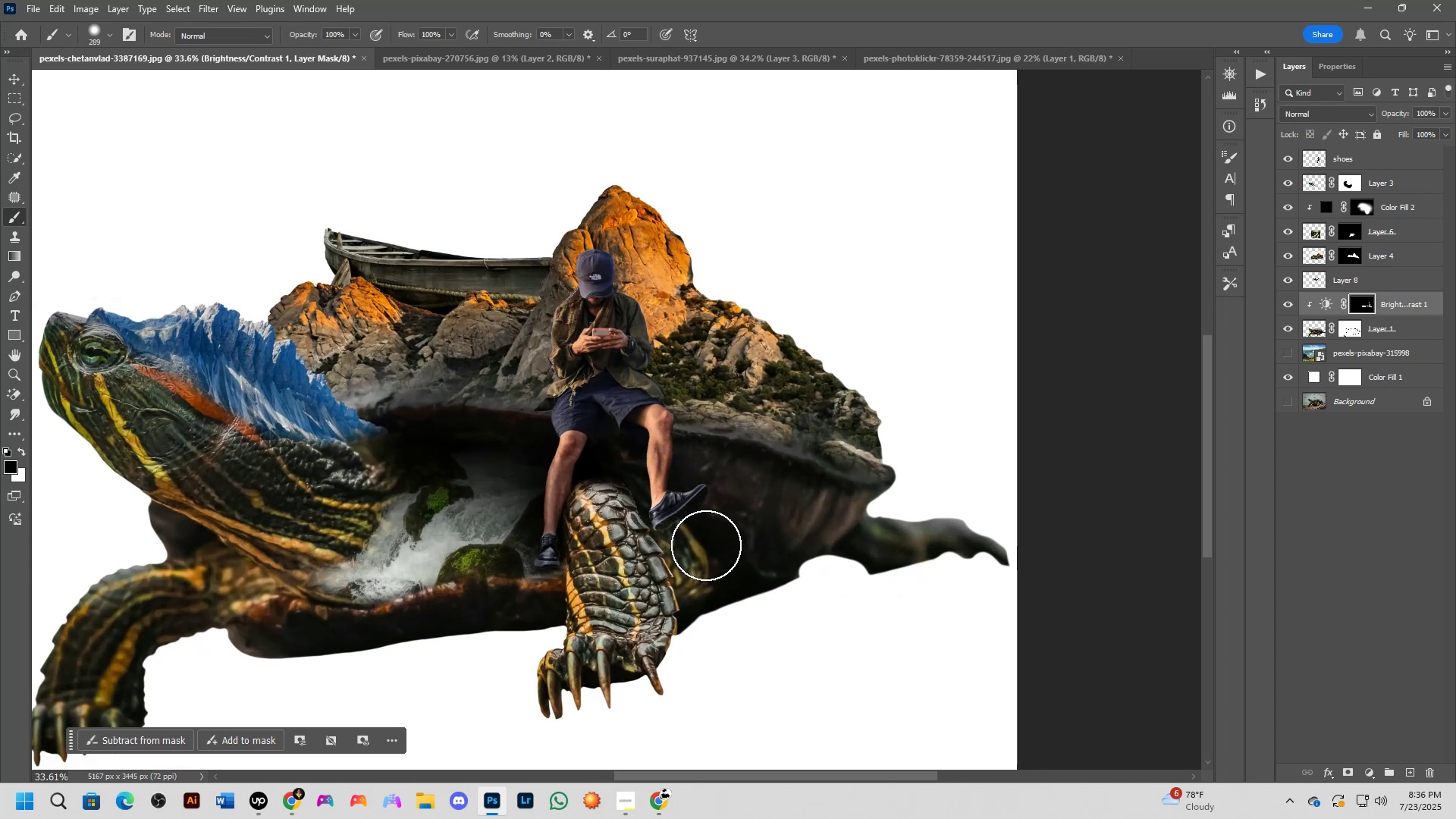 
key(Control+ControlLeft)
 